 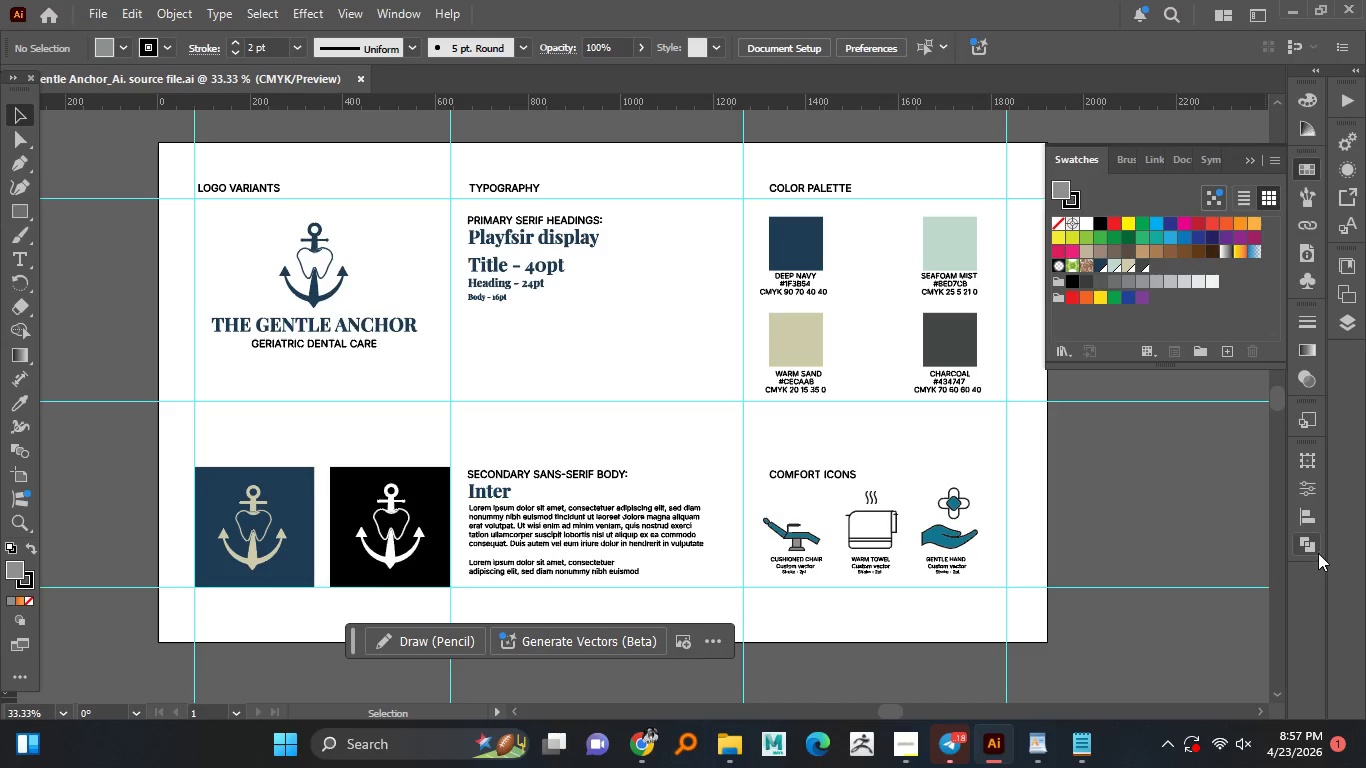 
left_click([1342, 322])
 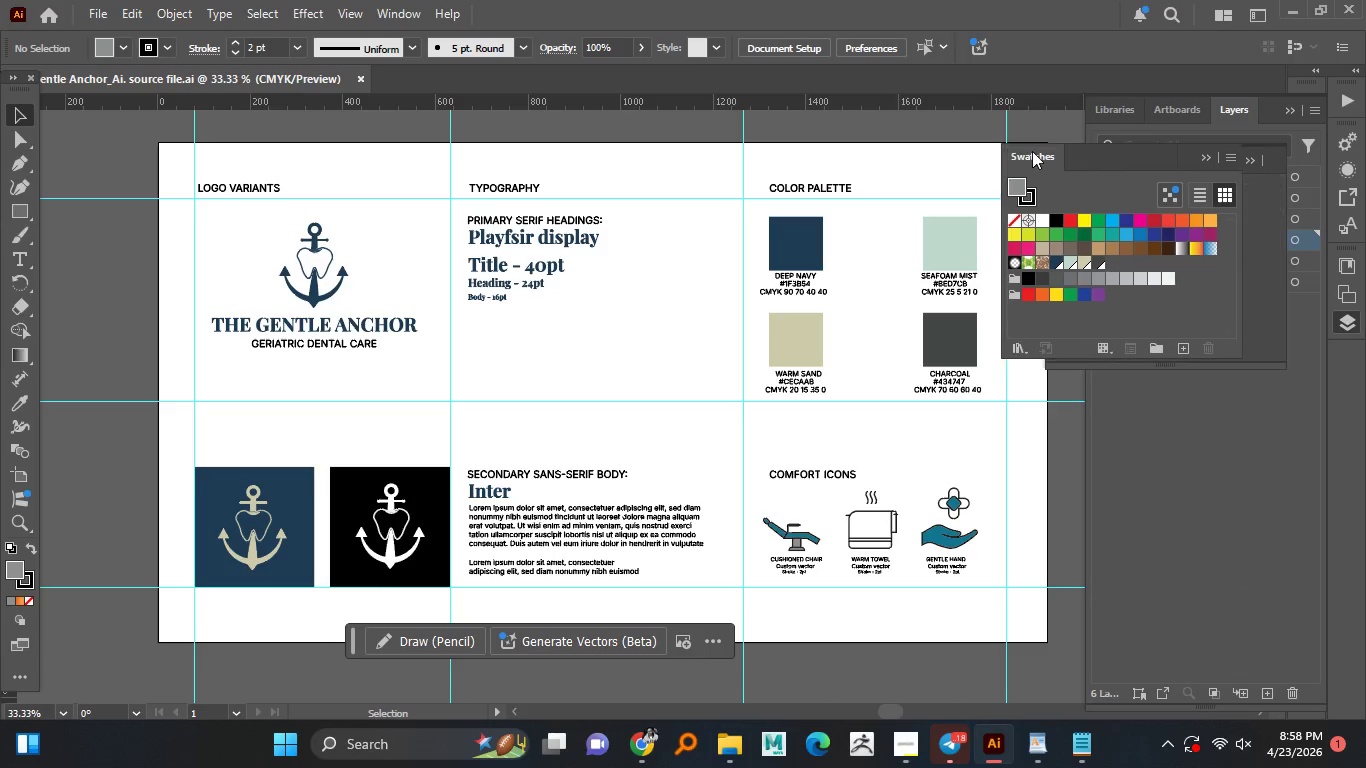 
left_click_drag(start_coordinate=[1077, 155], to_coordinate=[1032, 151])
 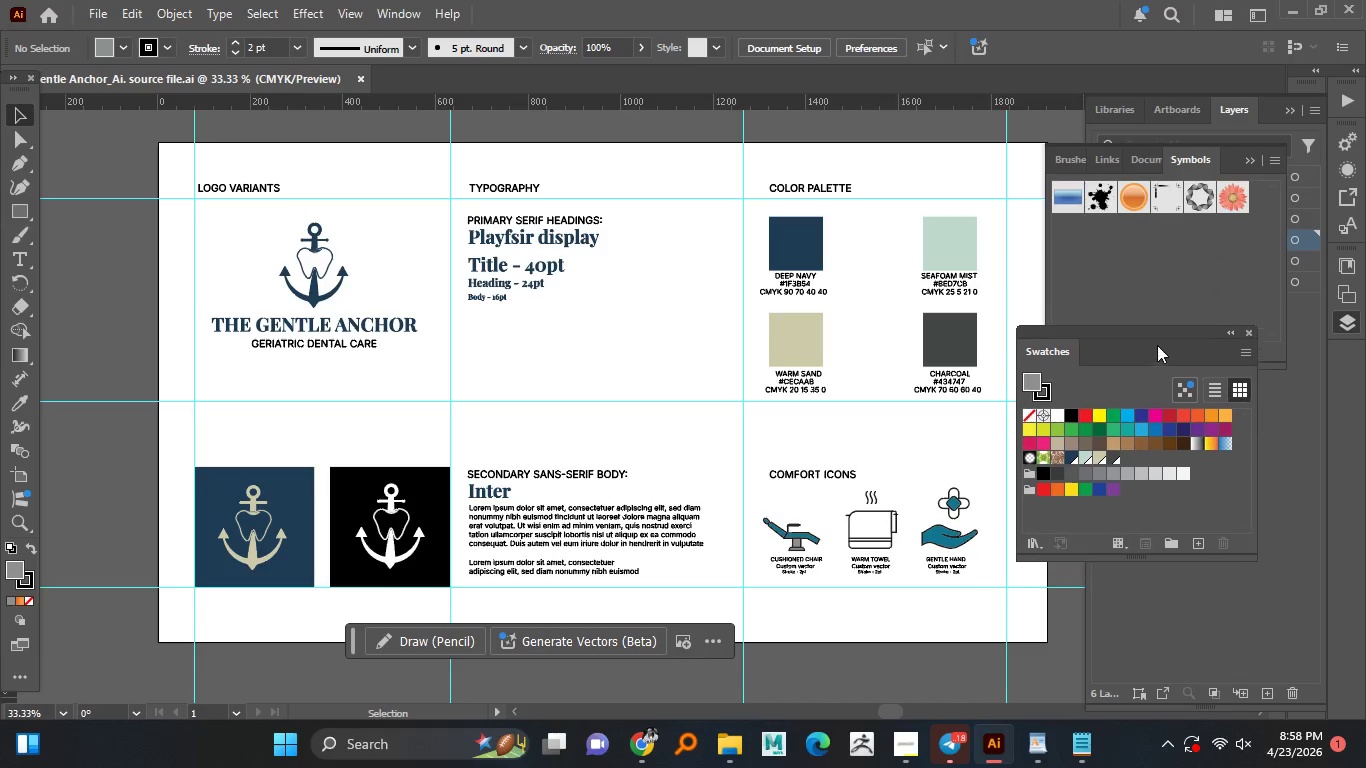 
left_click_drag(start_coordinate=[1142, 148], to_coordinate=[1150, 317])
 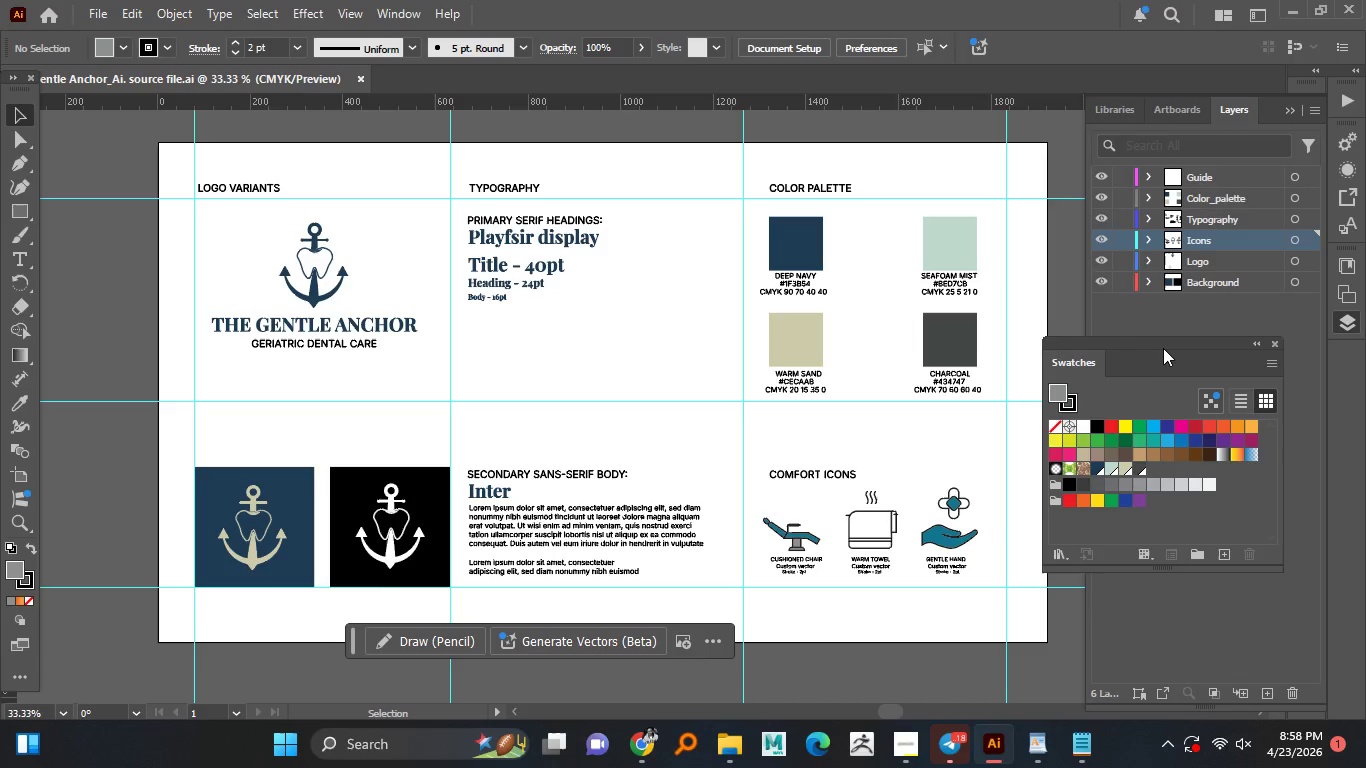 
left_click_drag(start_coordinate=[1128, 303], to_coordinate=[1184, 322])
 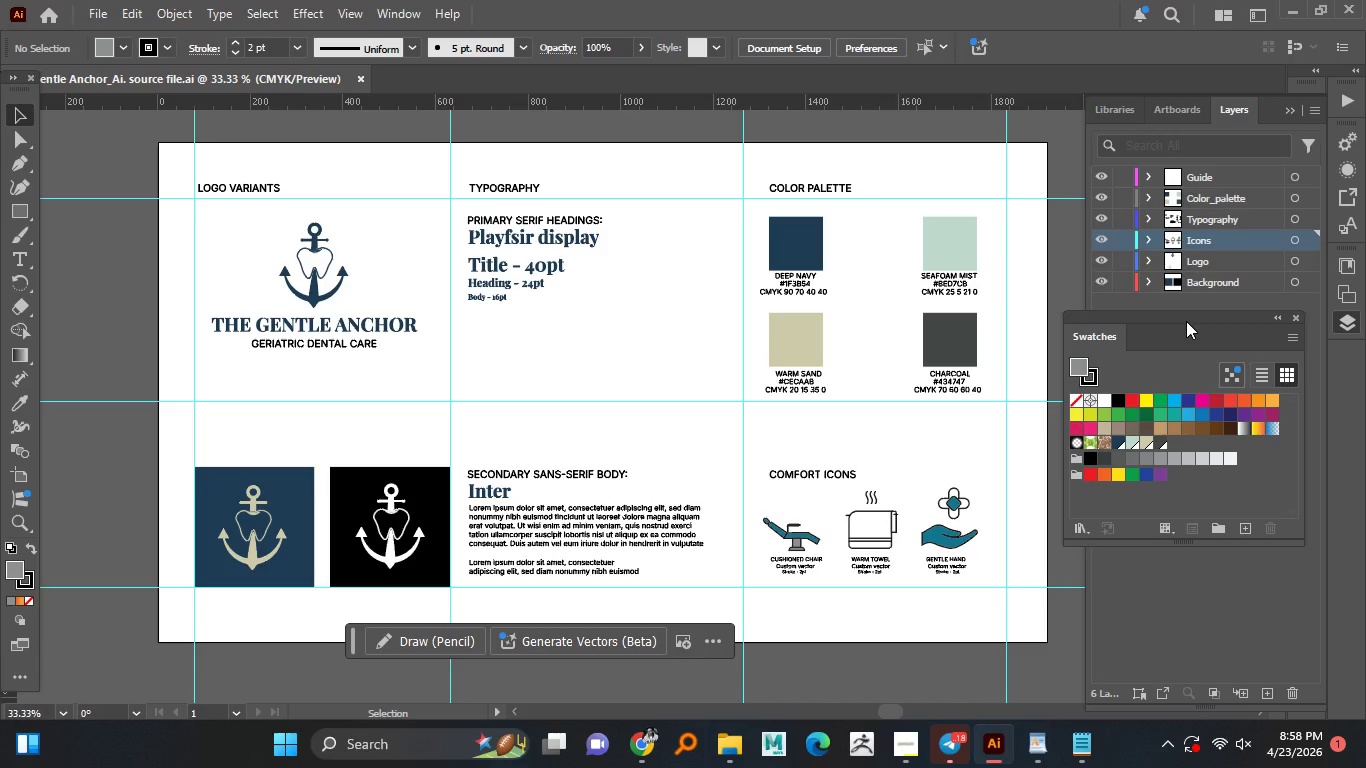 
wait(5.34)
 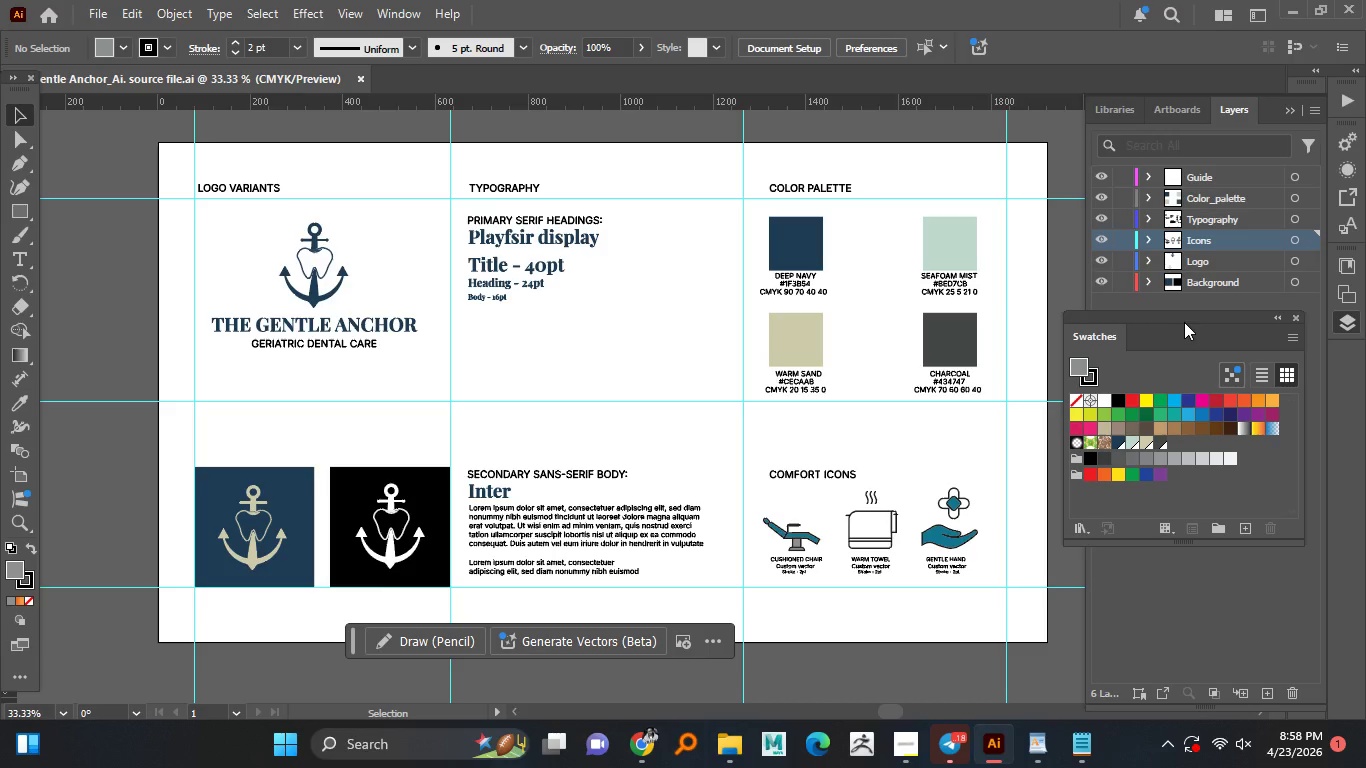 
key(Meta+MetaLeft)
 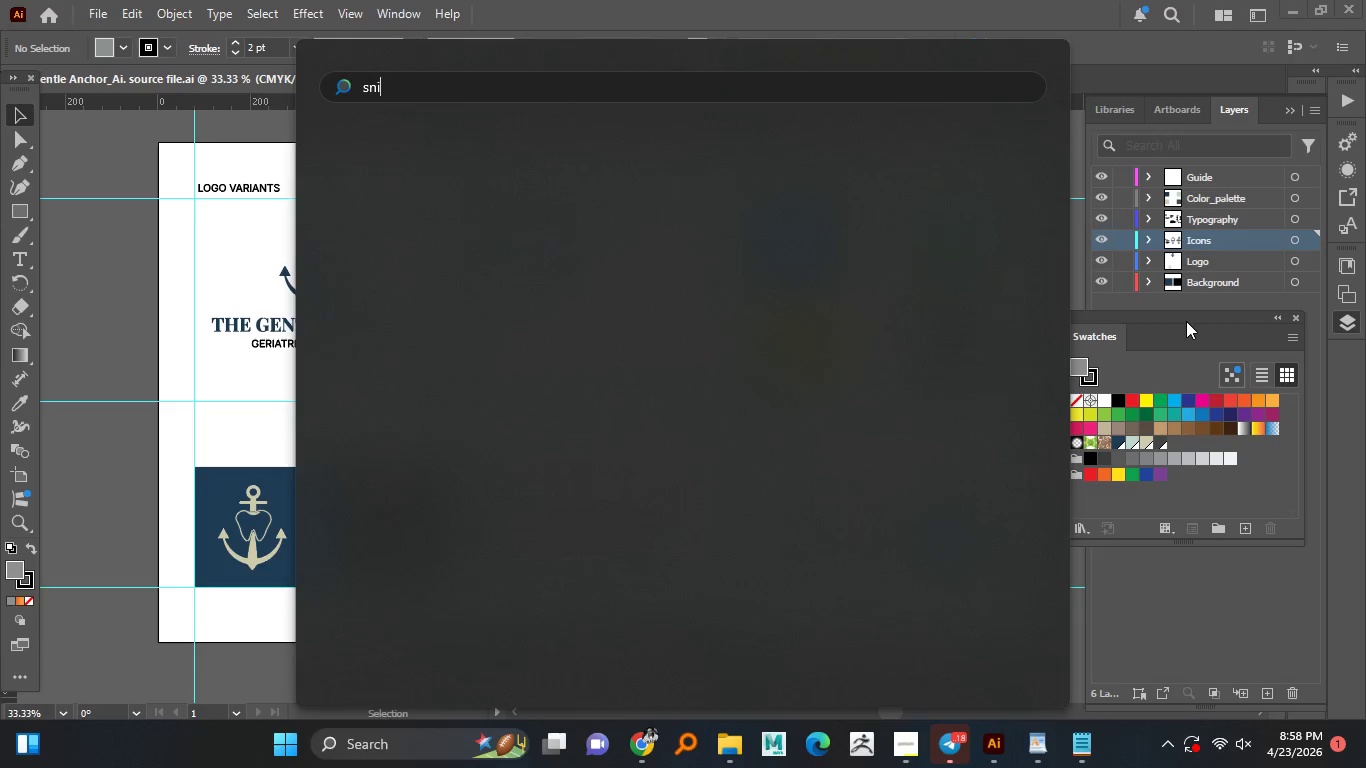 
type(snip)
 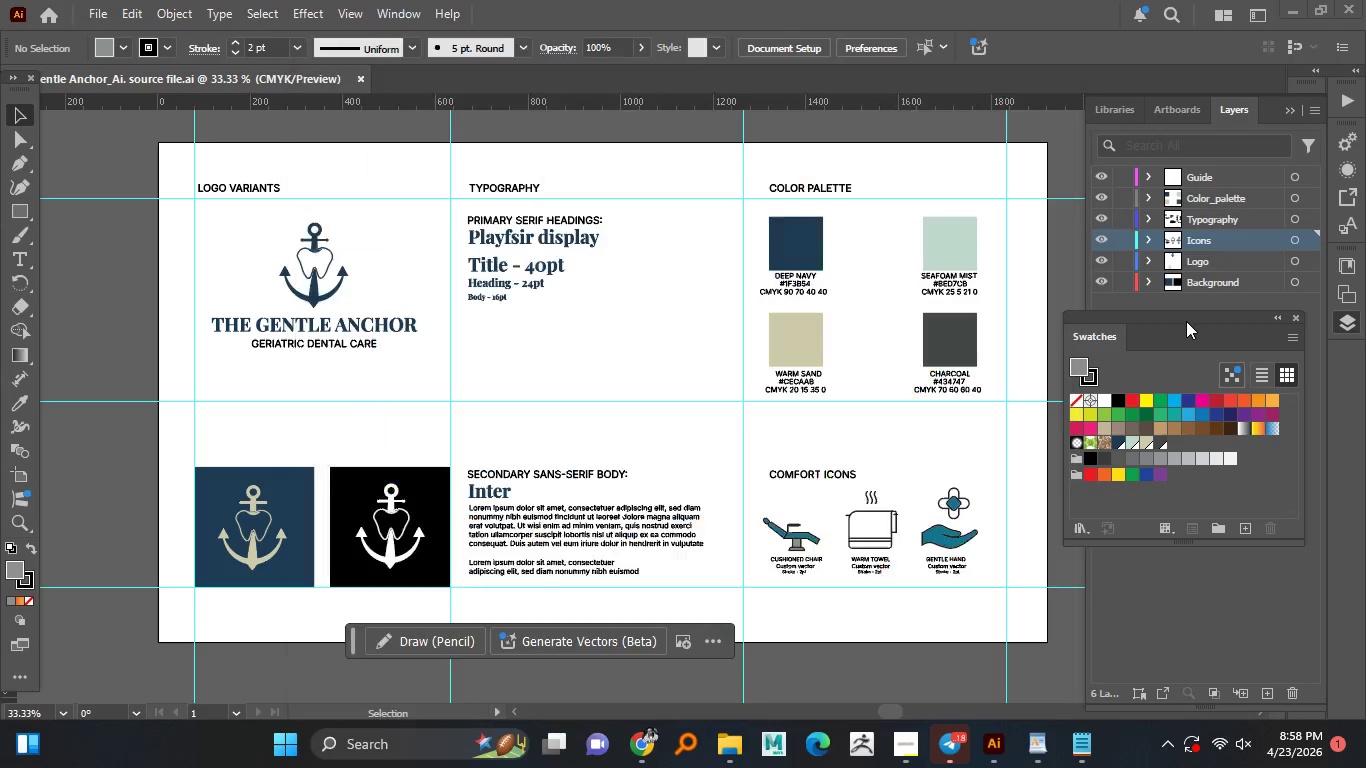 
key(Enter)
 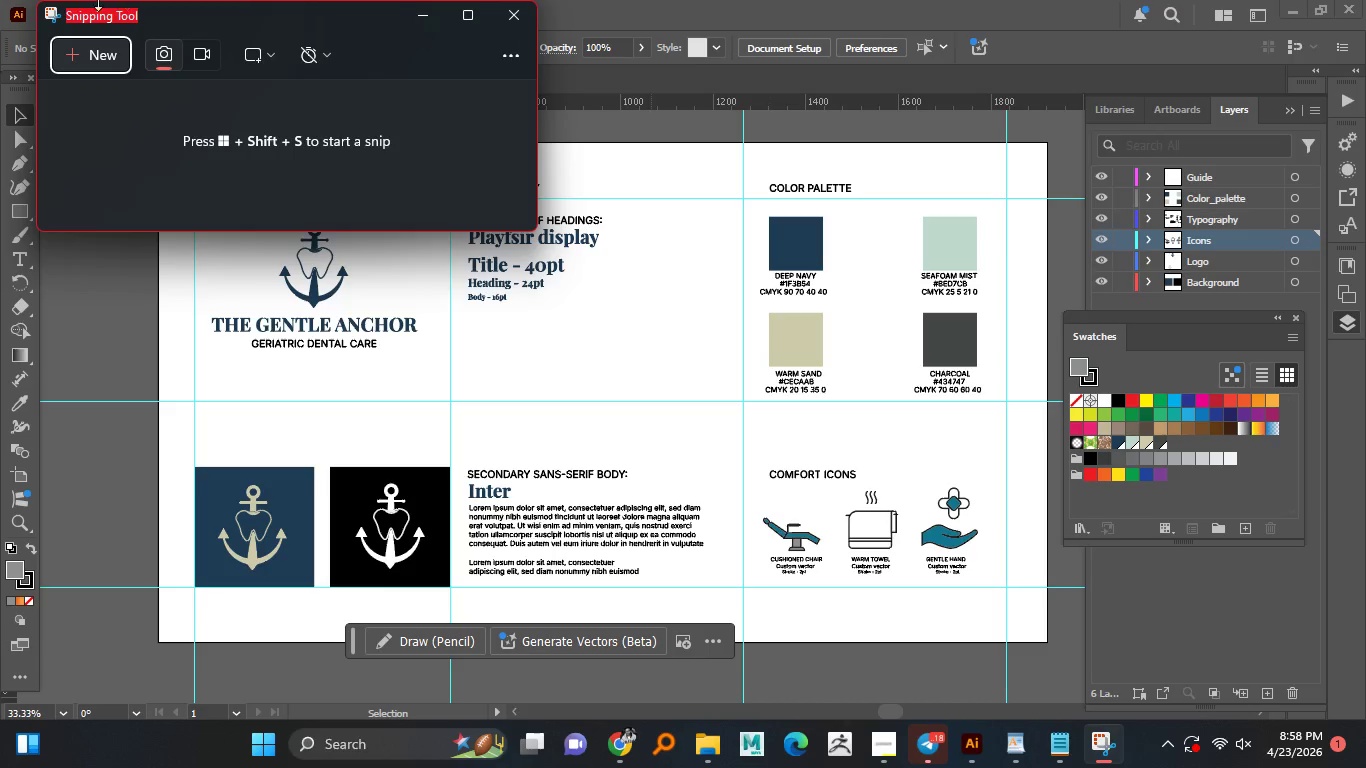 
wait(6.12)
 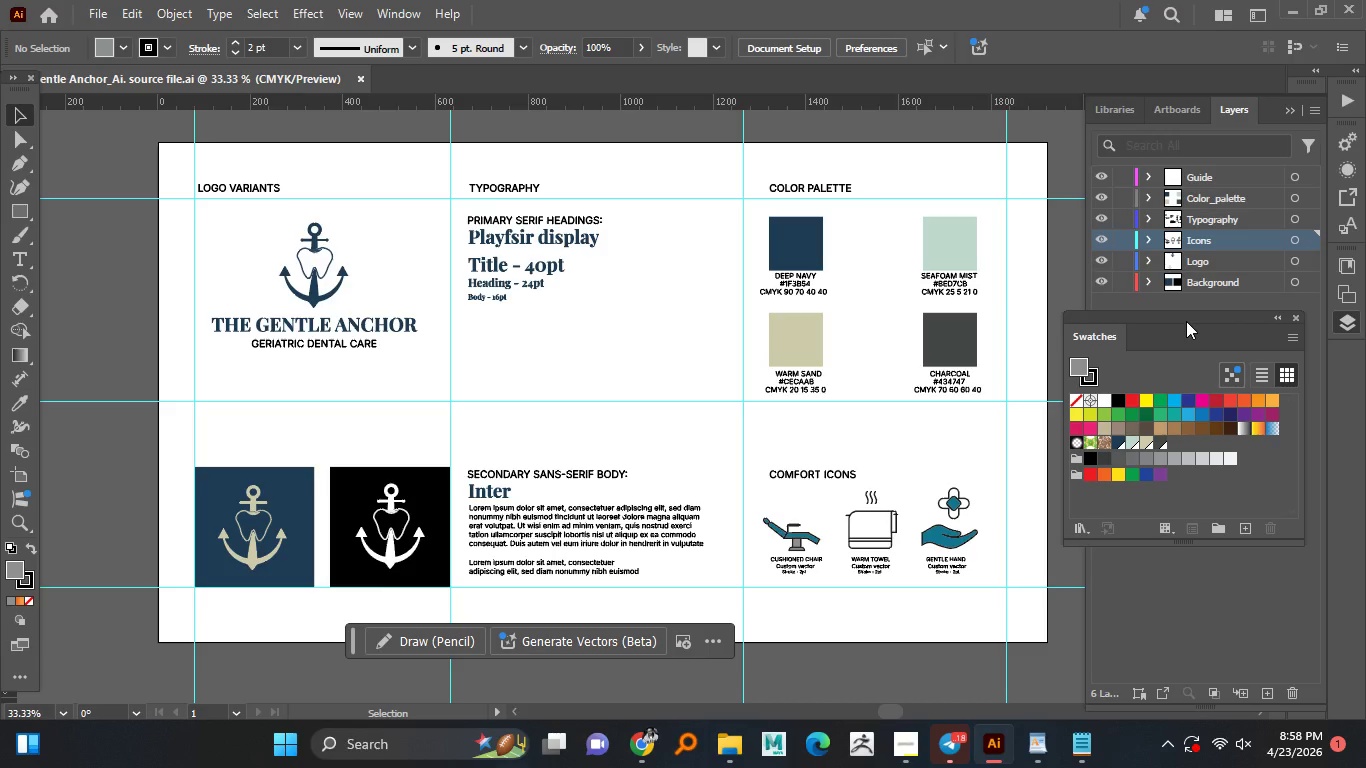 
left_click([80, 59])
 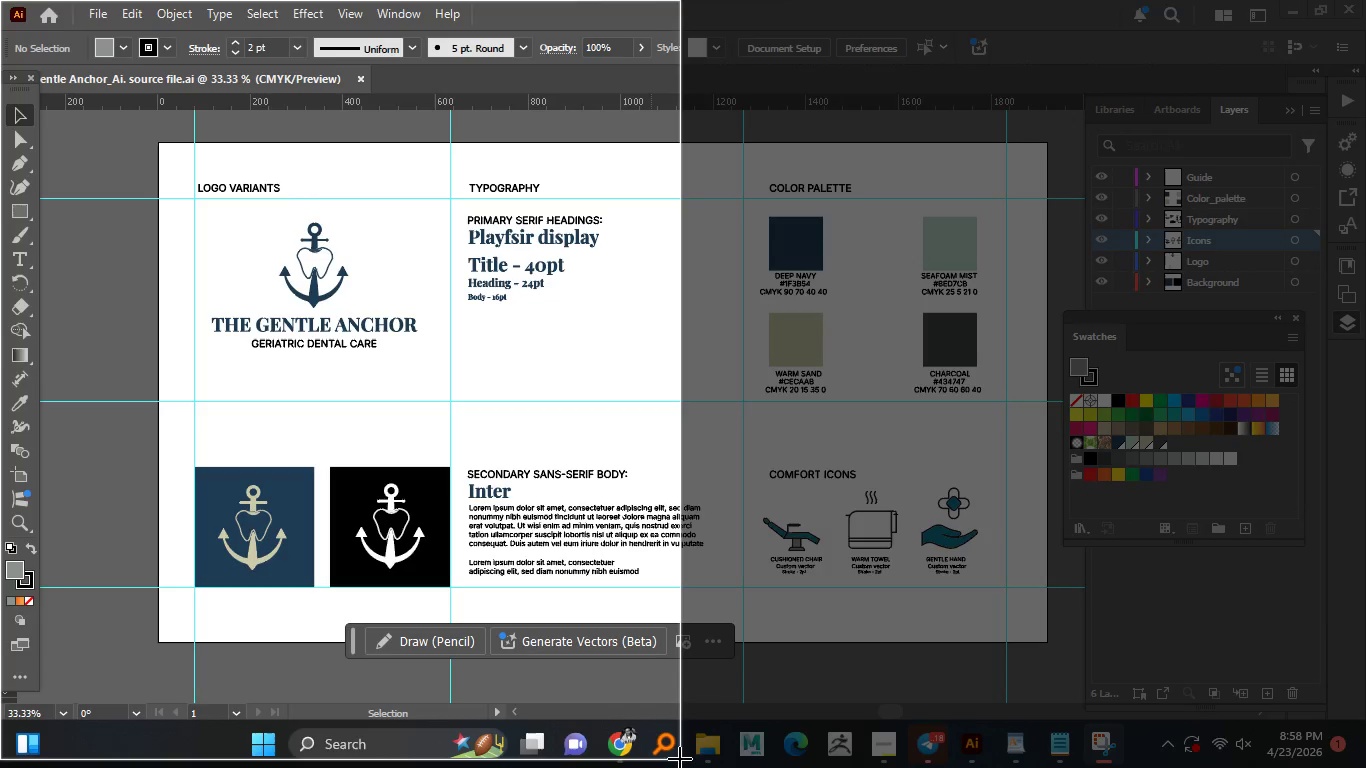 
left_click_drag(start_coordinate=[0, 0], to_coordinate=[1365, 717])
 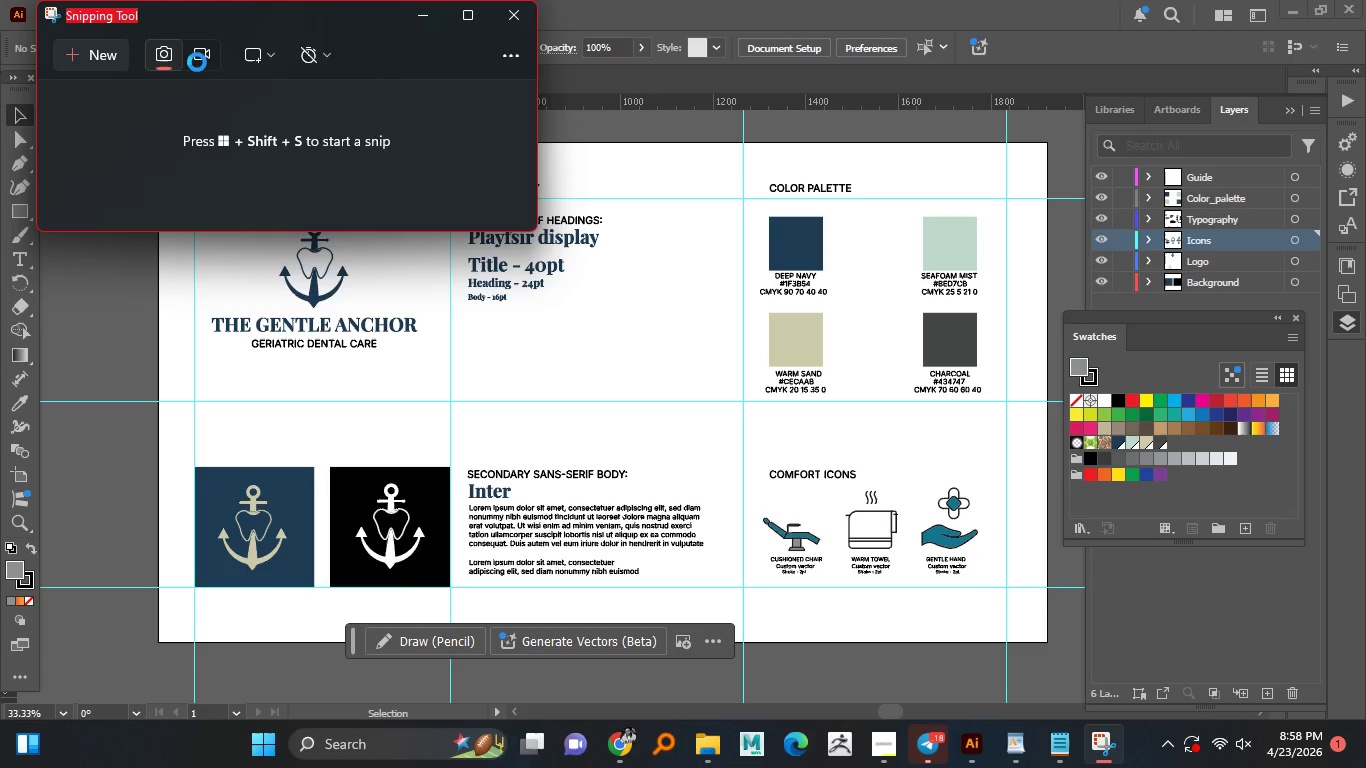 
mouse_move([306, 111])
 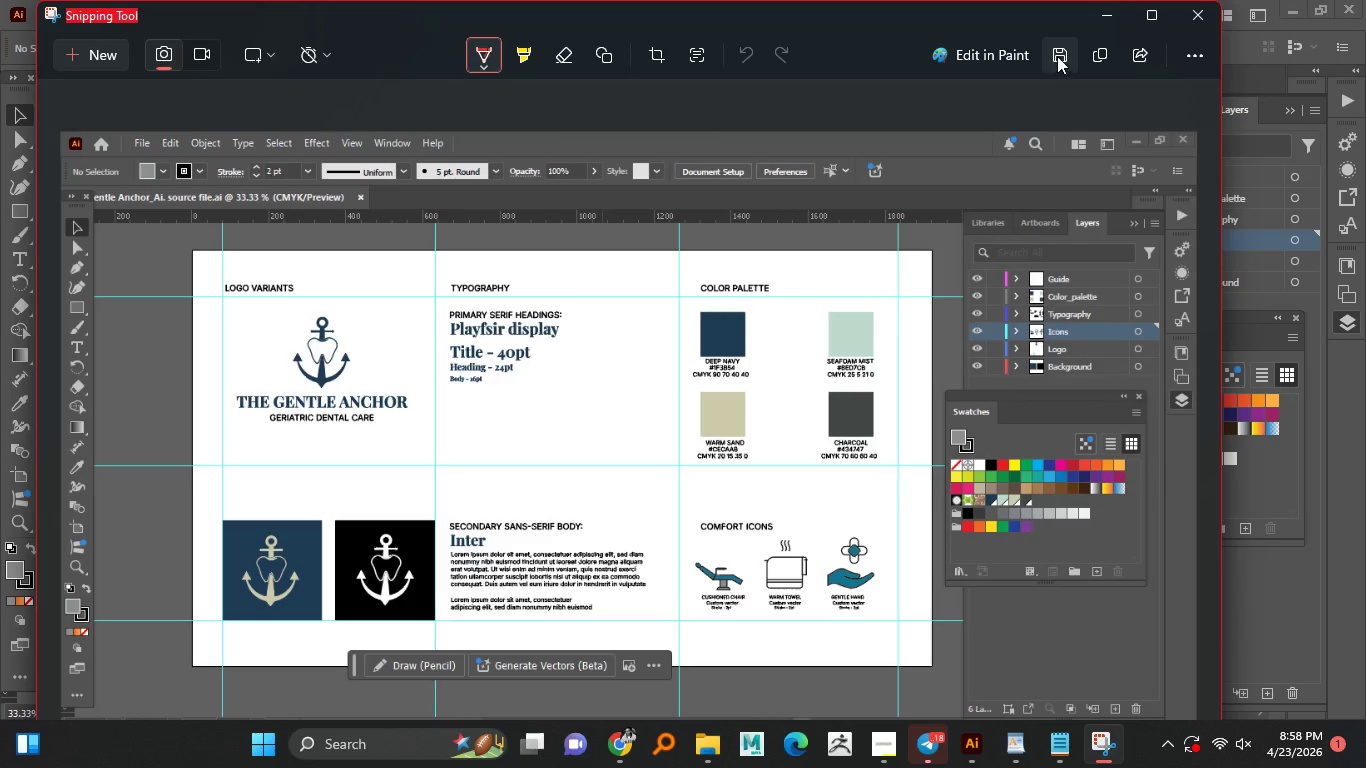 
left_click([1057, 56])
 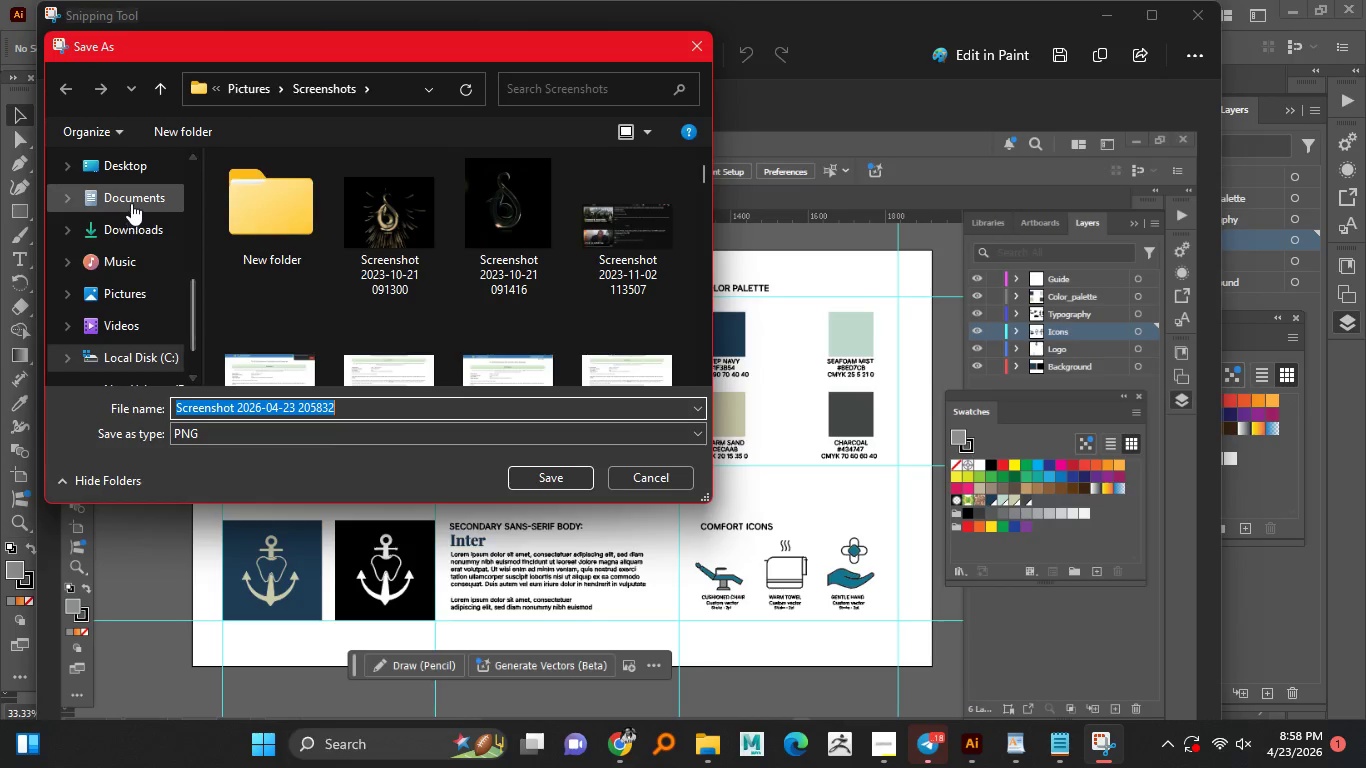 
left_click([131, 203])
 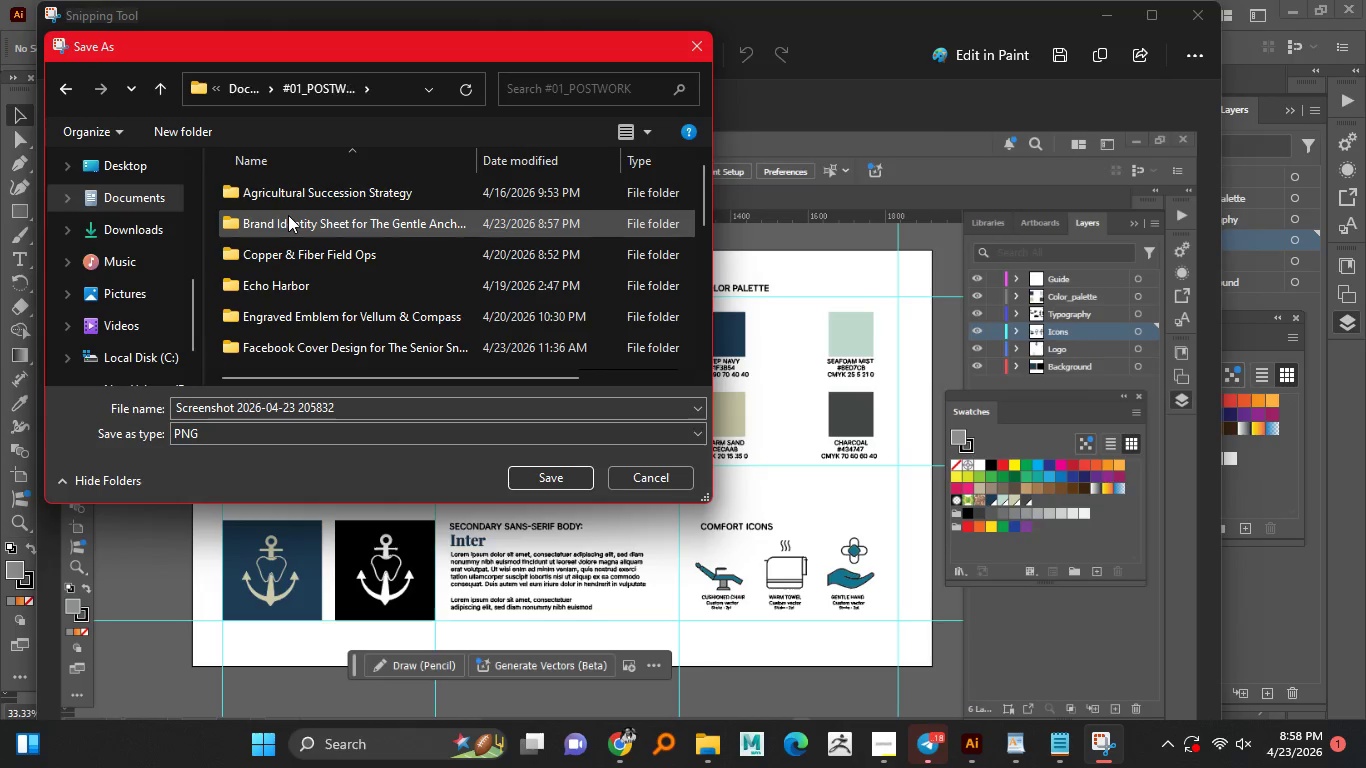 
left_click([275, 198])
 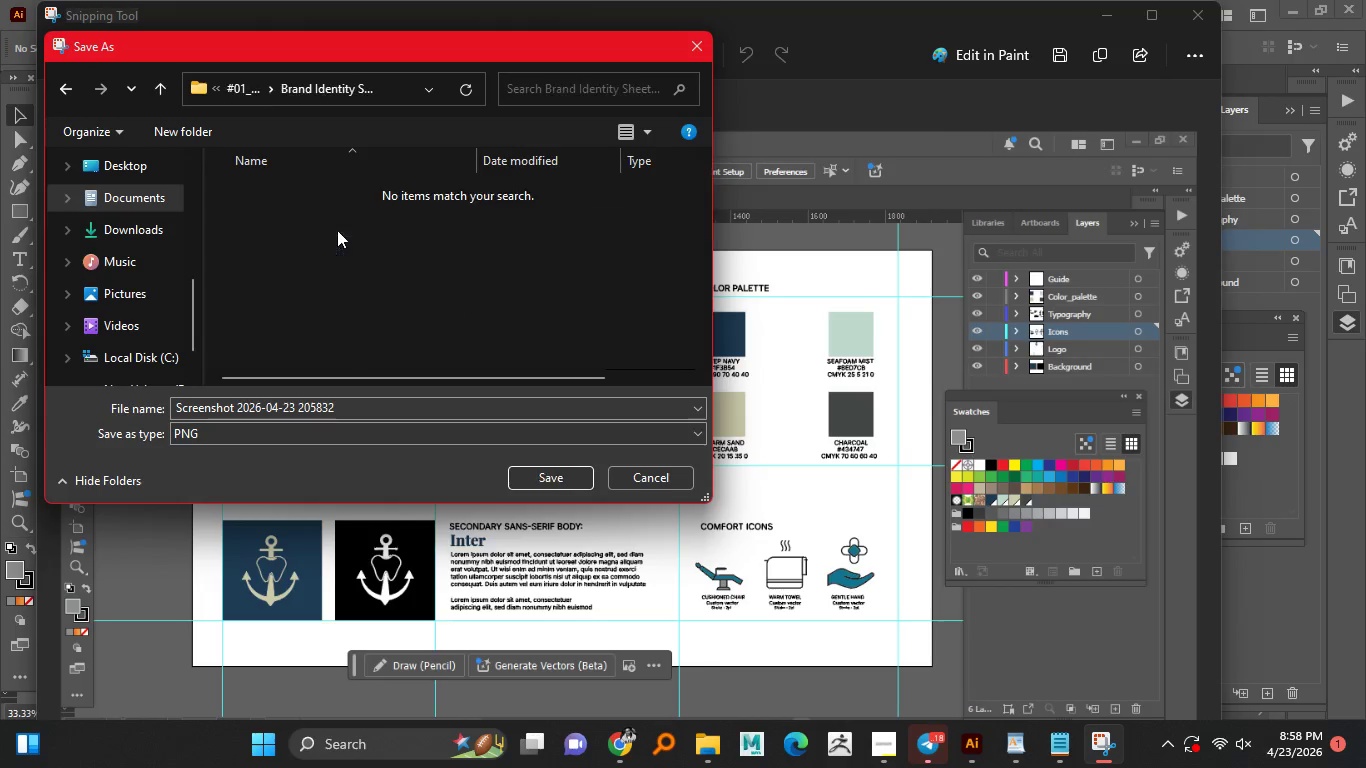 
double_click([337, 230])
 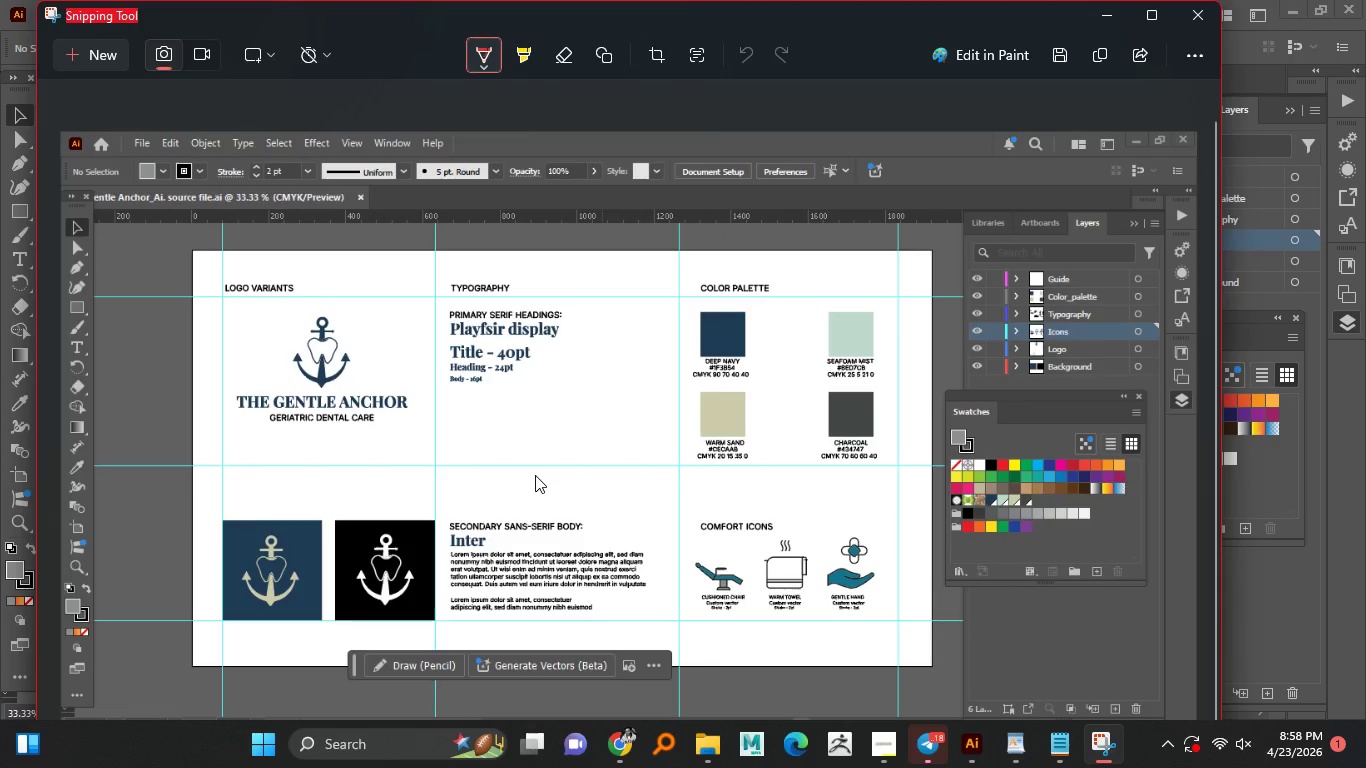 
left_click([535, 475])
 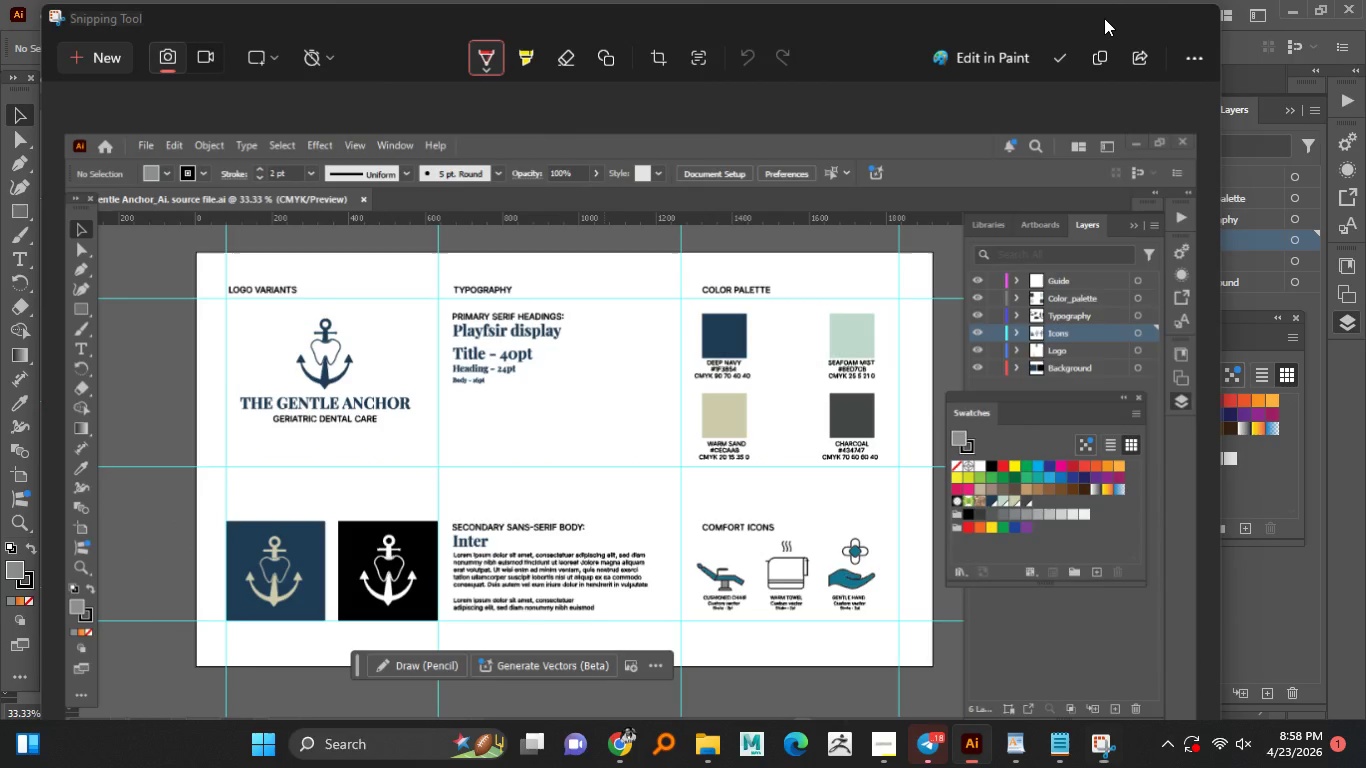 
left_click([1104, 18])
 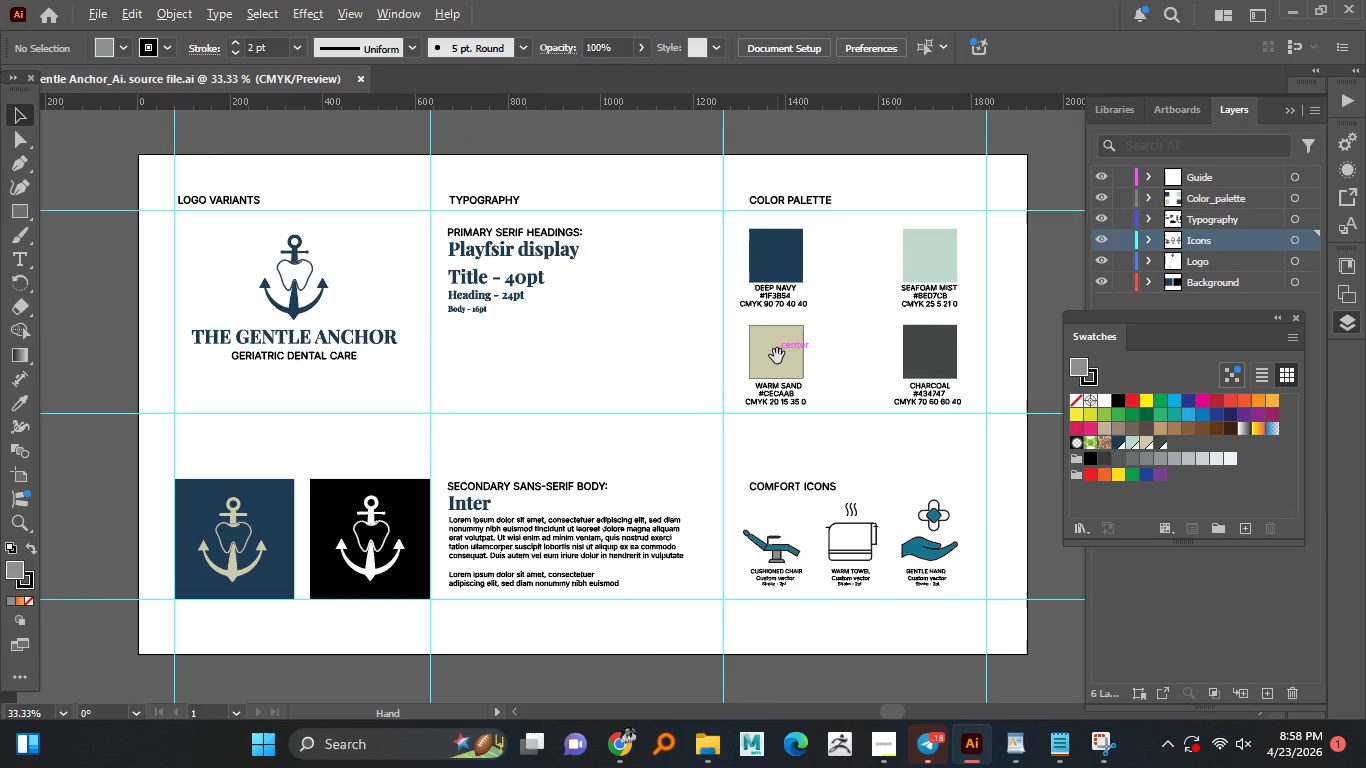 
hold_key(key=AltLeft, duration=0.81)
 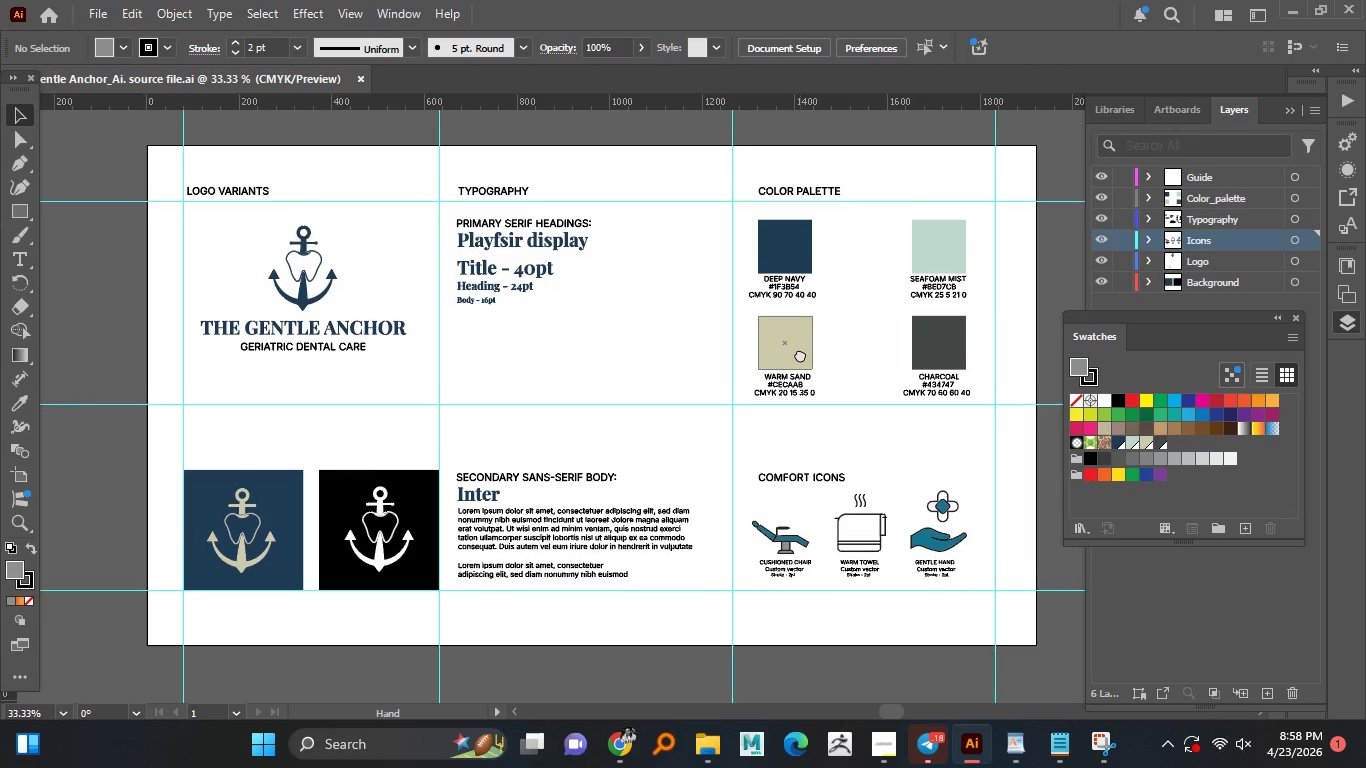 
hold_key(key=AltLeft, duration=1.51)
 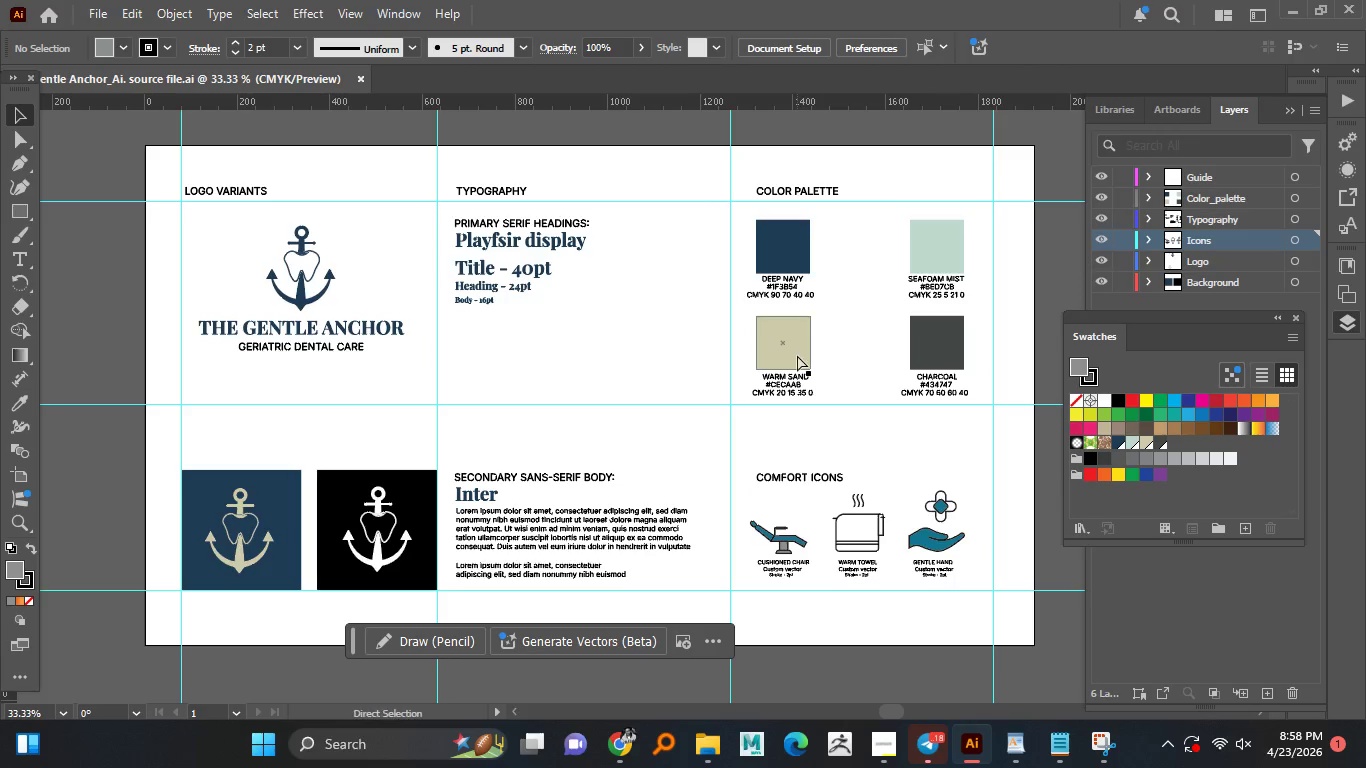 
hold_key(key=AltLeft, duration=1.02)
 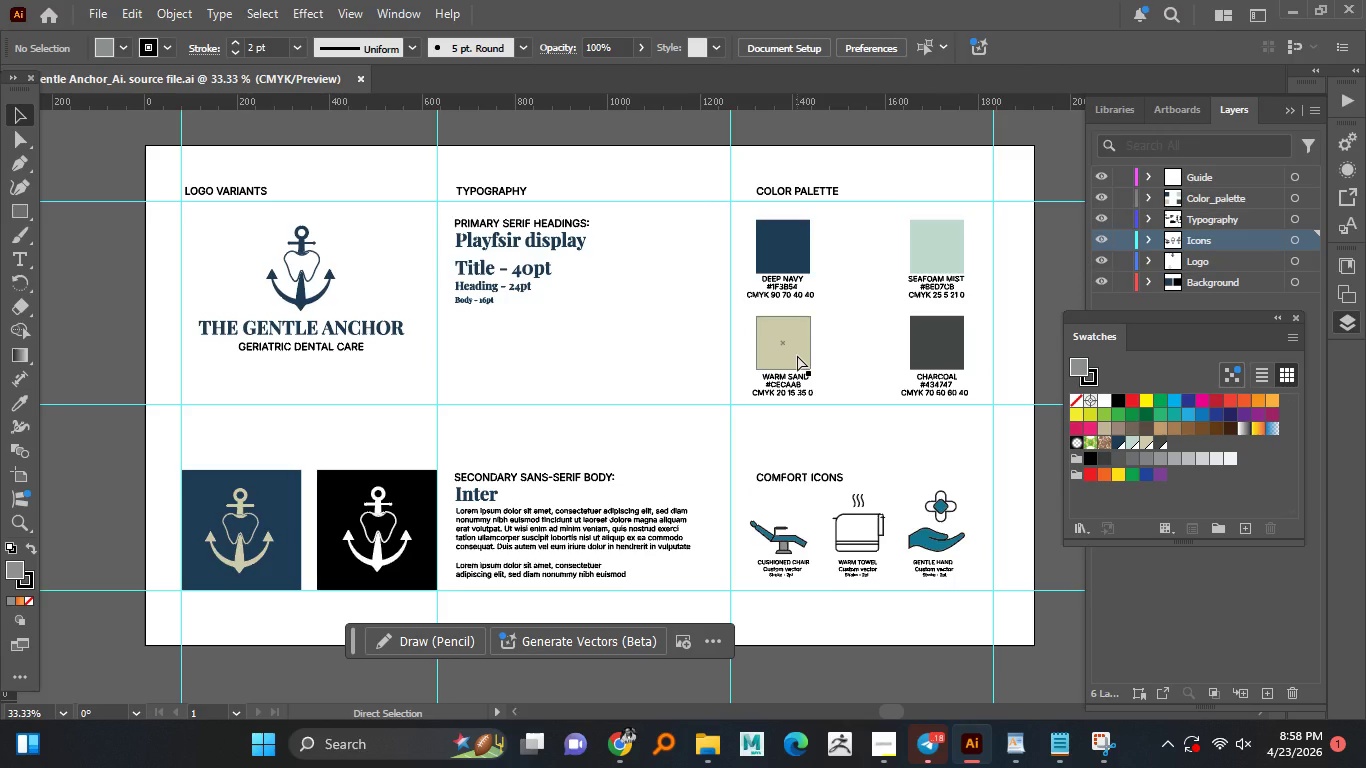 
key(Control+S)
 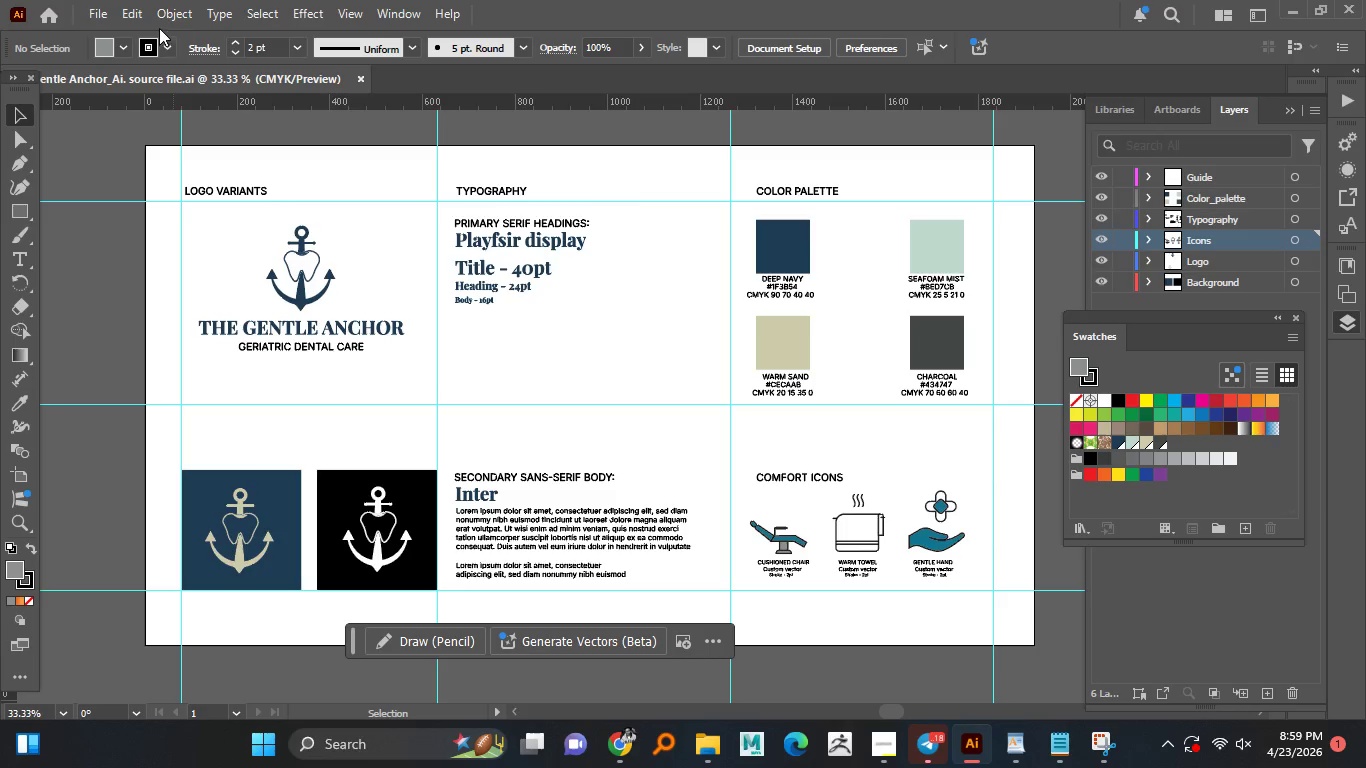 
left_click([173, 5])
 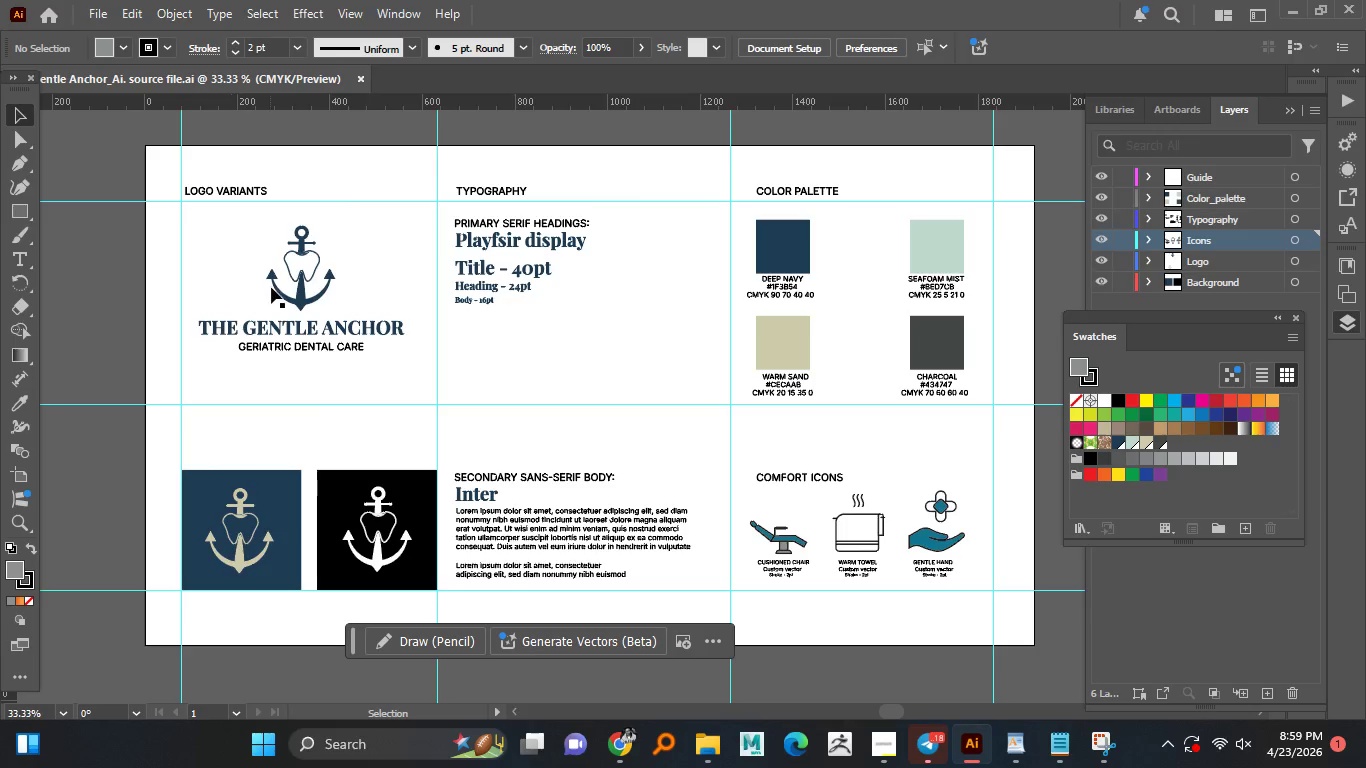 
left_click([128, 248])
 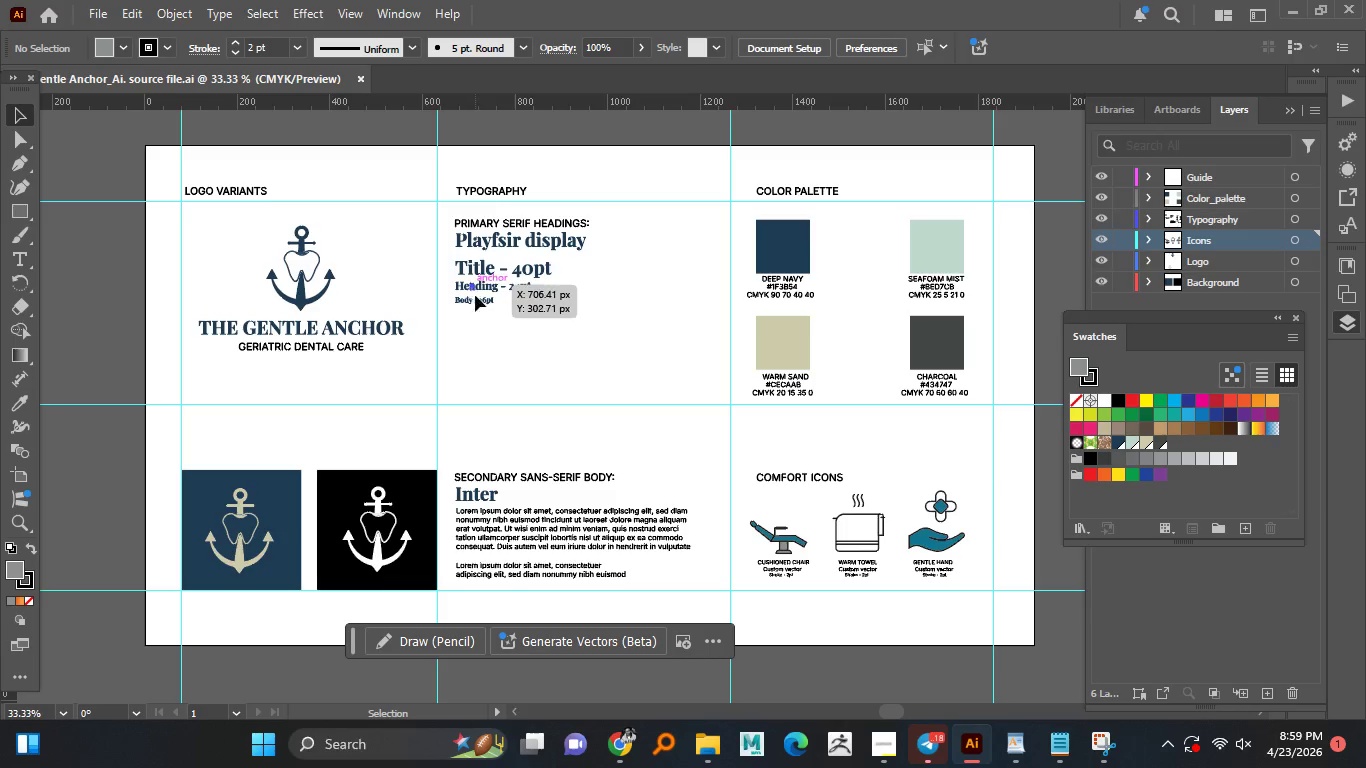 
wait(11.06)
 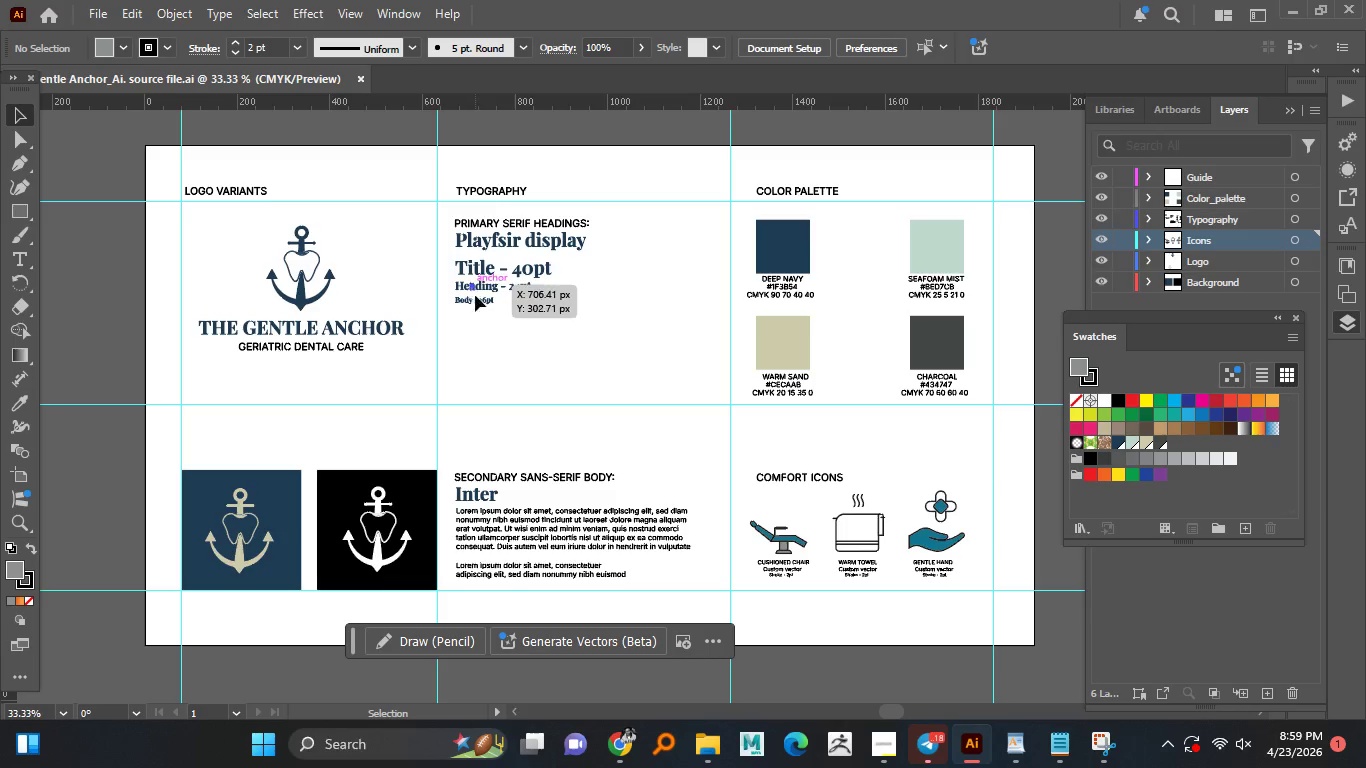 
hold_key(key=AltLeft, duration=1.5)
scroll: coordinate [498, 237], scroll_direction: up, amount: 2.0
 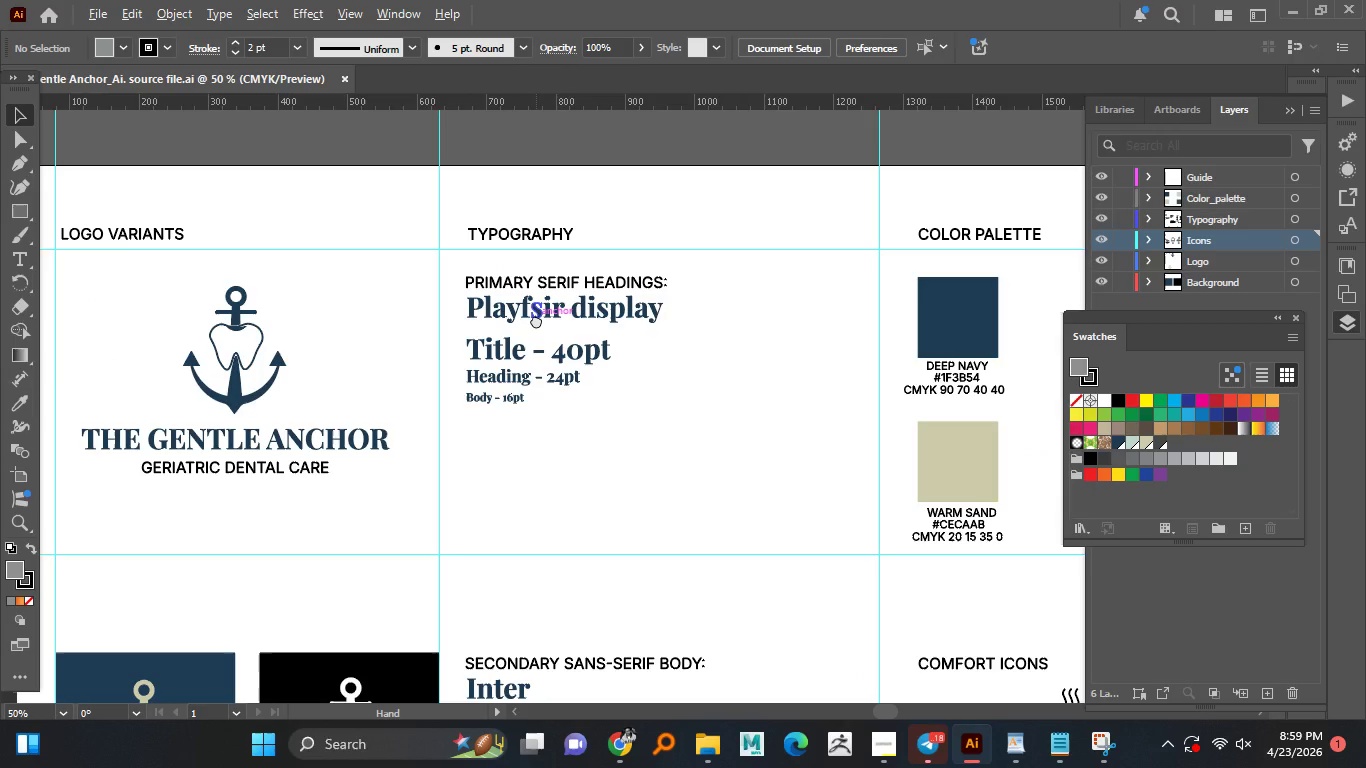 
hold_key(key=AltLeft, duration=1.5)
 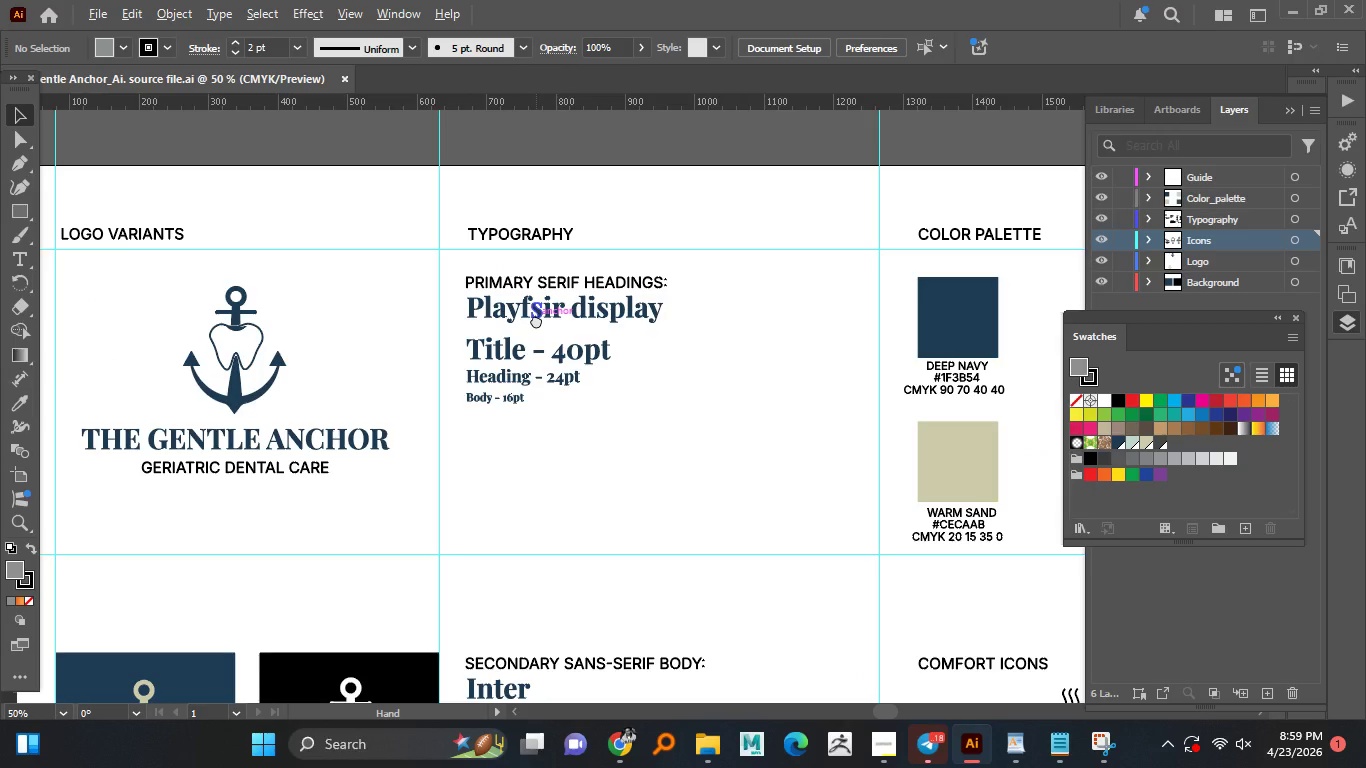 
scroll: coordinate [512, 315], scroll_direction: none, amount: 0.0
 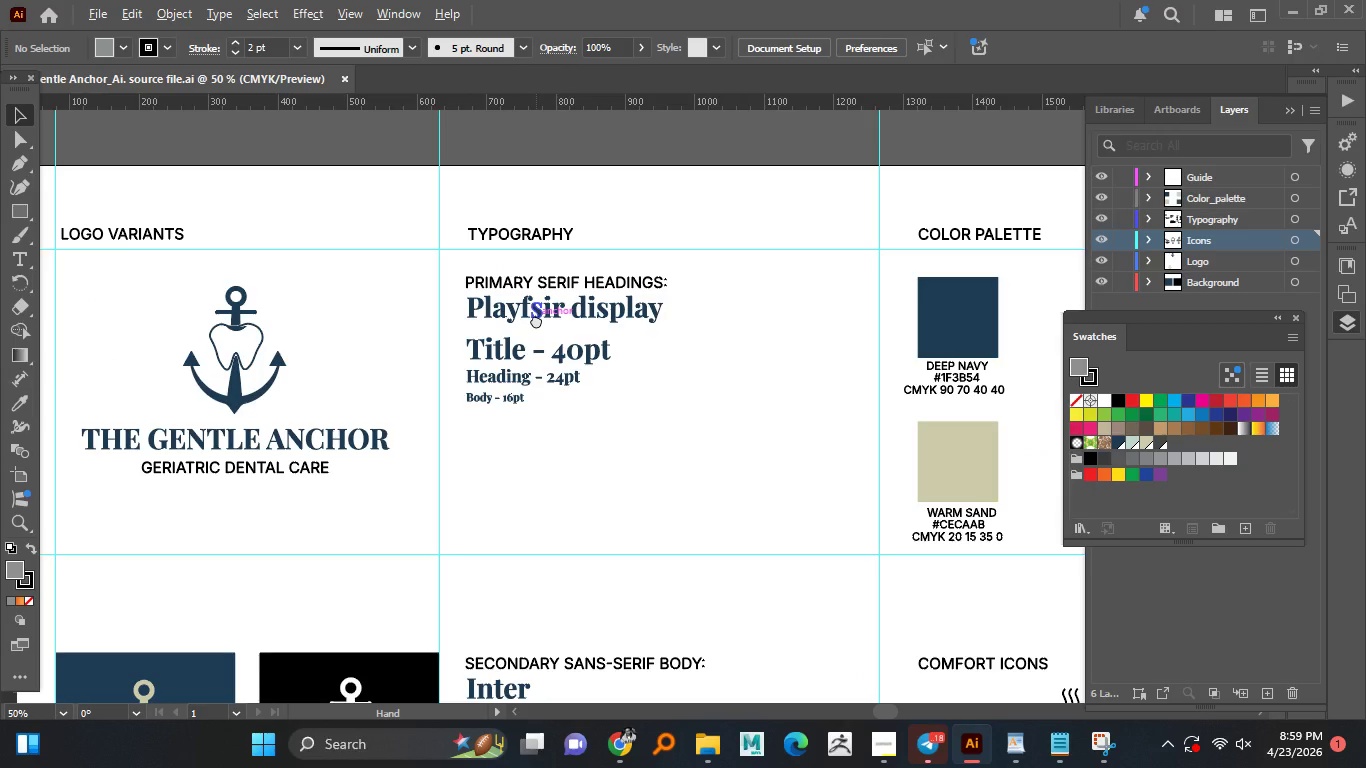 
hold_key(key=AltLeft, duration=1.5)
 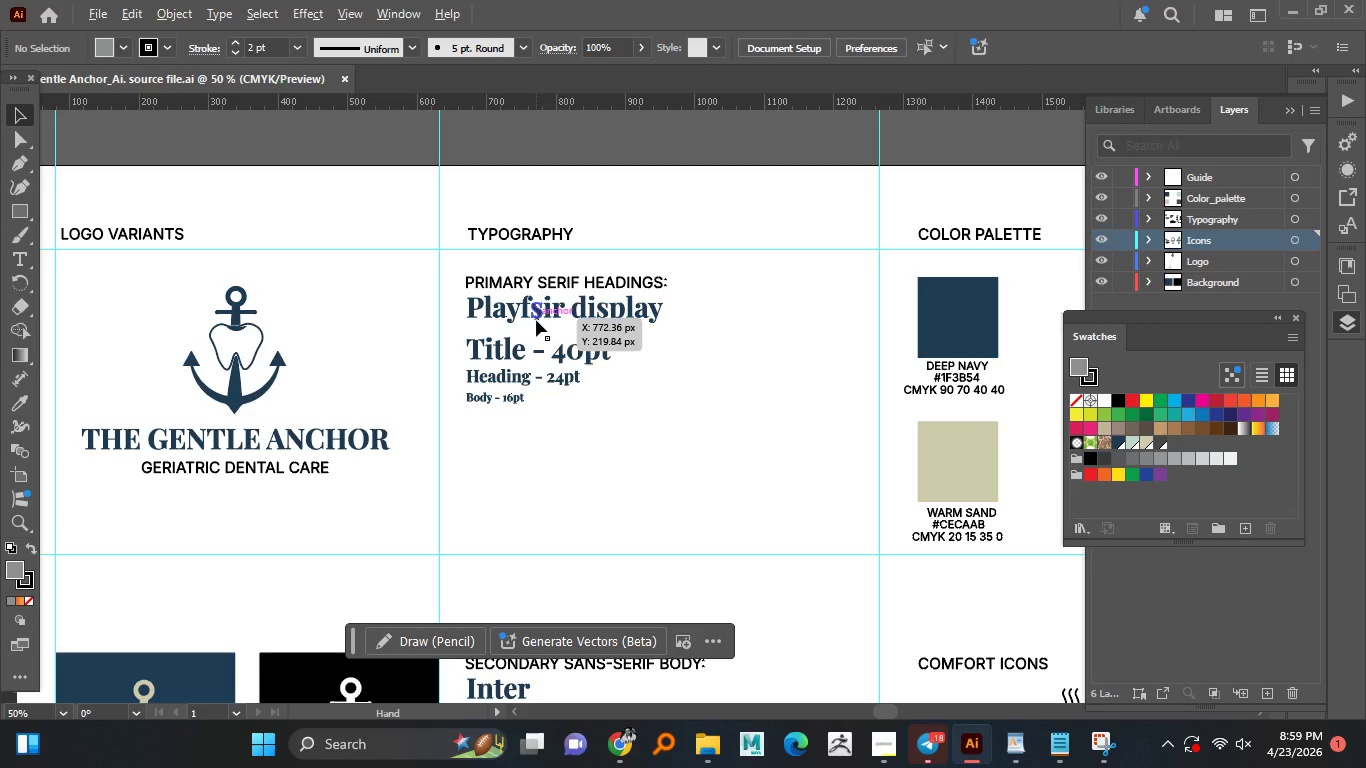 
hold_key(key=AltLeft, duration=1.5)
 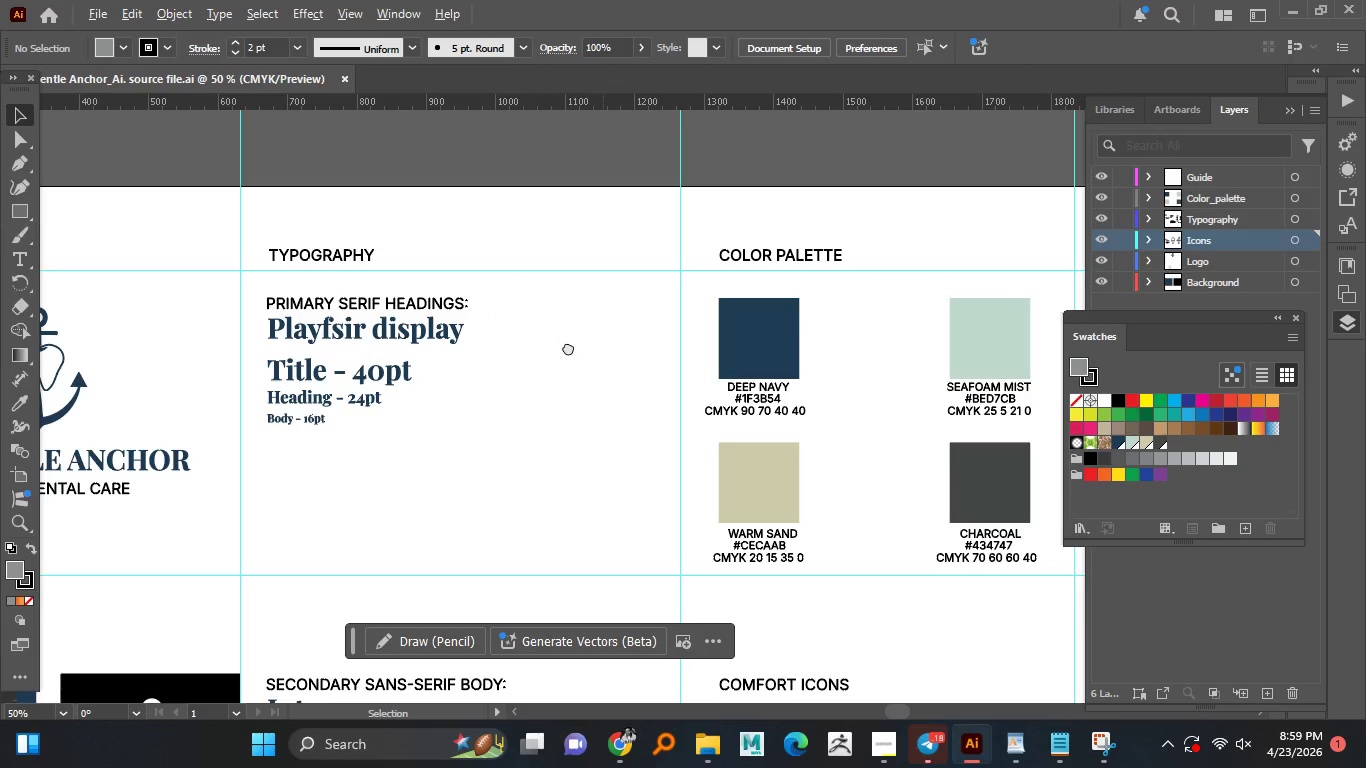 
hold_key(key=AltLeft, duration=1.5)
 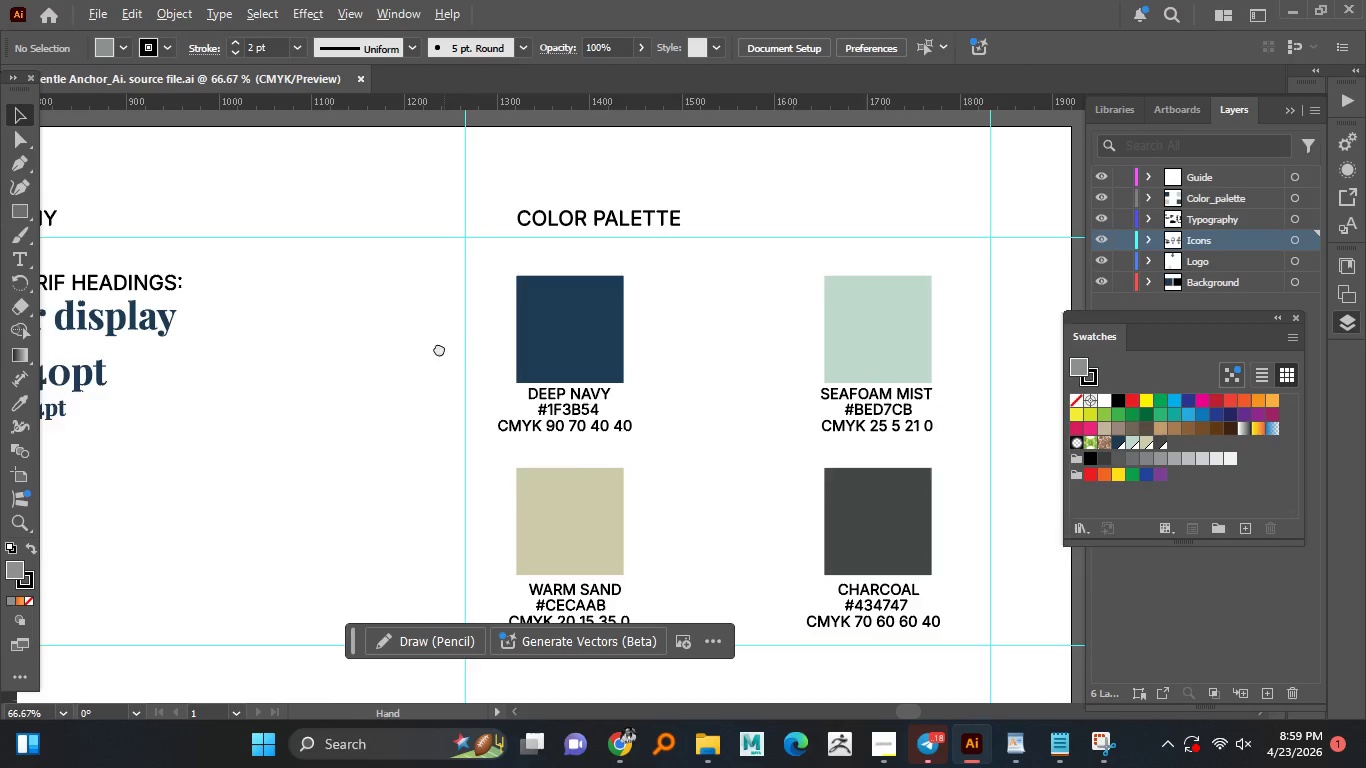 
hold_key(key=AltLeft, duration=1.5)
scroll: coordinate [471, 347], scroll_direction: none, amount: 0.0
 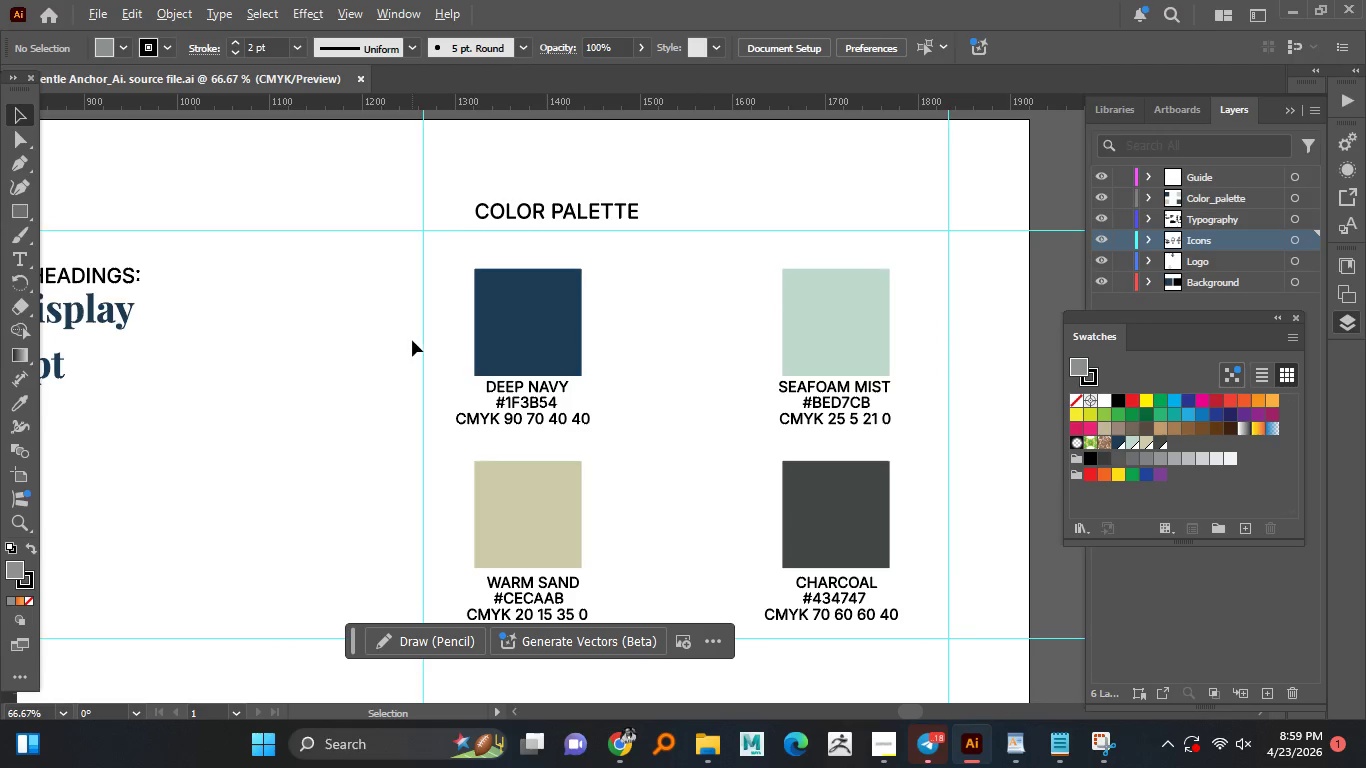 
hold_key(key=AltLeft, duration=1.5)
 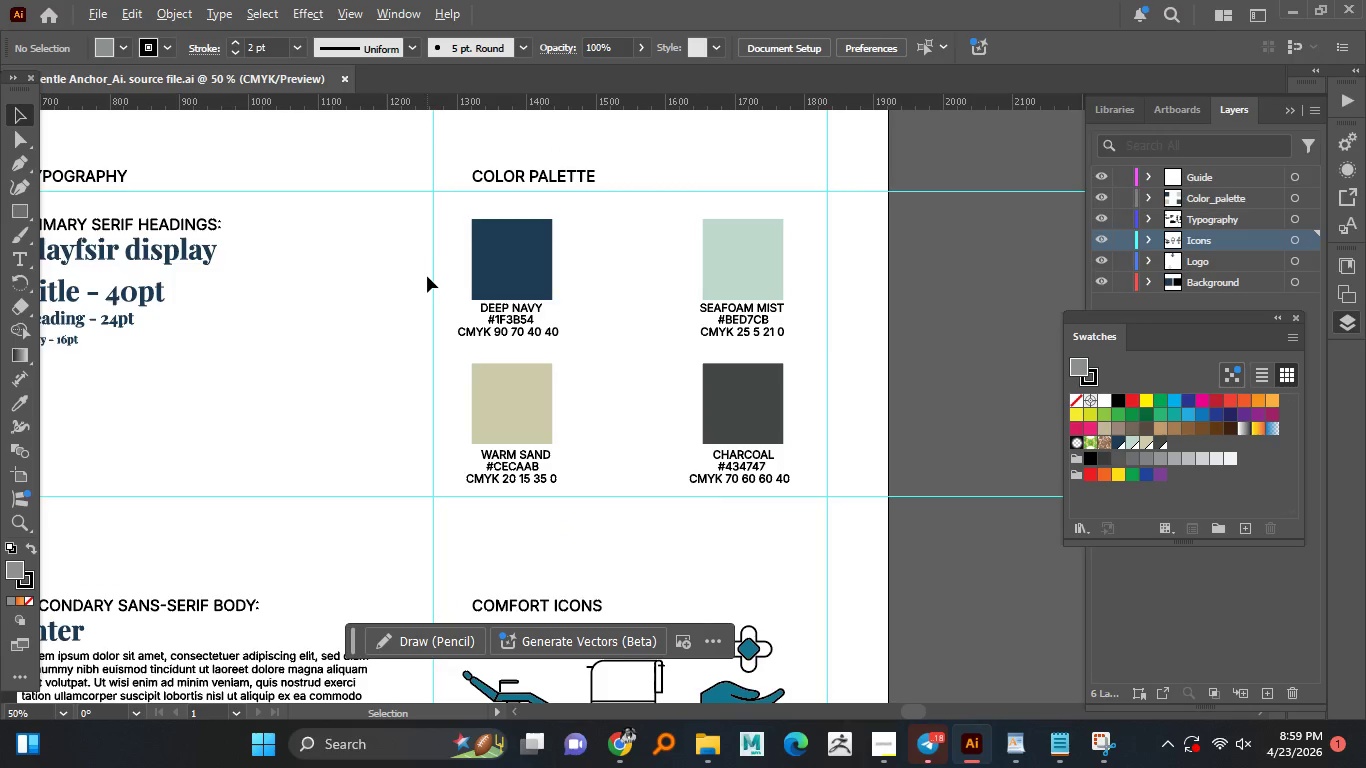 
hold_key(key=AltLeft, duration=1.5)
 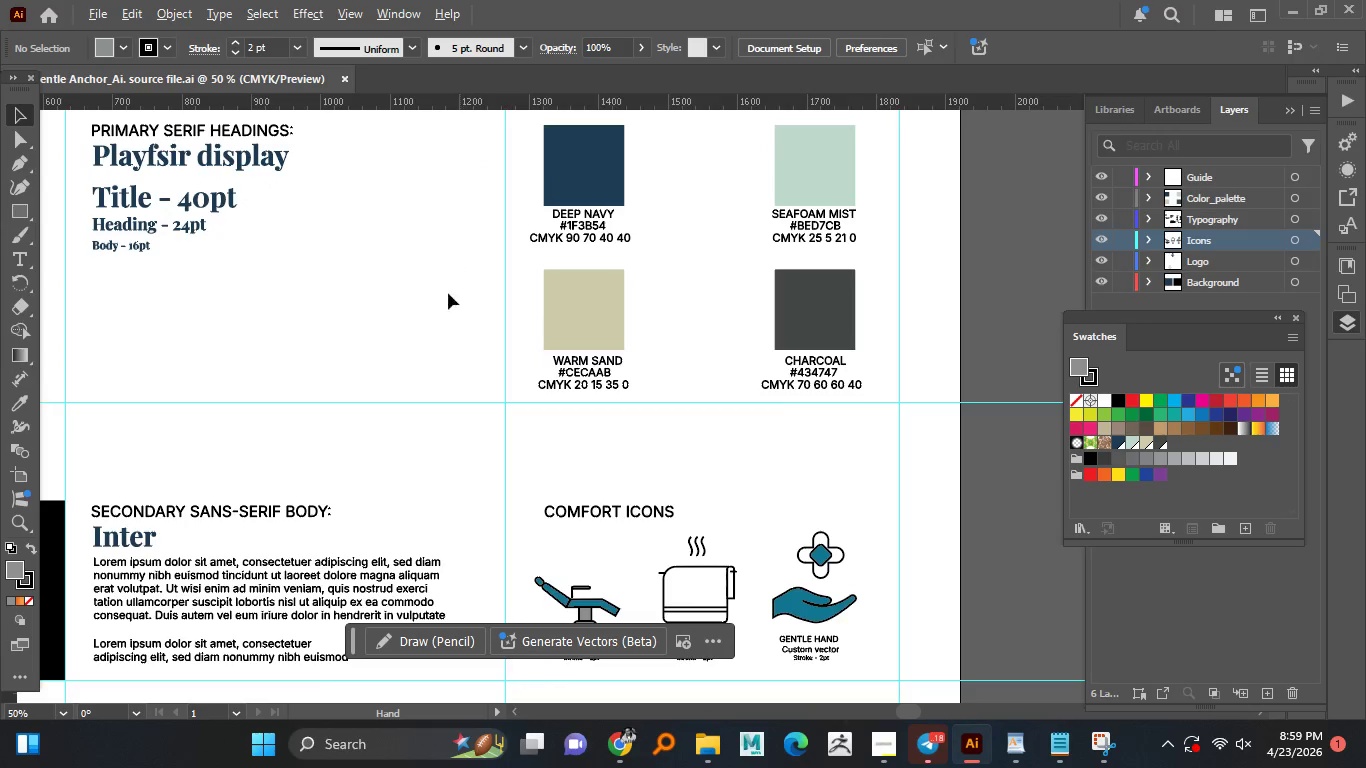 
hold_key(key=AltLeft, duration=1.5)
 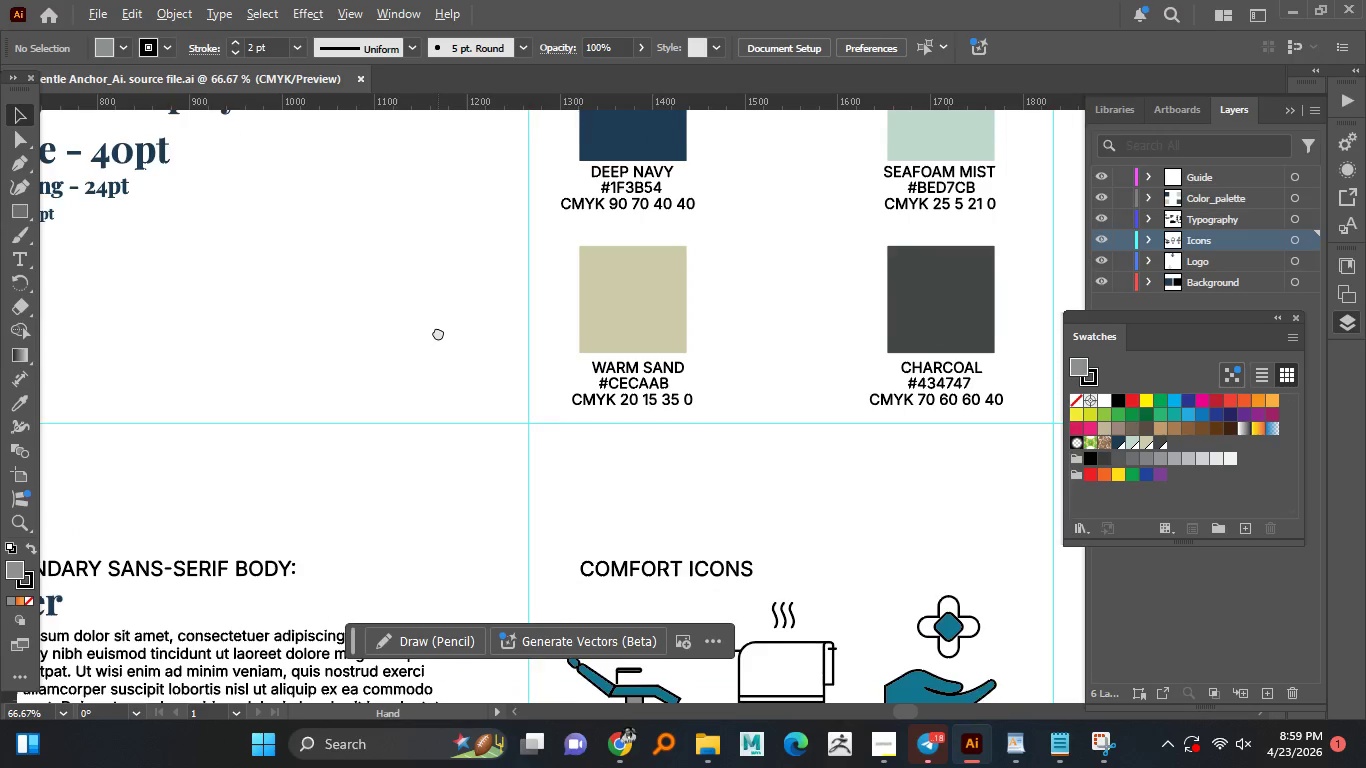 
scroll: coordinate [427, 275], scroll_direction: none, amount: 0.0
 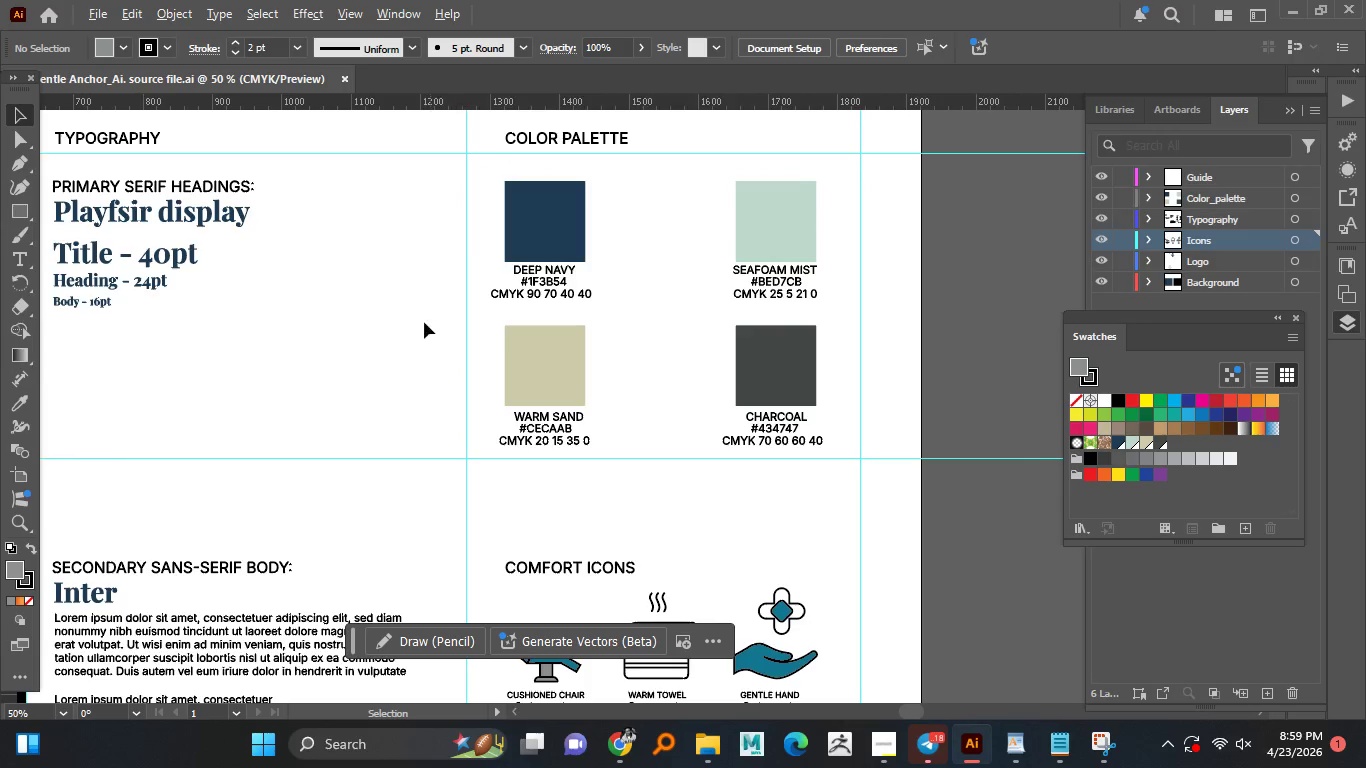 
hold_key(key=AltLeft, duration=1.5)
scroll: coordinate [438, 337], scroll_direction: none, amount: 0.0
 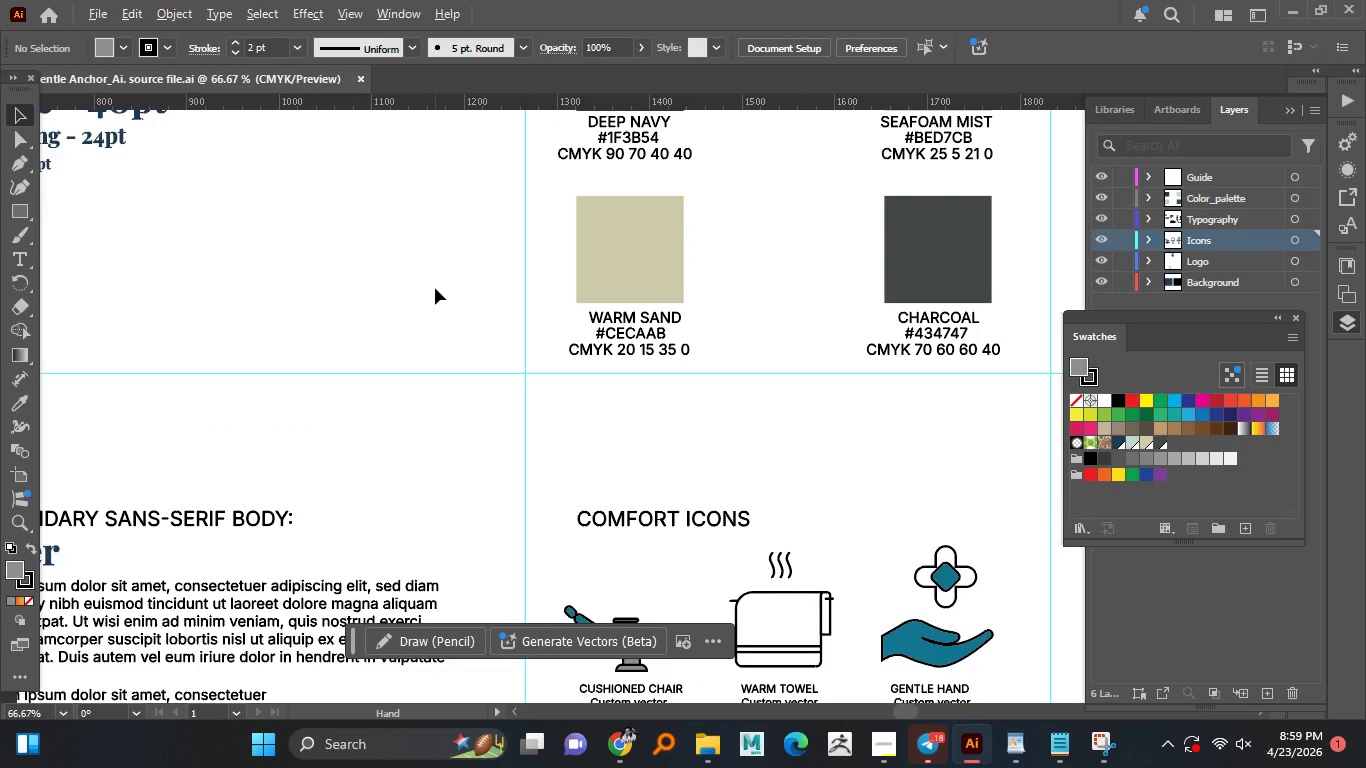 
hold_key(key=AltLeft, duration=1.5)
 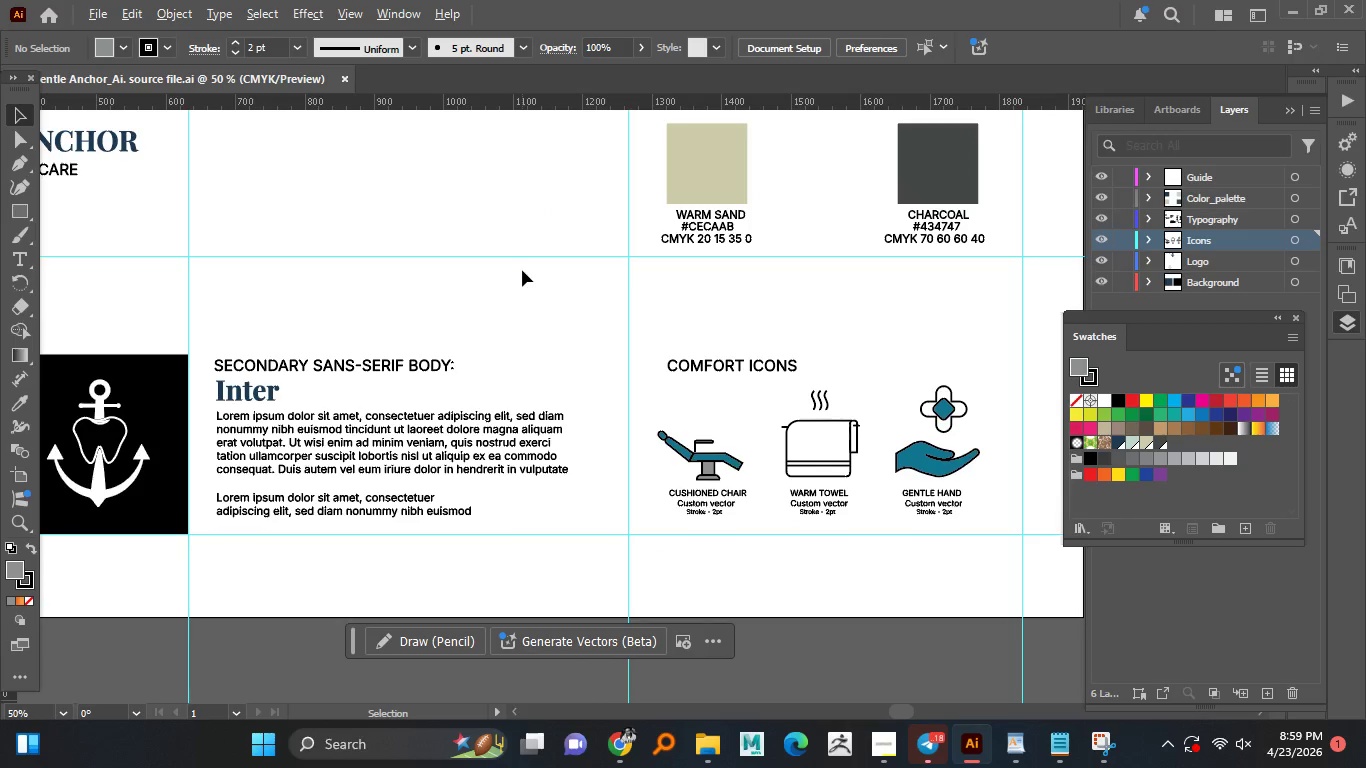 
hold_key(key=AltLeft, duration=1.52)
 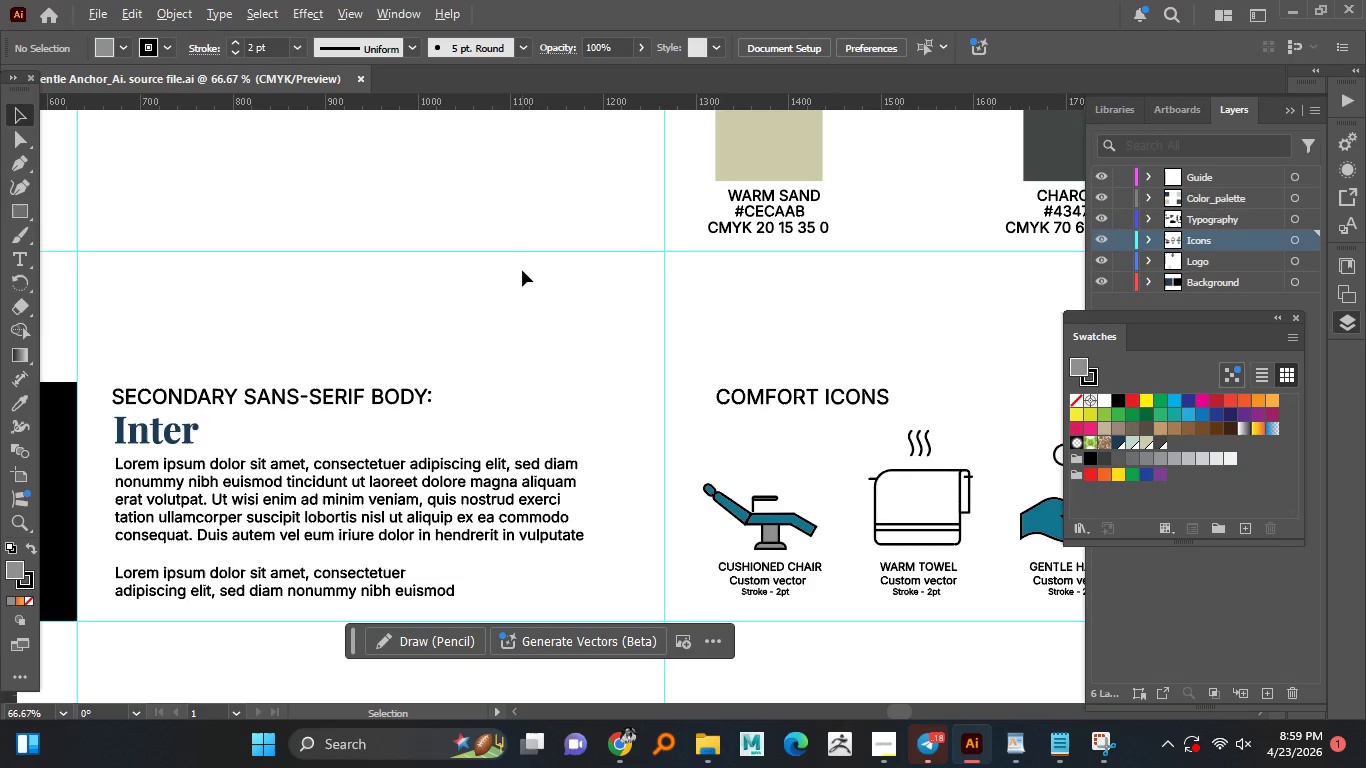 
scroll: coordinate [435, 288], scroll_direction: none, amount: 0.0
 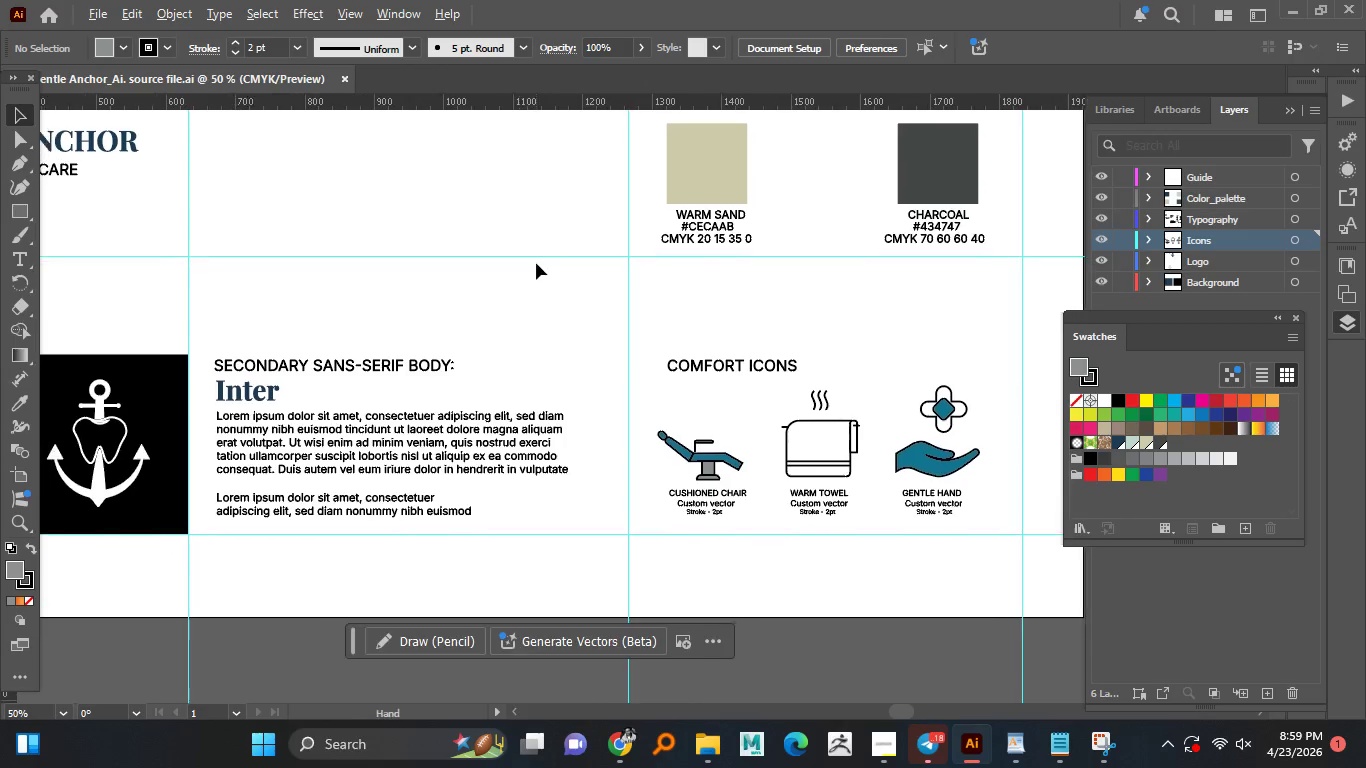 
hold_key(key=AltLeft, duration=1.5)
 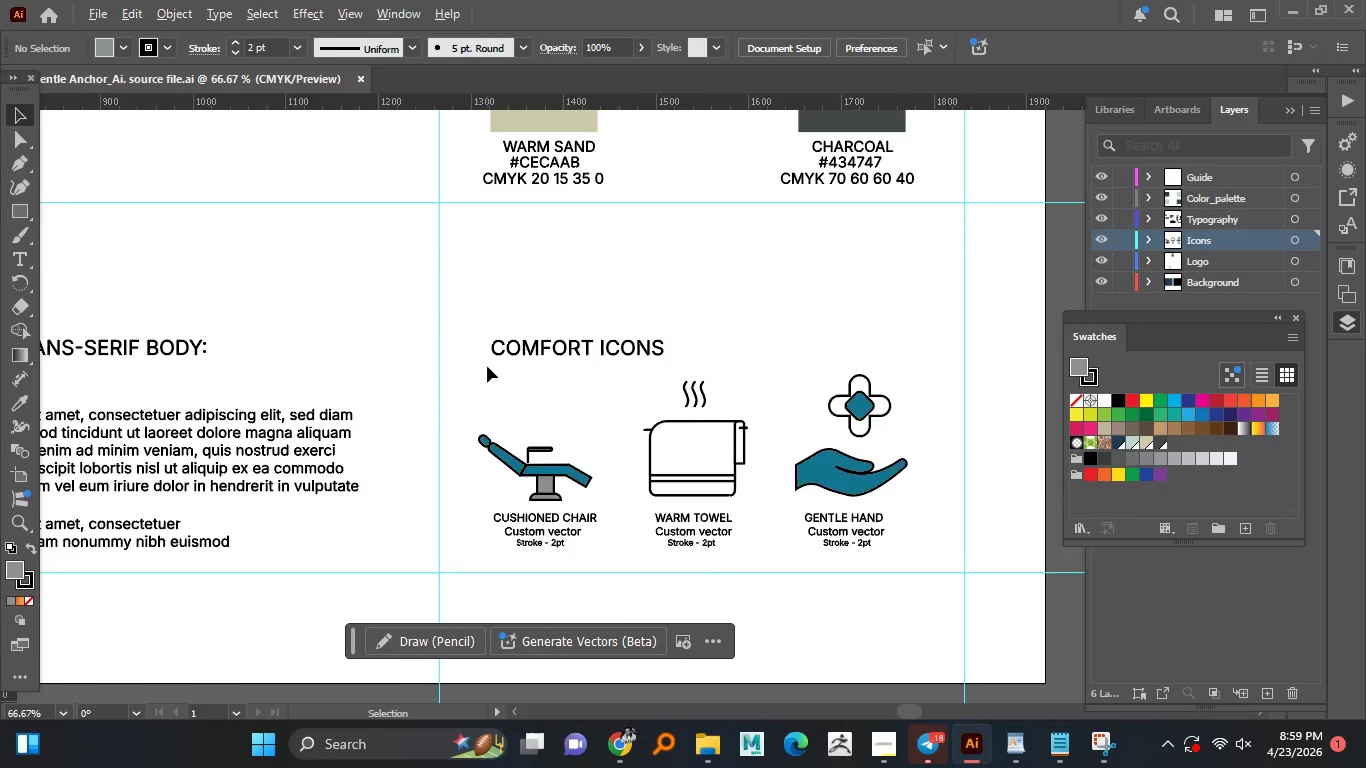 
hold_key(key=AltLeft, duration=1.5)
 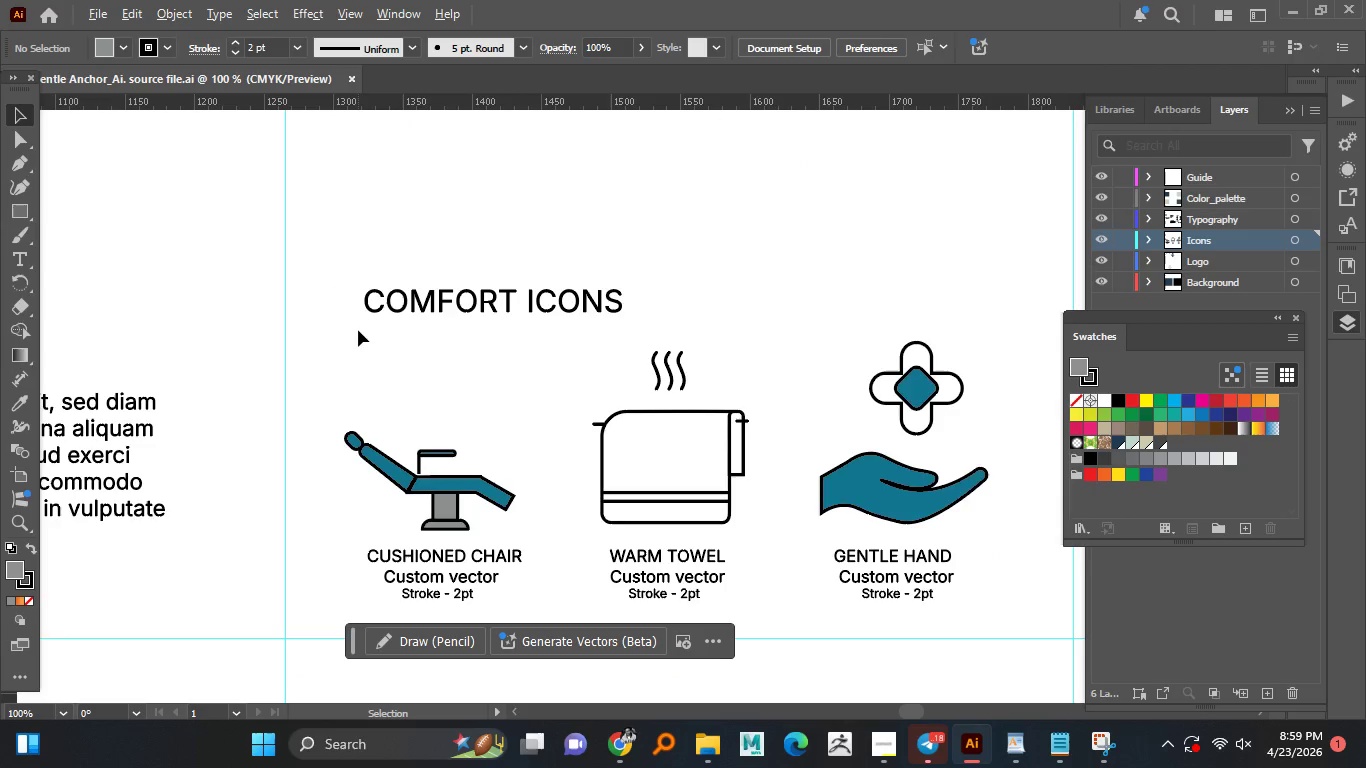 
scroll: coordinate [522, 270], scroll_direction: none, amount: 0.0
 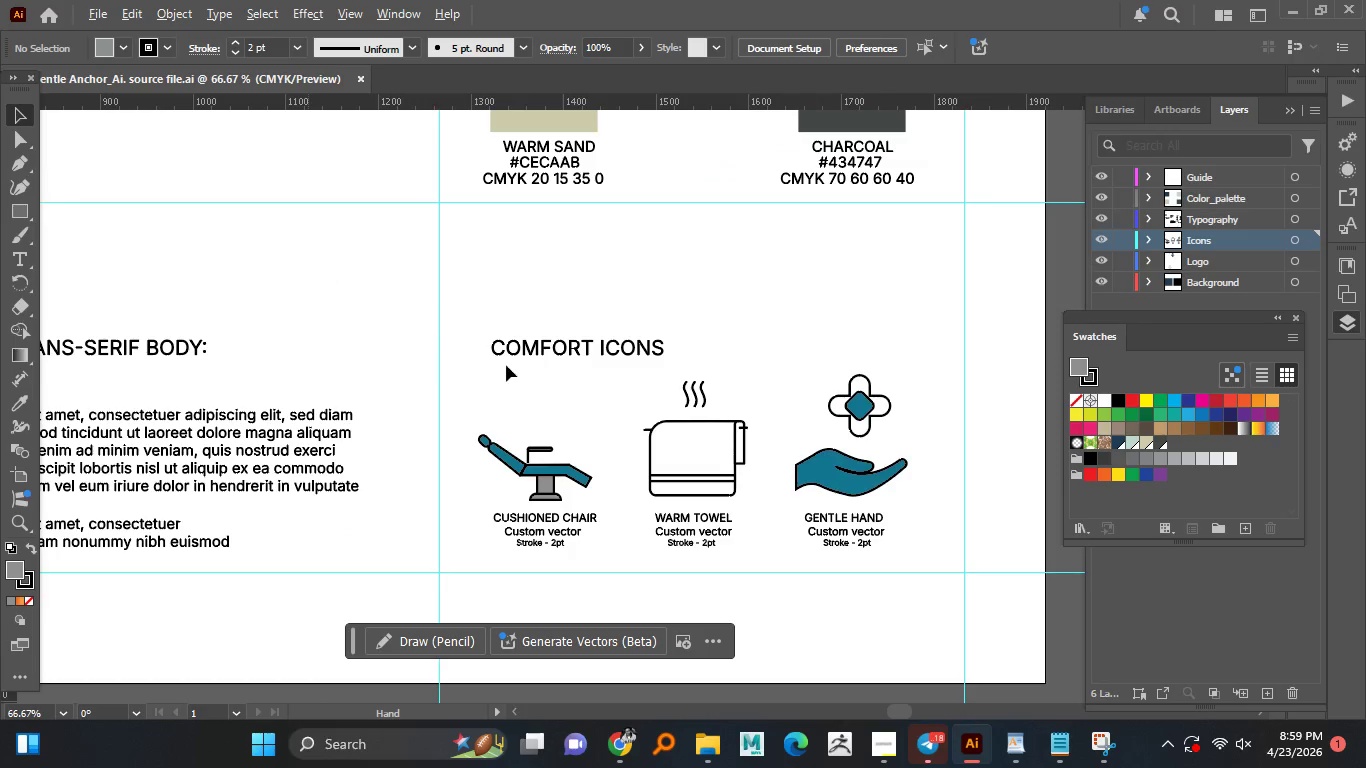 
hold_key(key=AltLeft, duration=1.5)
scroll: coordinate [487, 366], scroll_direction: up, amount: 1.0
 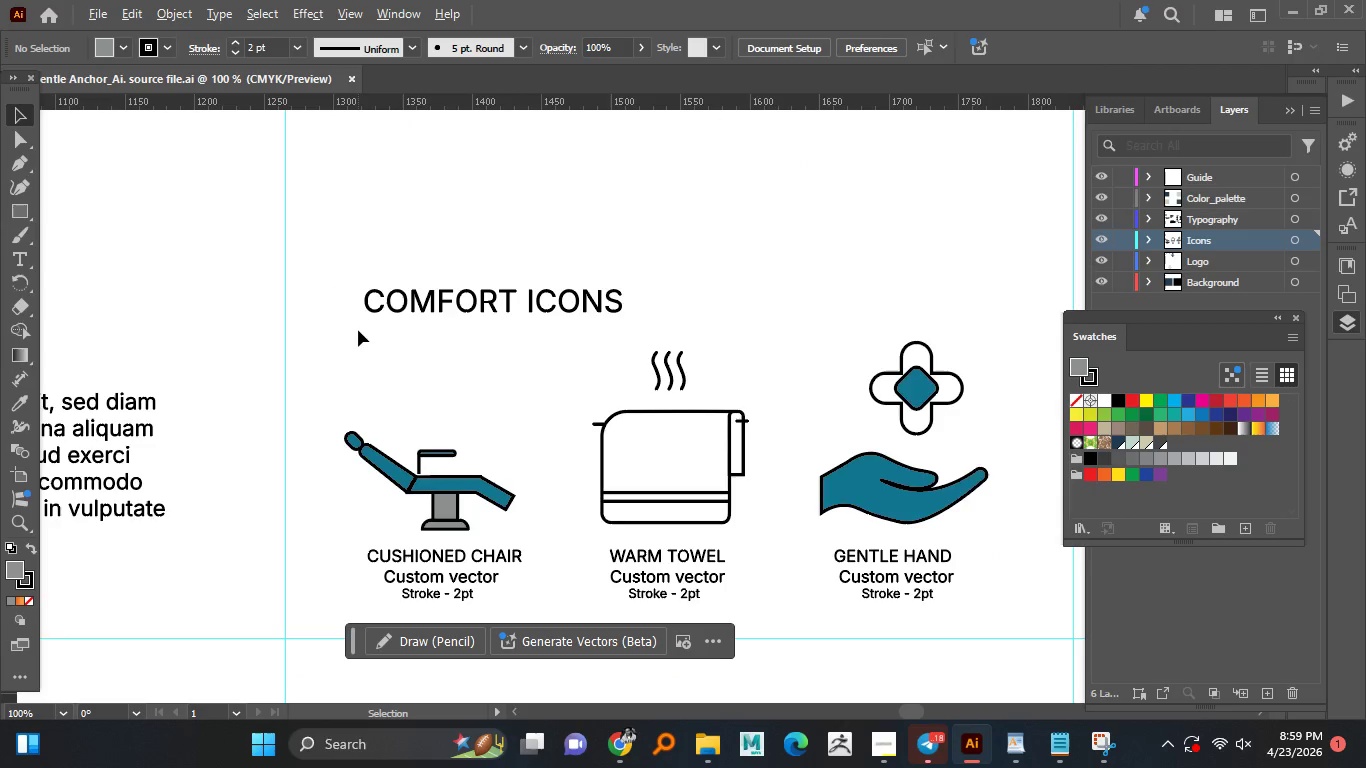 
hold_key(key=AltLeft, duration=1.5)
 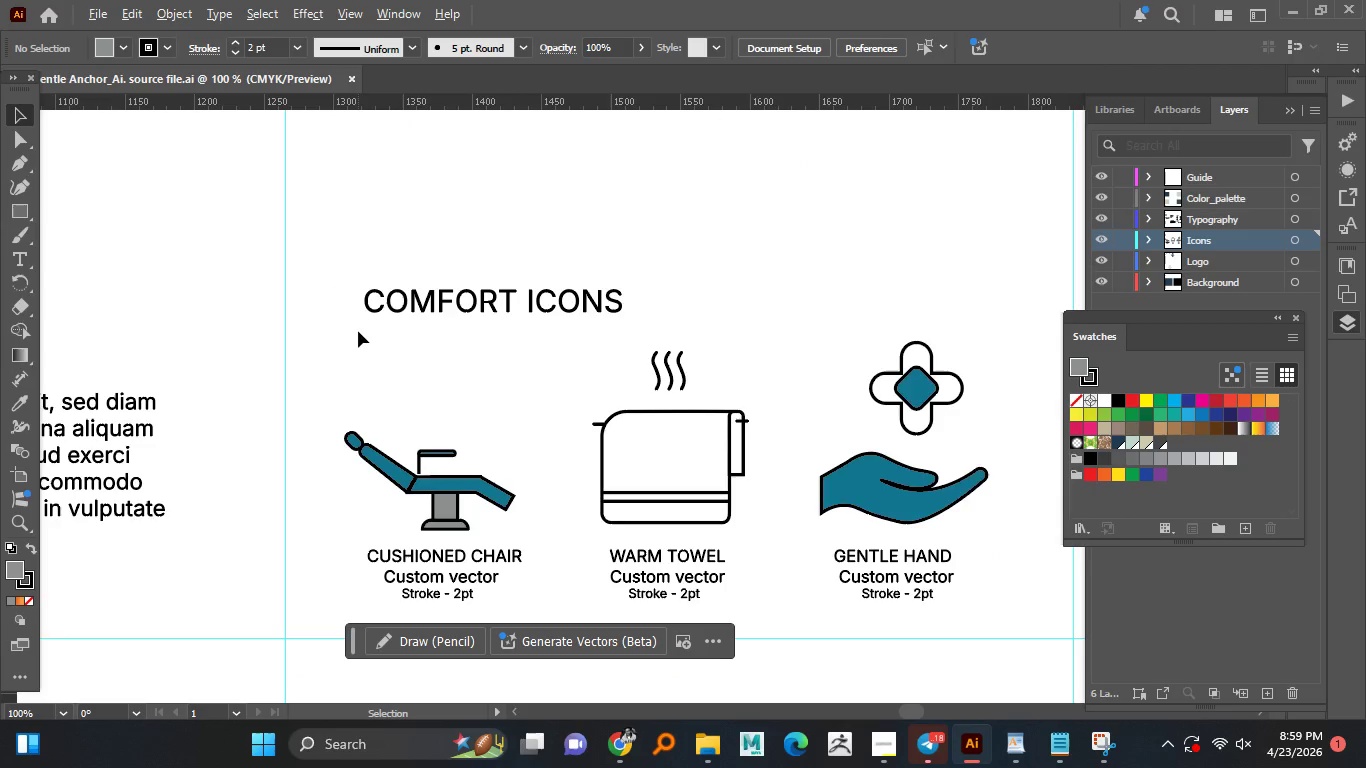 
hold_key(key=AltLeft, duration=1.5)
 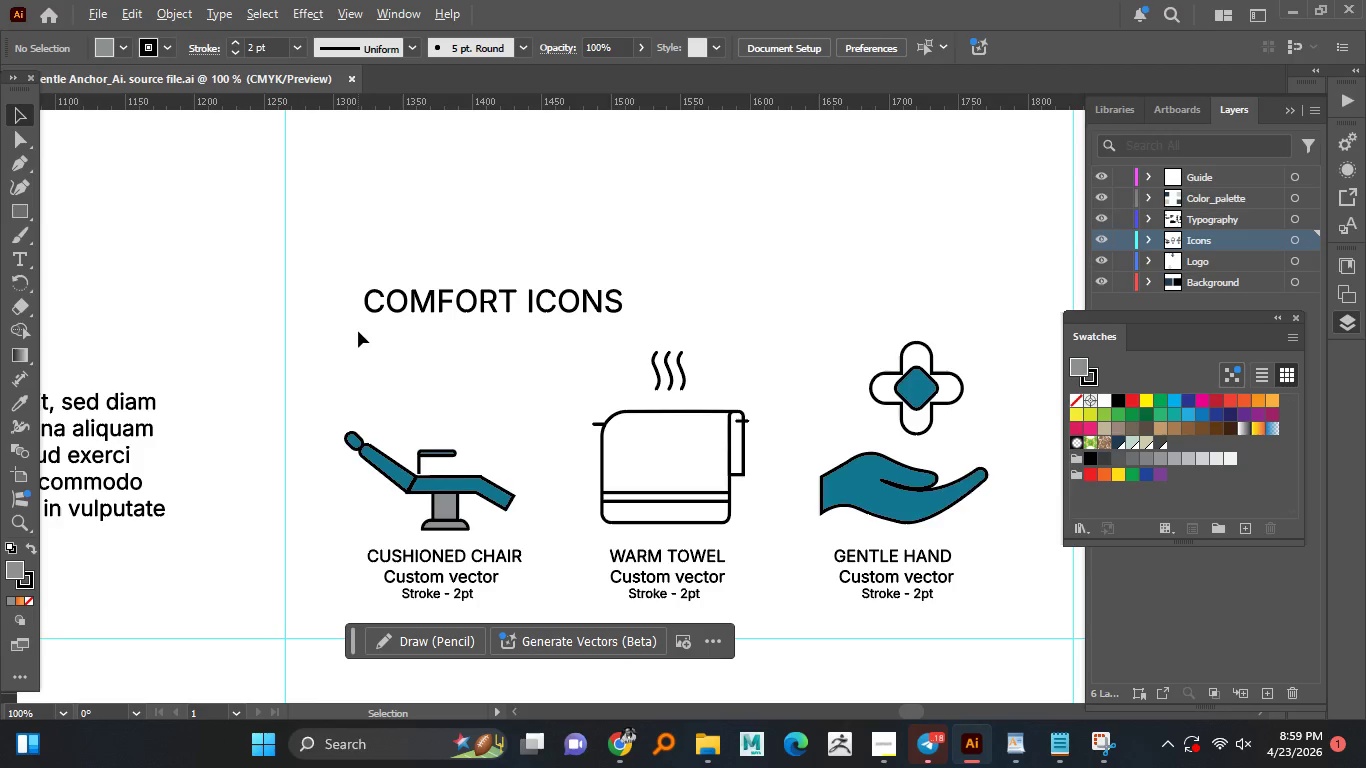 
hold_key(key=AltLeft, duration=1.5)
 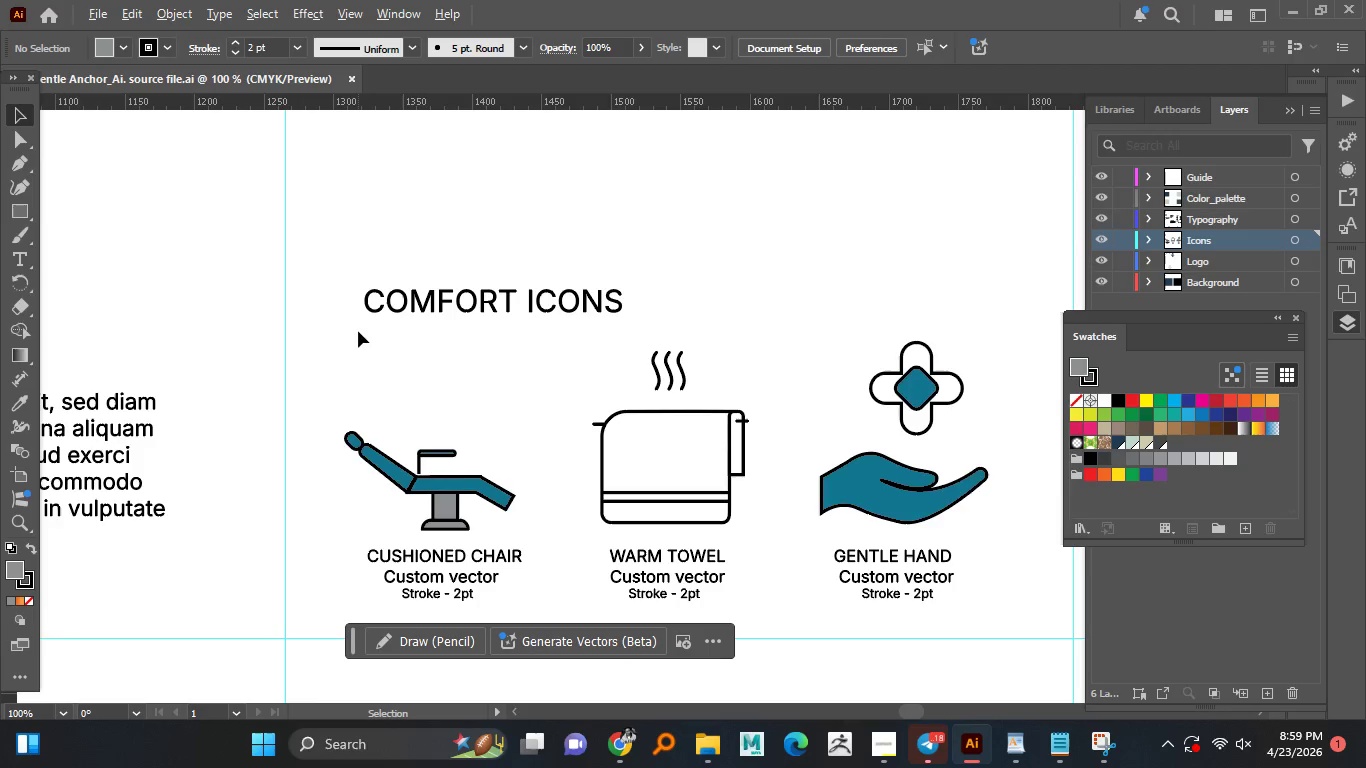 
hold_key(key=AltLeft, duration=1.5)
 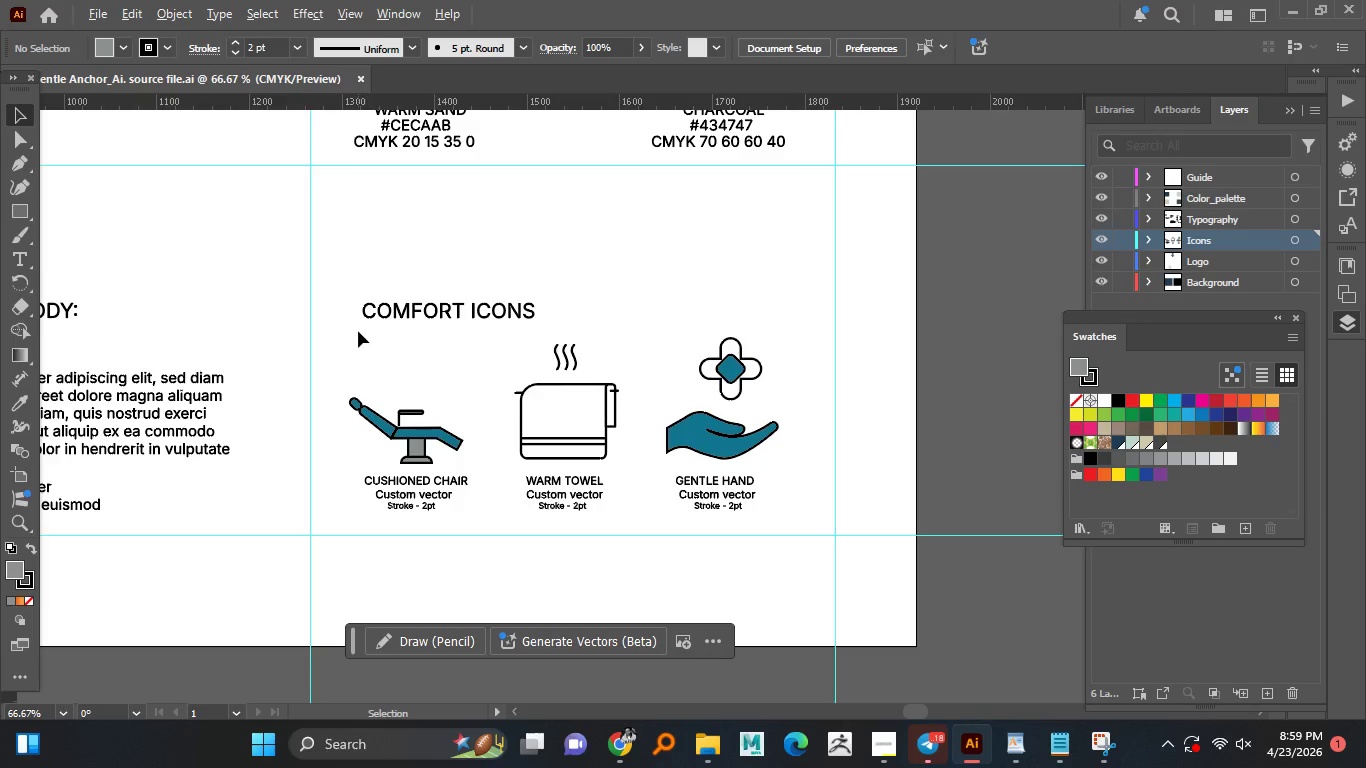 
hold_key(key=AltLeft, duration=1.5)
scroll: coordinate [358, 331], scroll_direction: none, amount: 0.0
 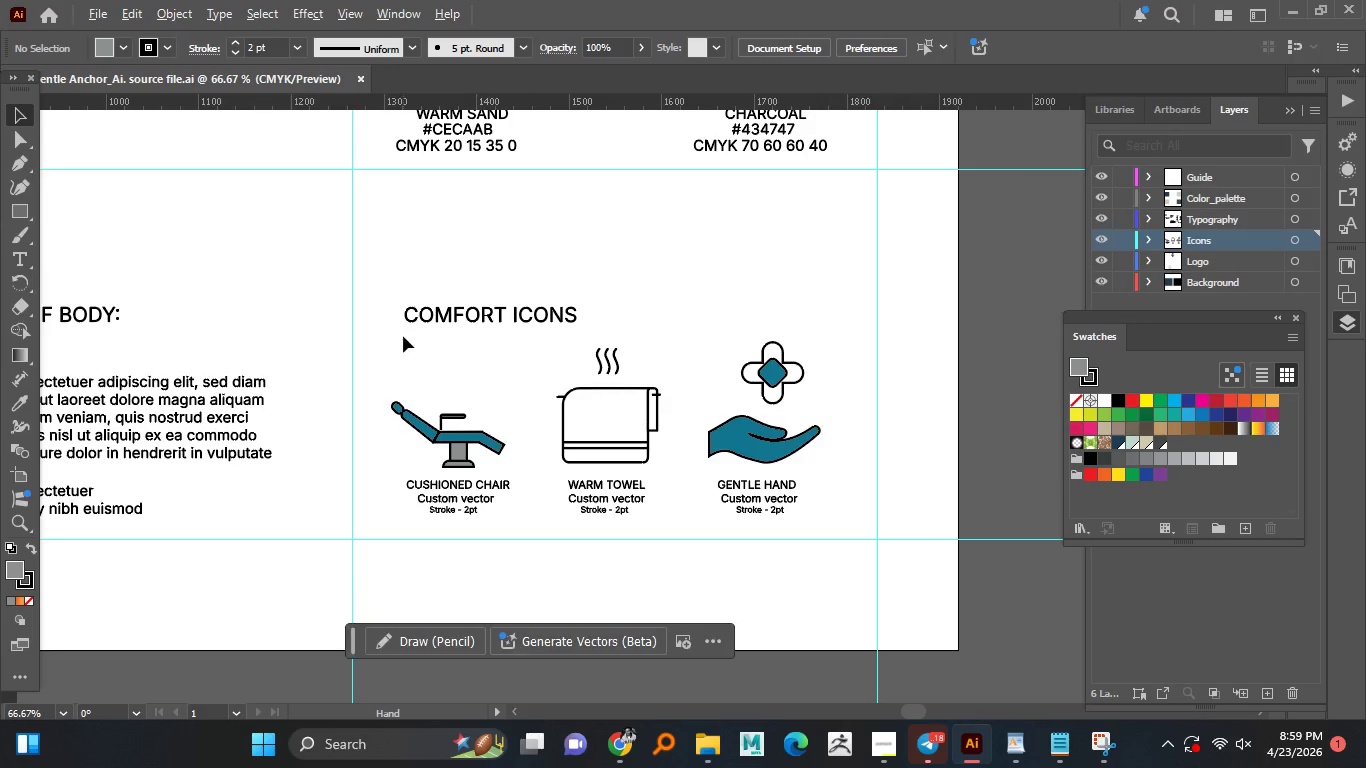 
hold_key(key=AltLeft, duration=1.5)
 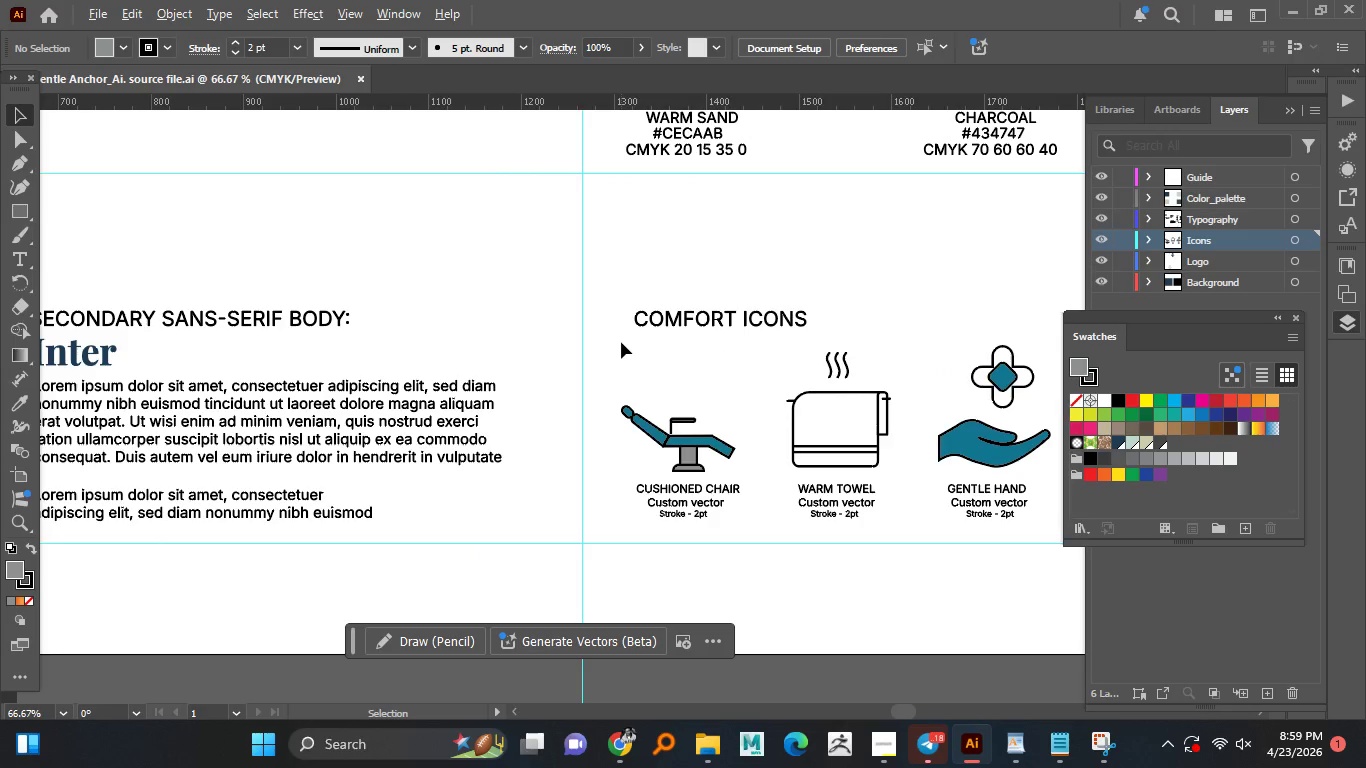 
hold_key(key=AltLeft, duration=1.52)
 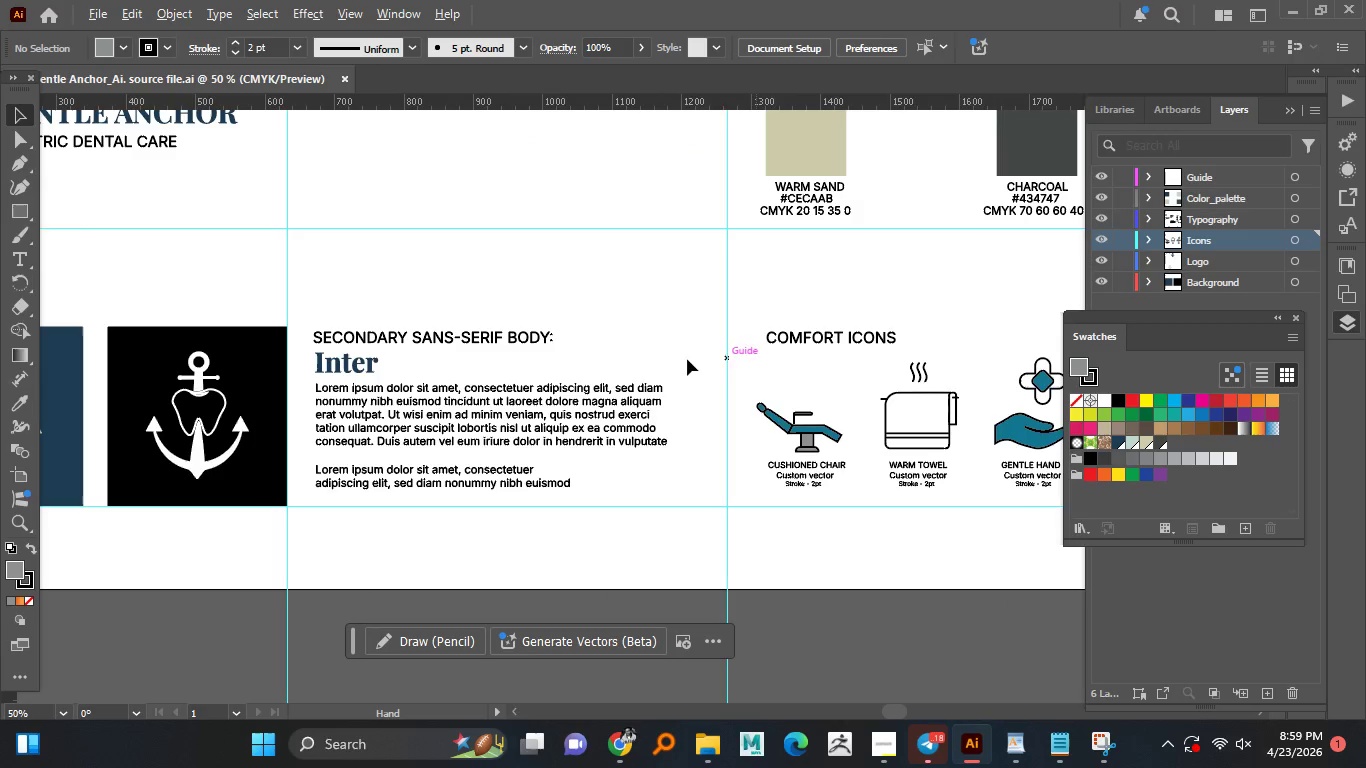 
hold_key(key=AltLeft, duration=1.5)
scroll: coordinate [620, 343], scroll_direction: down, amount: 1.0
 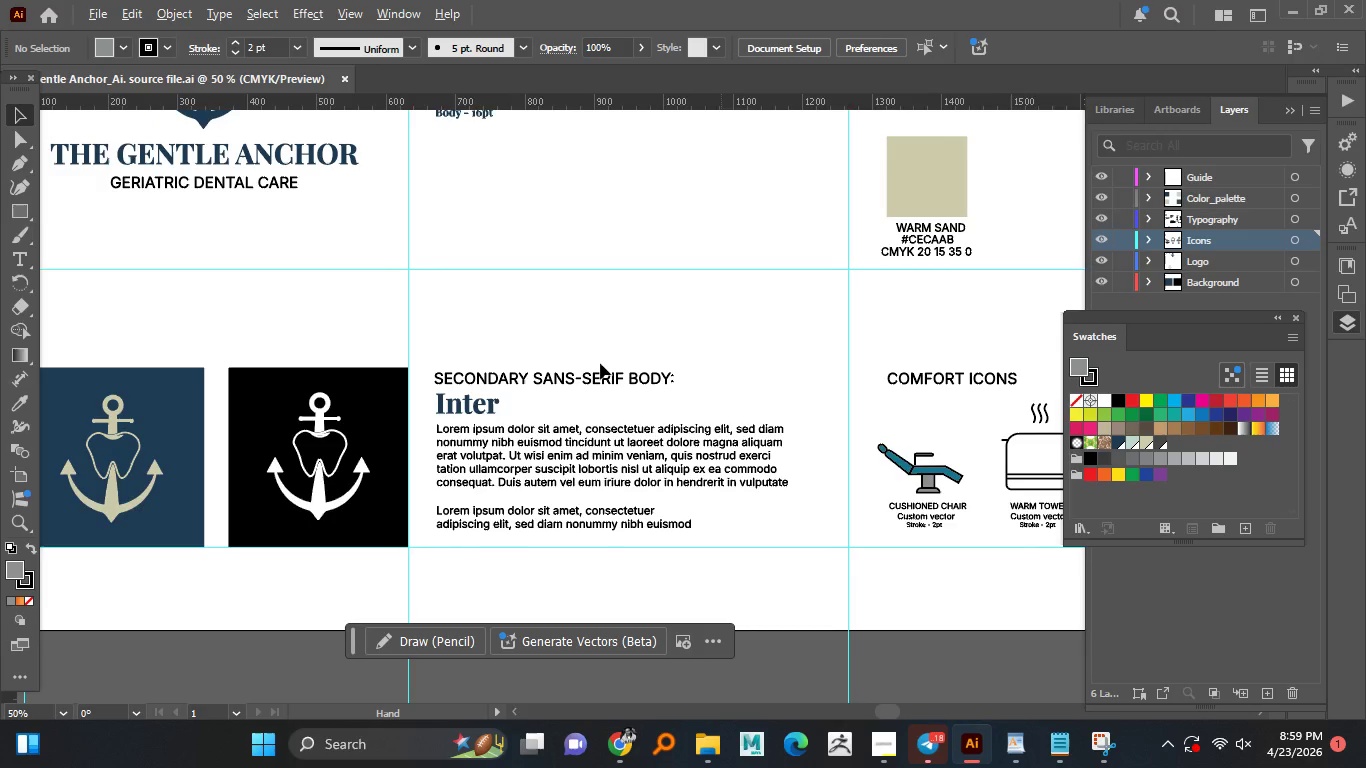 
hold_key(key=AltLeft, duration=1.5)
 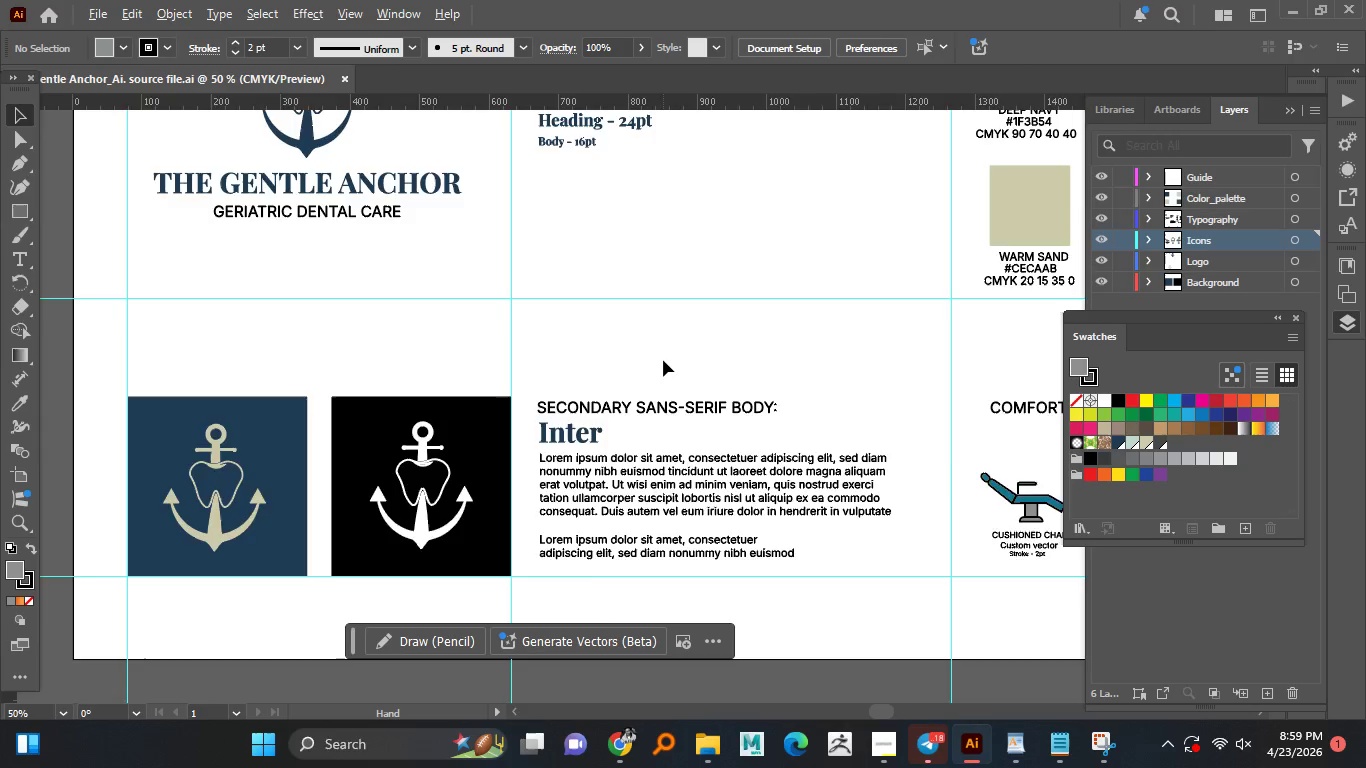 
hold_key(key=AltLeft, duration=1.5)
 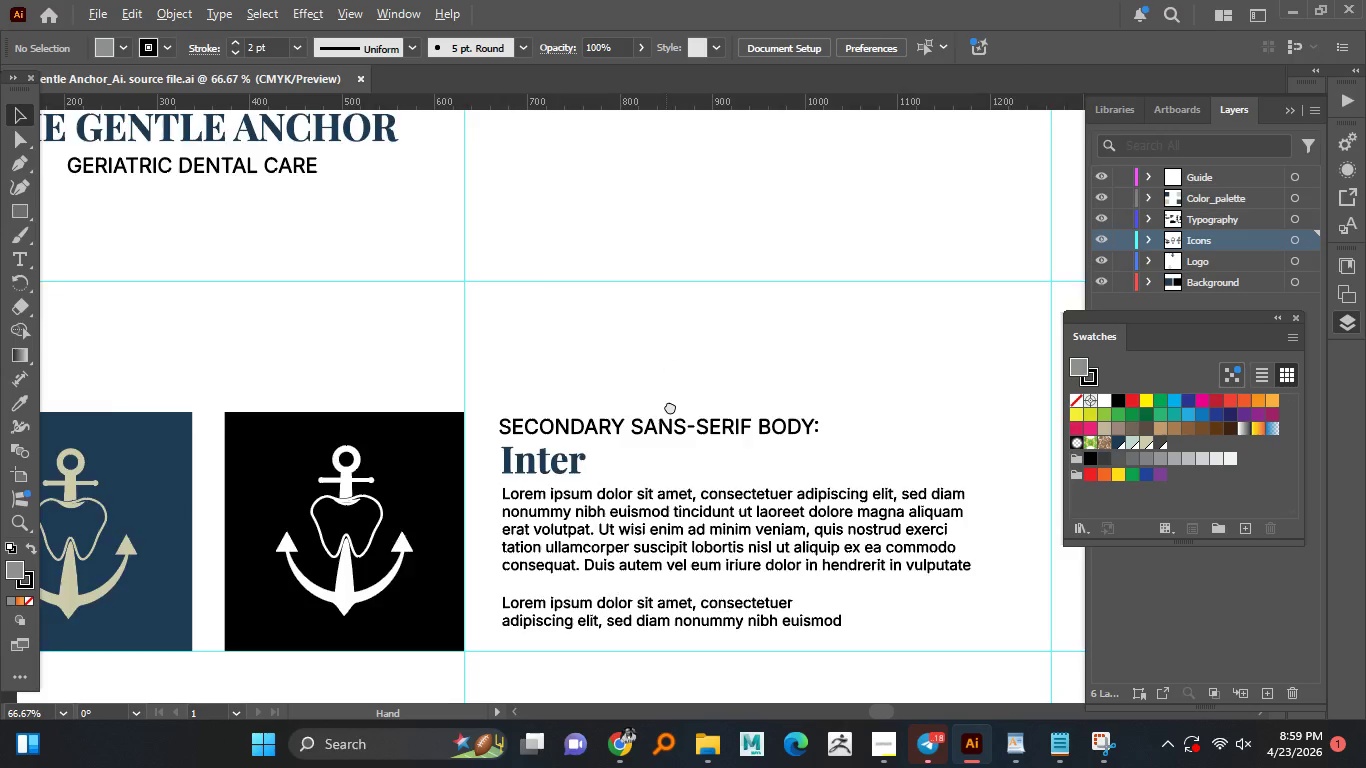 
hold_key(key=AltLeft, duration=1.5)
scroll: coordinate [663, 360], scroll_direction: none, amount: 0.0
 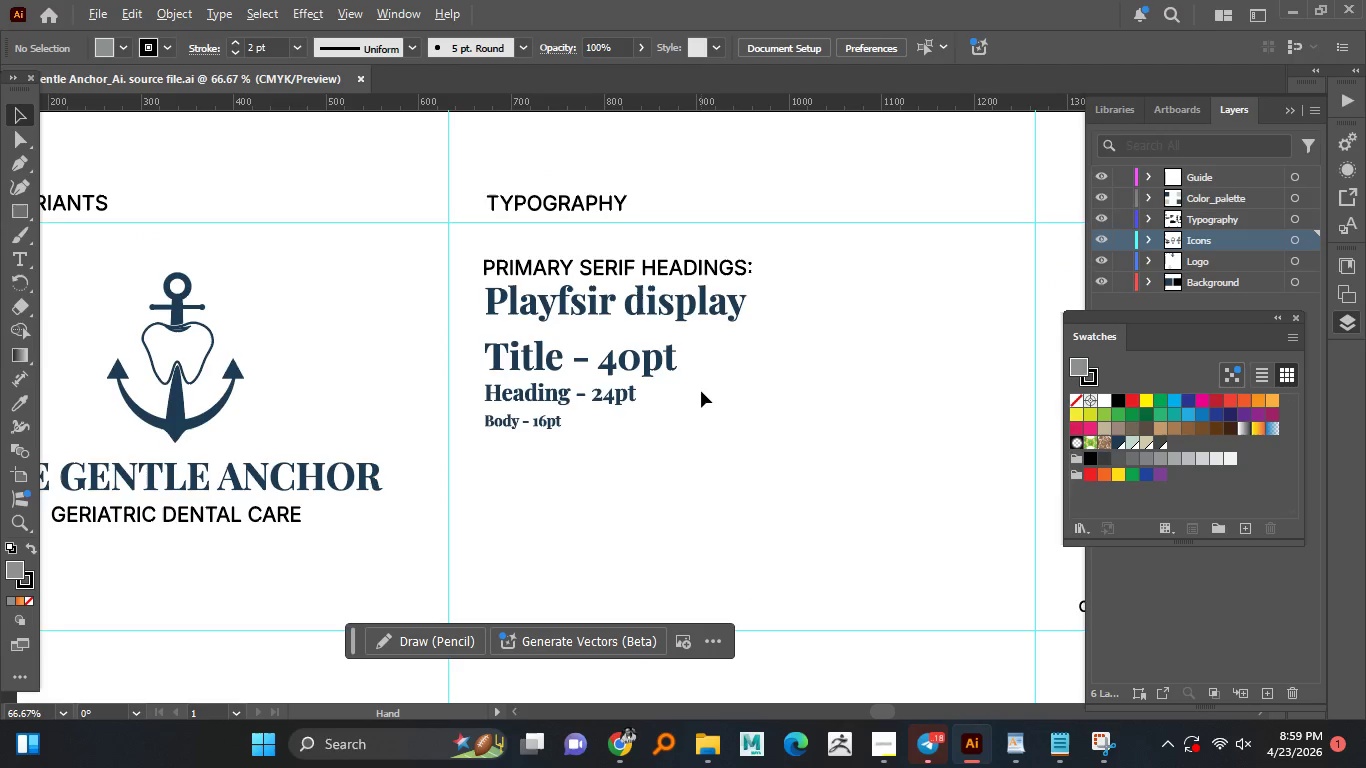 
hold_key(key=AltLeft, duration=1.5)
 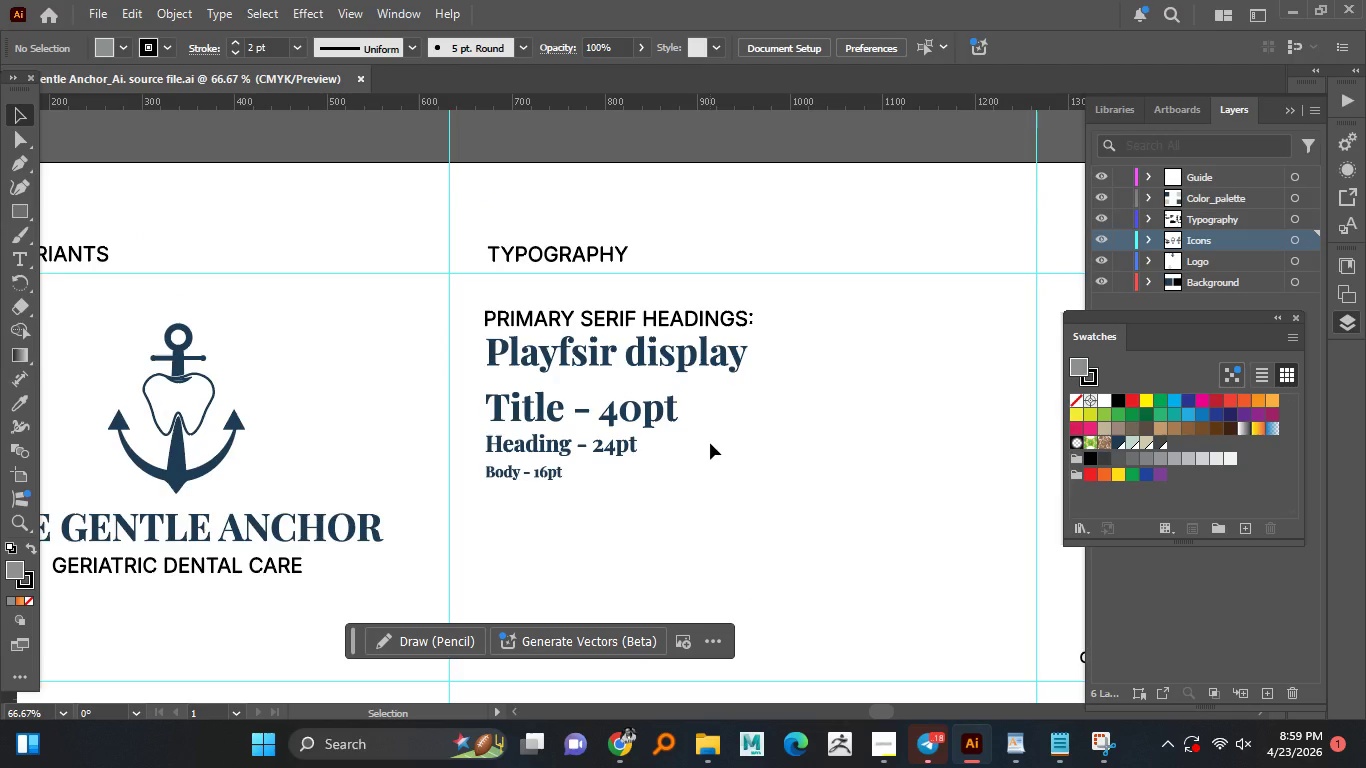 
hold_key(key=AltLeft, duration=1.26)
 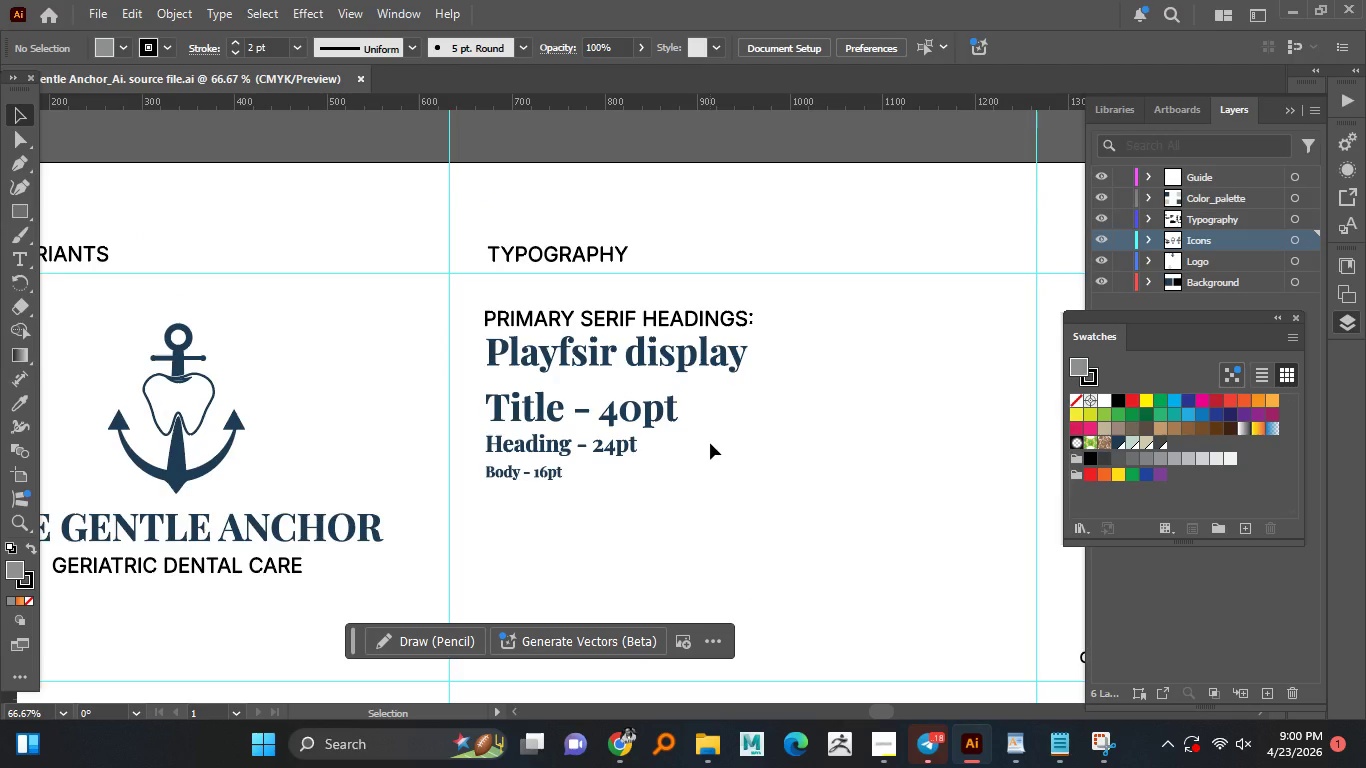 
wait(14.8)
 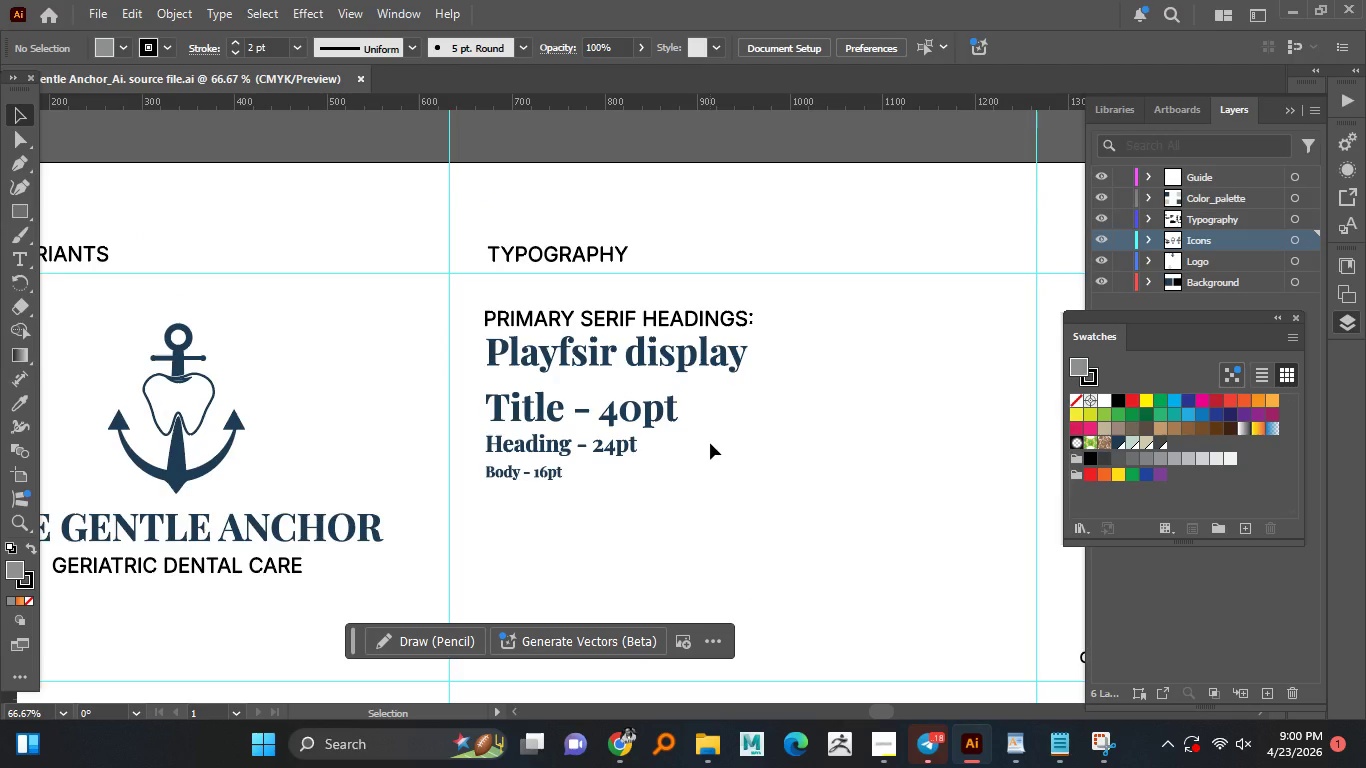 
hold_key(key=AltLeft, duration=1.52)
 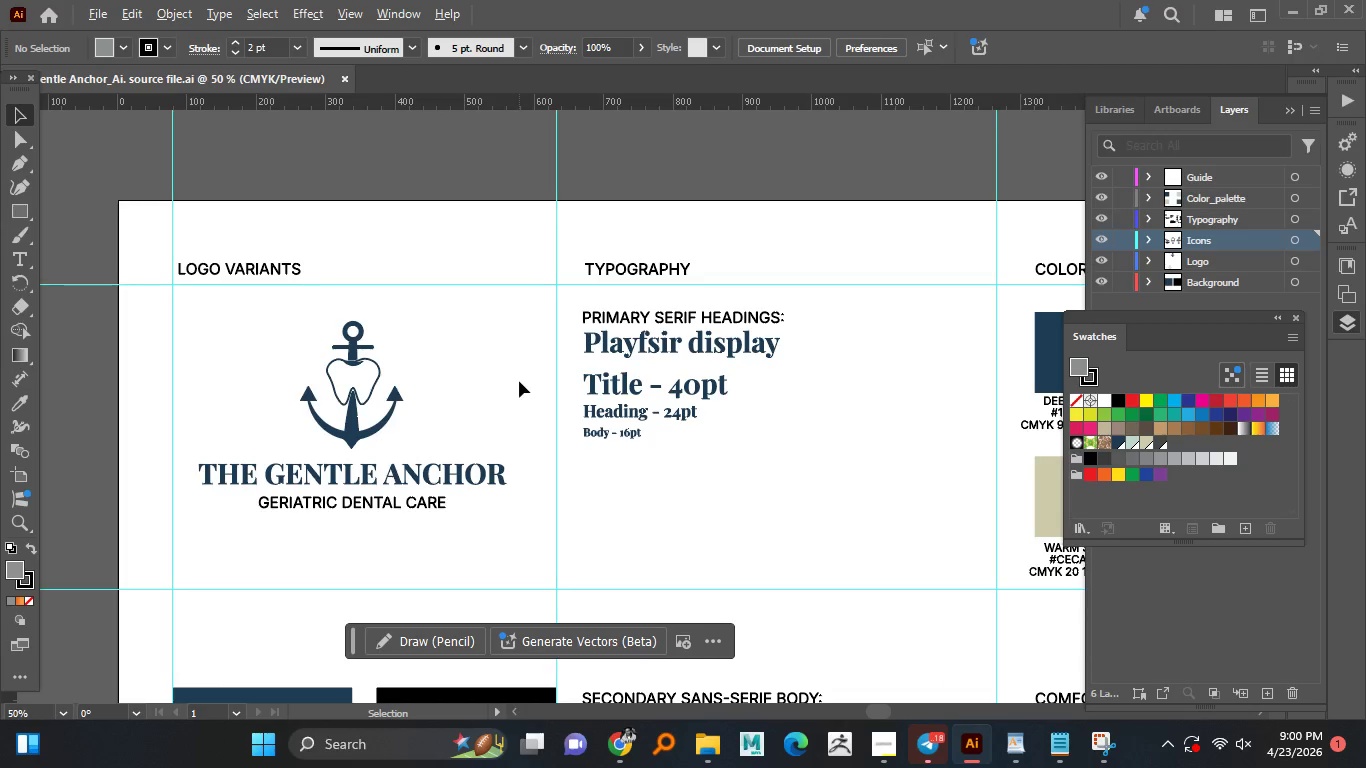 
hold_key(key=AltLeft, duration=1.5)
scroll: coordinate [431, 407], scroll_direction: none, amount: 0.0
 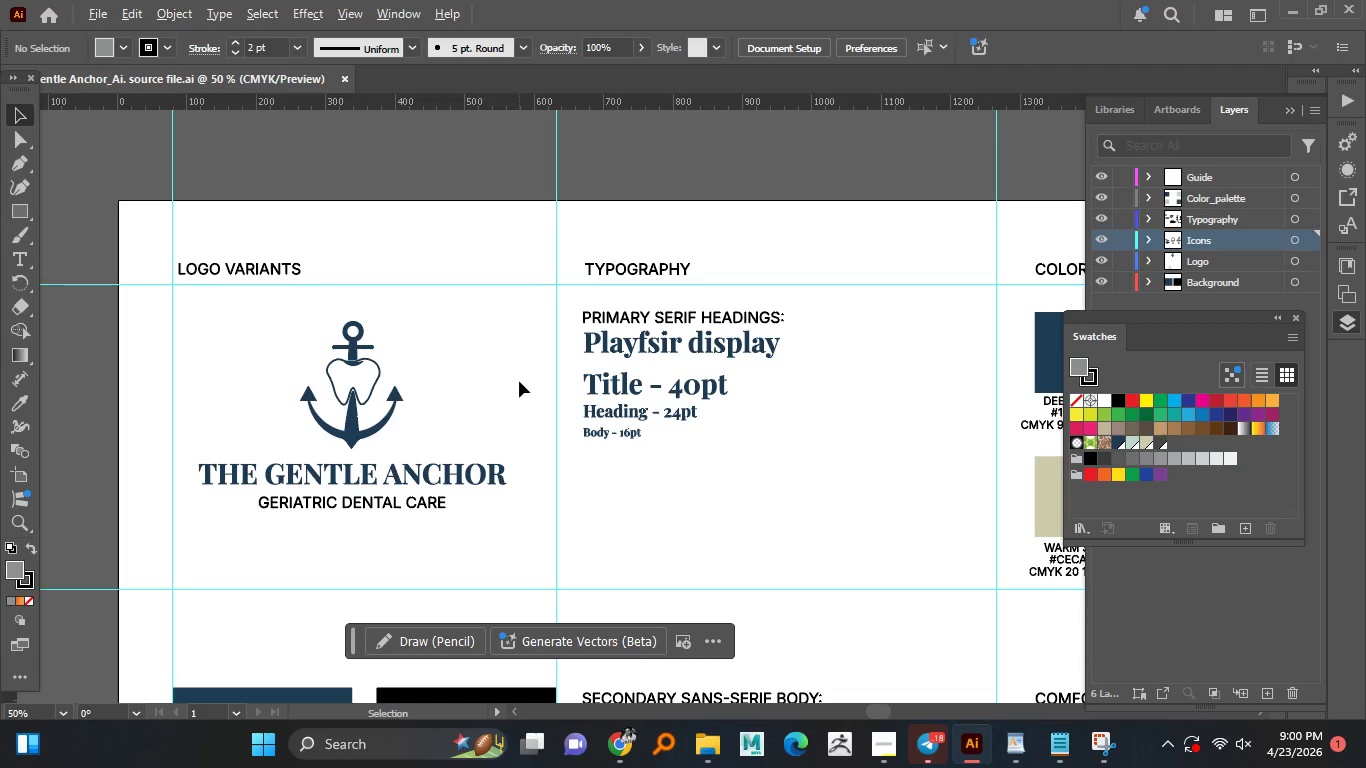 
hold_key(key=AltLeft, duration=1.5)
 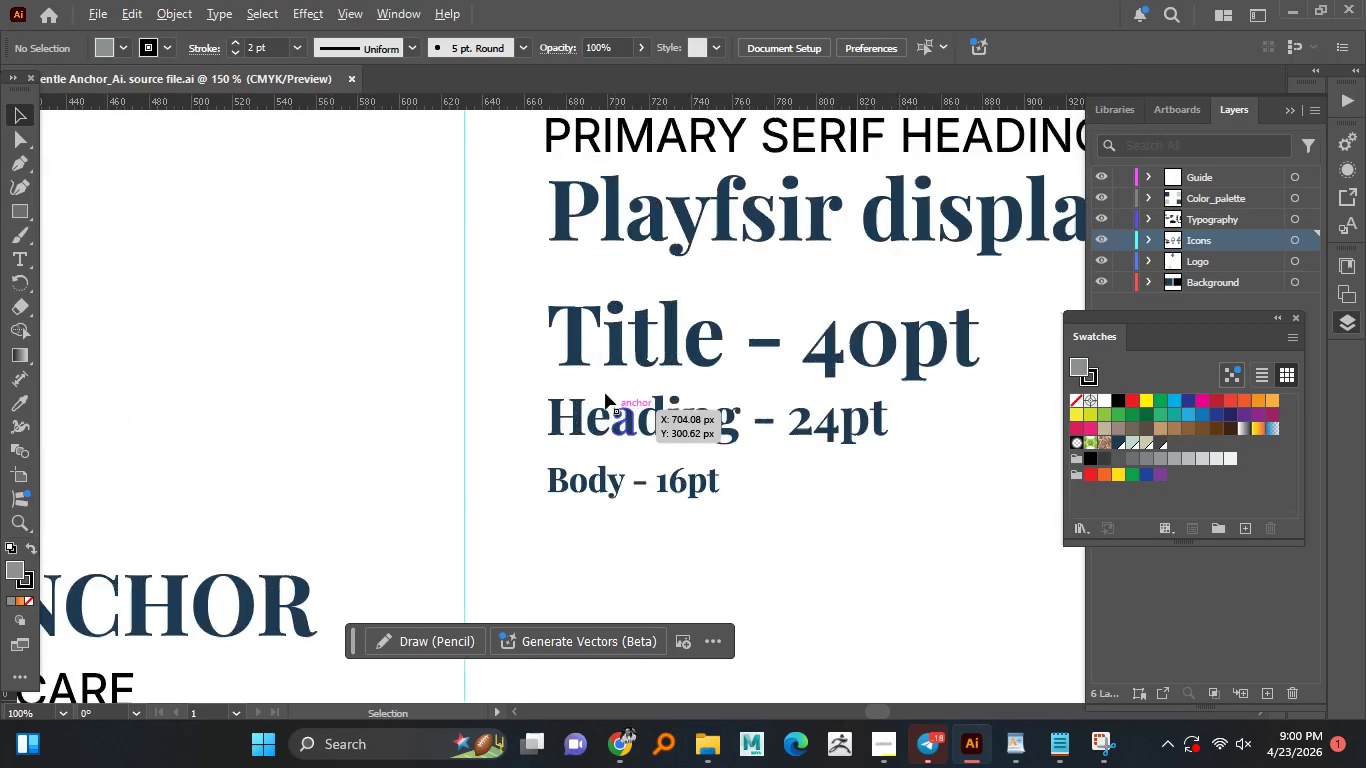 
hold_key(key=AltLeft, duration=1.5)
hold_key(key=AltLeft, duration=1.5)
scroll: coordinate [605, 392], scroll_direction: up, amount: 4.0
 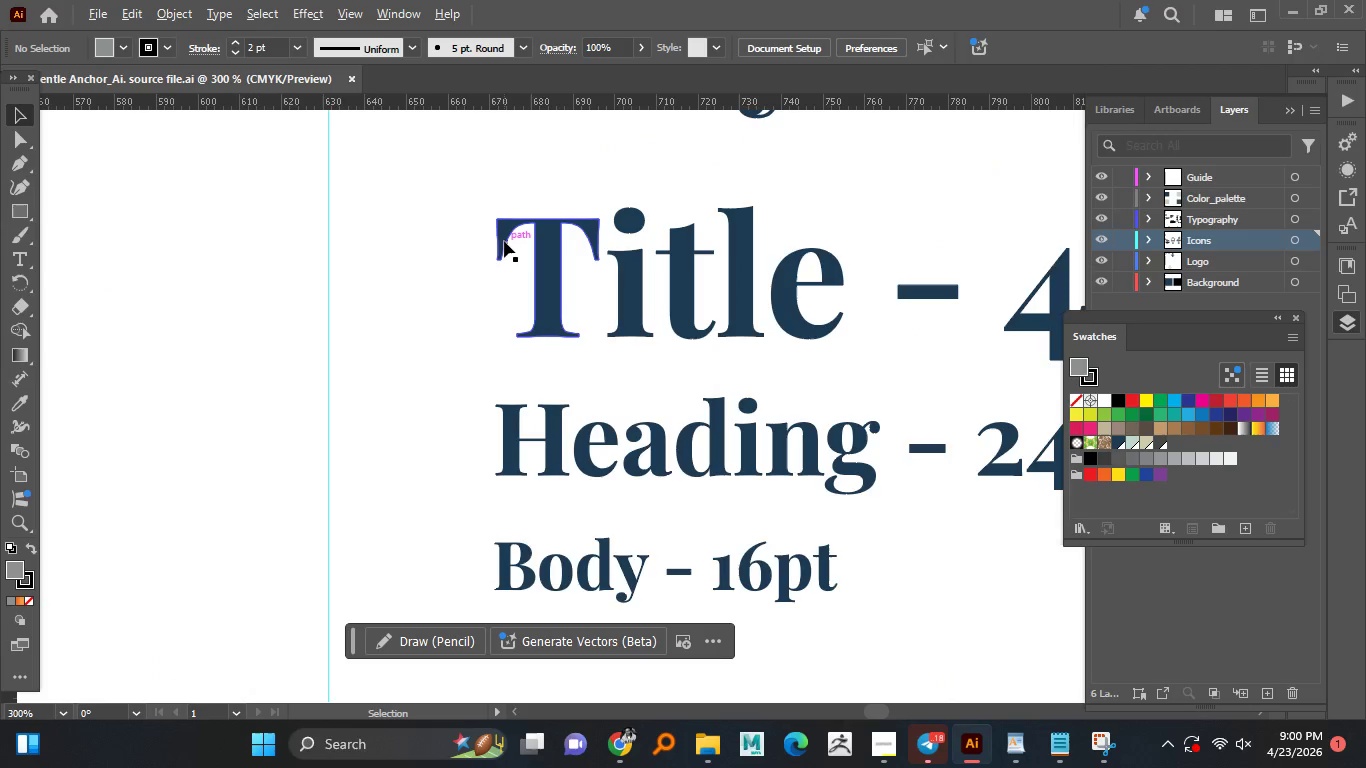 
hold_key(key=AltLeft, duration=0.41)
 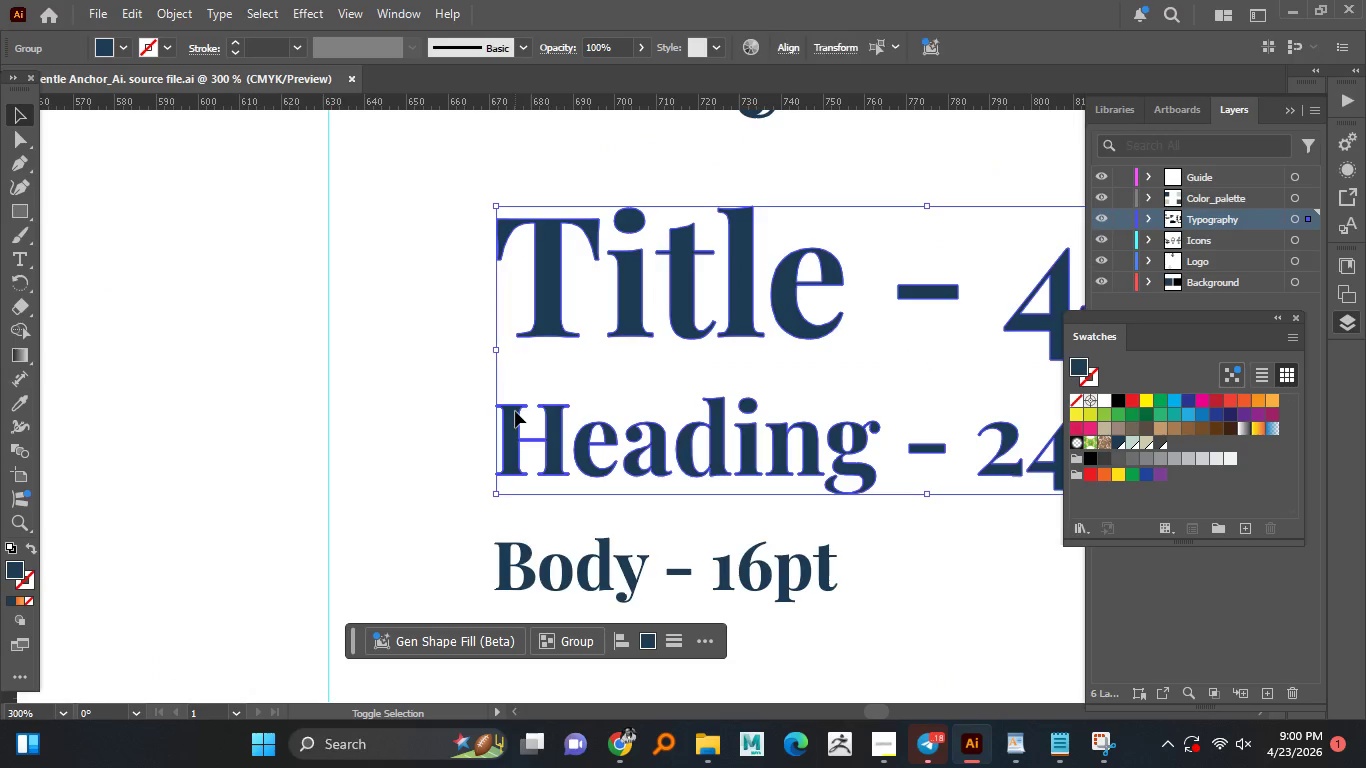 
left_click([504, 241])
 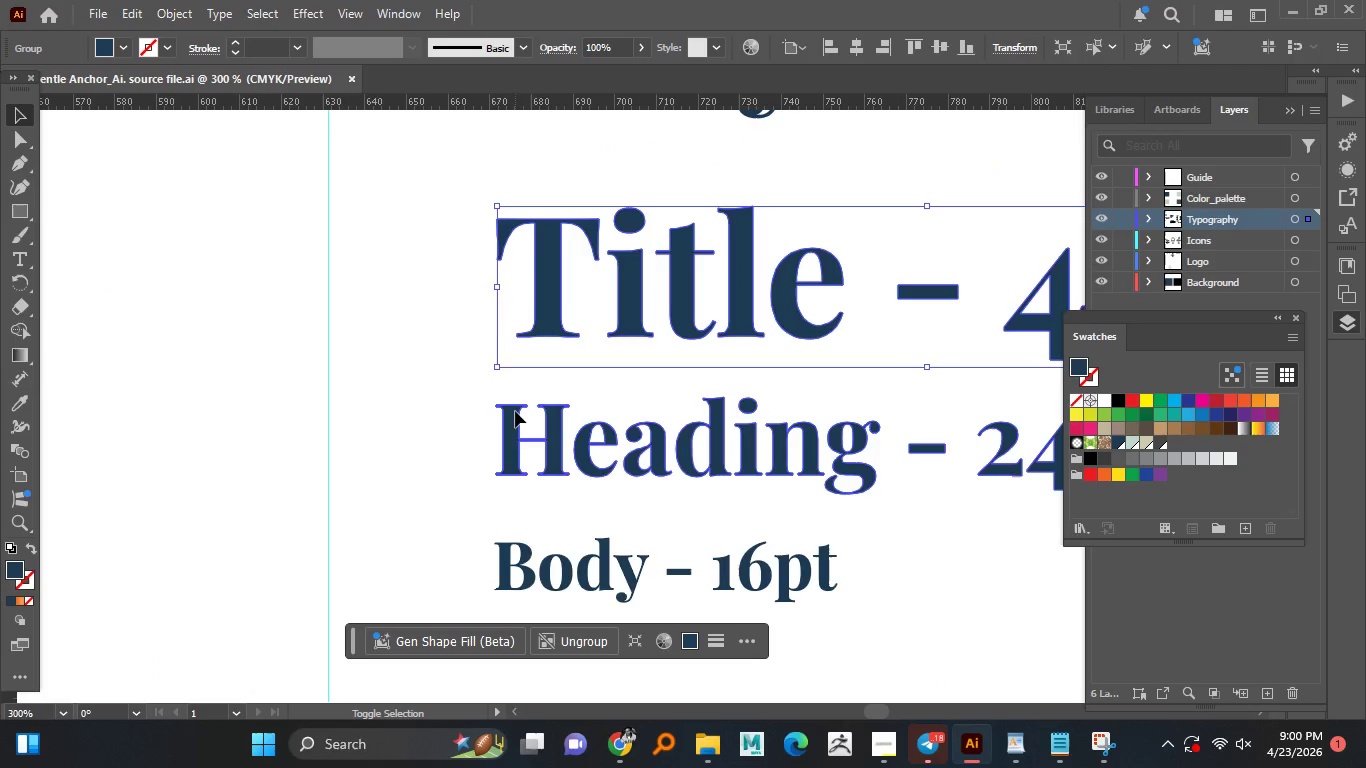 
hold_key(key=ShiftLeft, duration=1.52)
left_click([515, 411])
 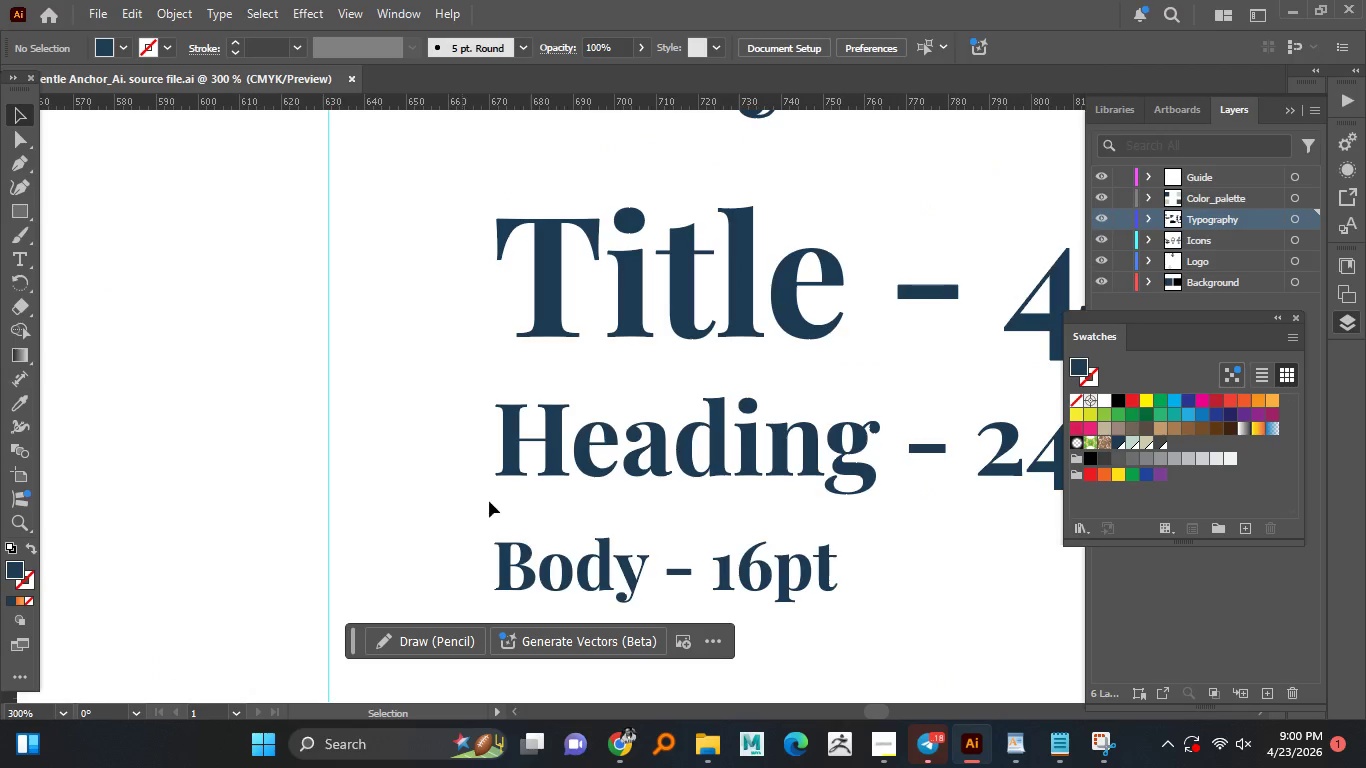 
key(Shift+ShiftLeft)
 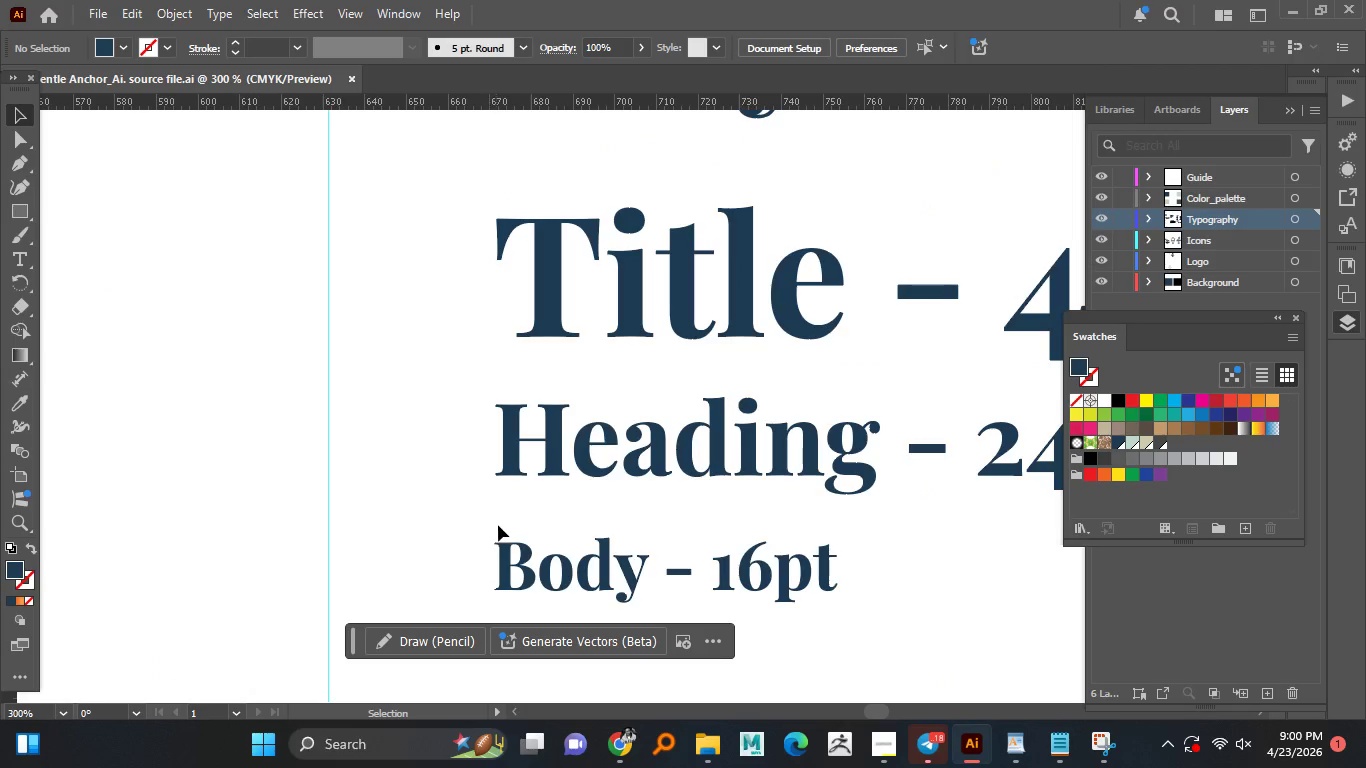 
key(Shift+ShiftLeft)
 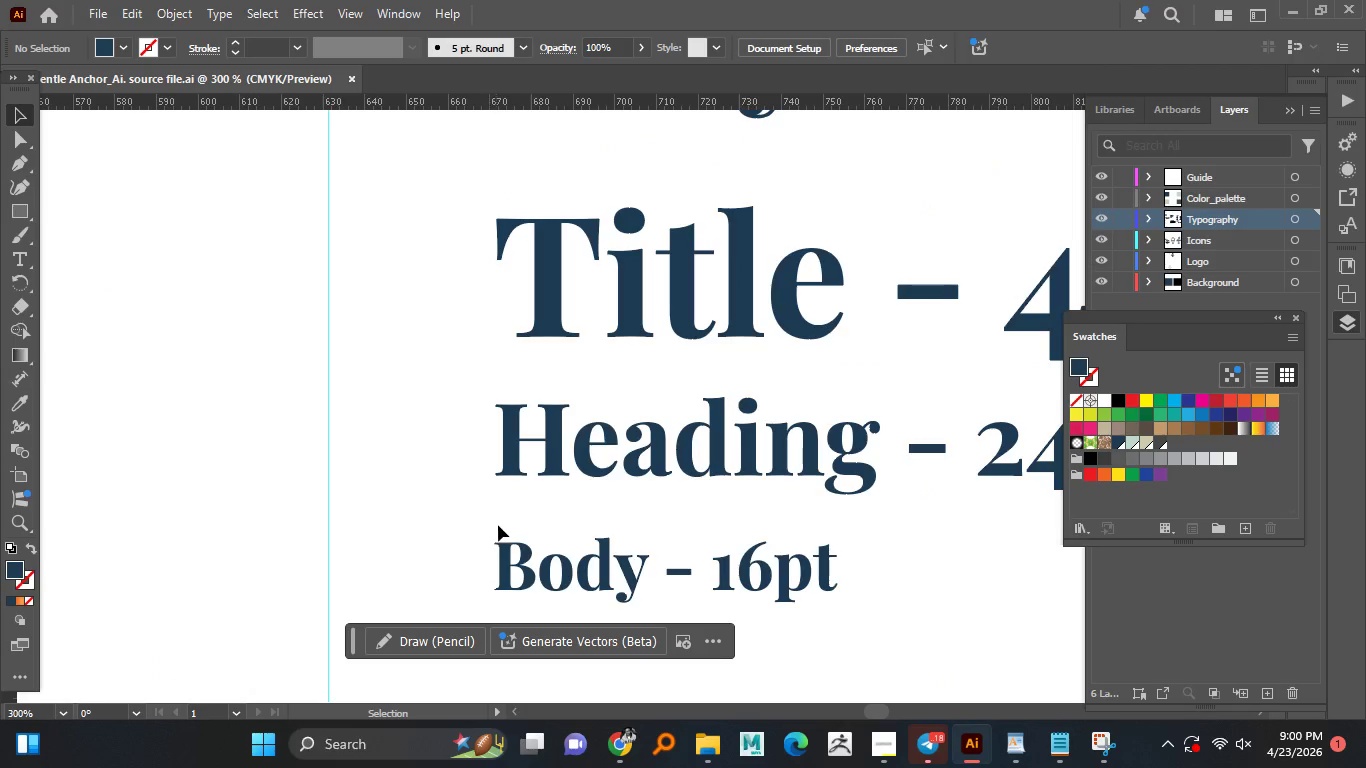 
key(Shift+ShiftLeft)
 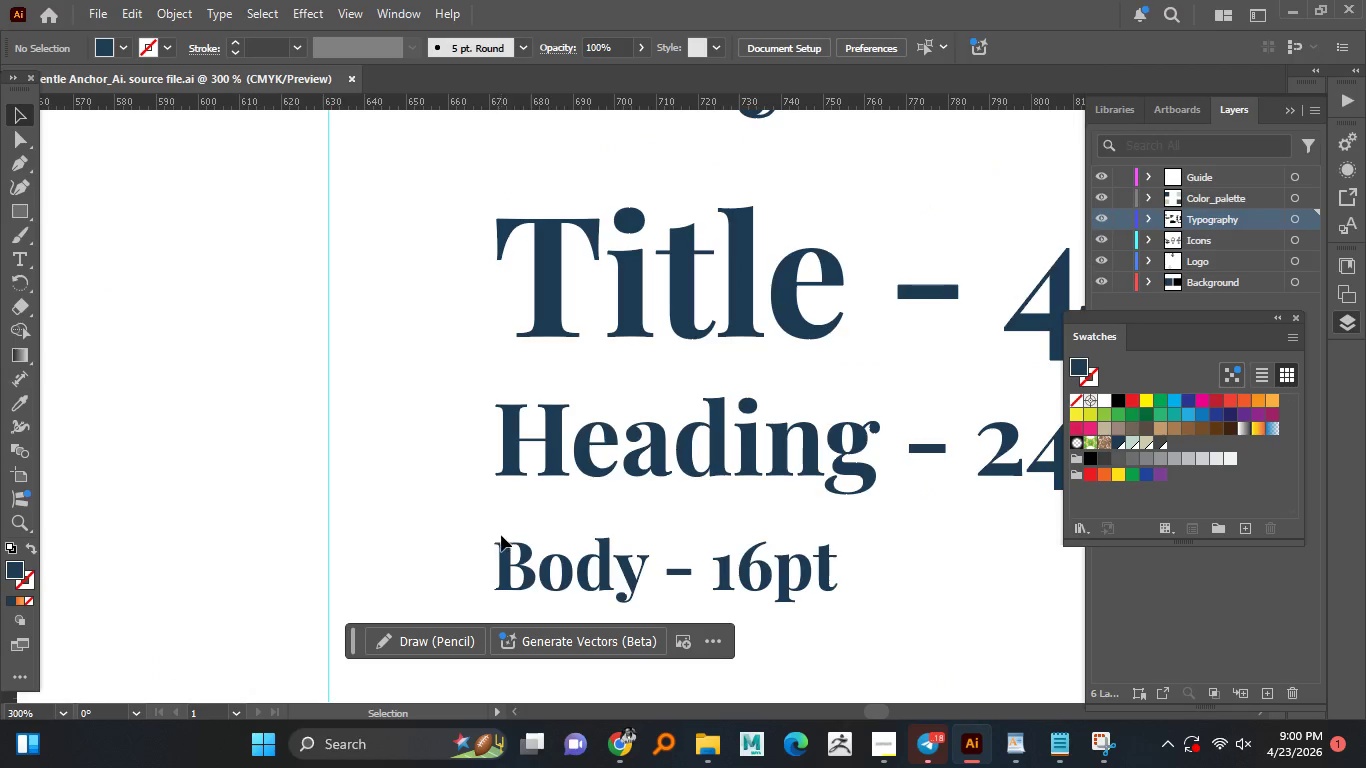 
left_click([462, 415])
 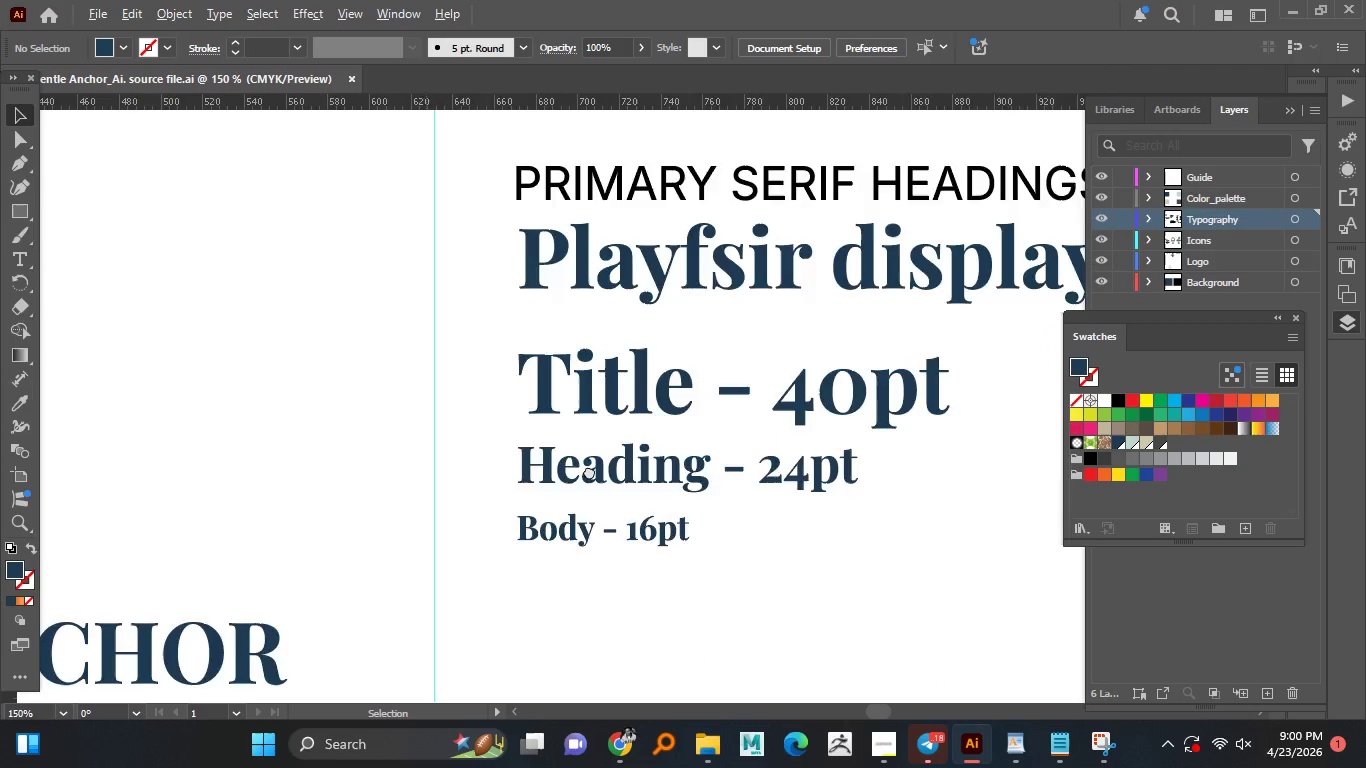 
hold_key(key=AltLeft, duration=1.52)
scroll: coordinate [480, 475], scroll_direction: down, amount: 1.0
 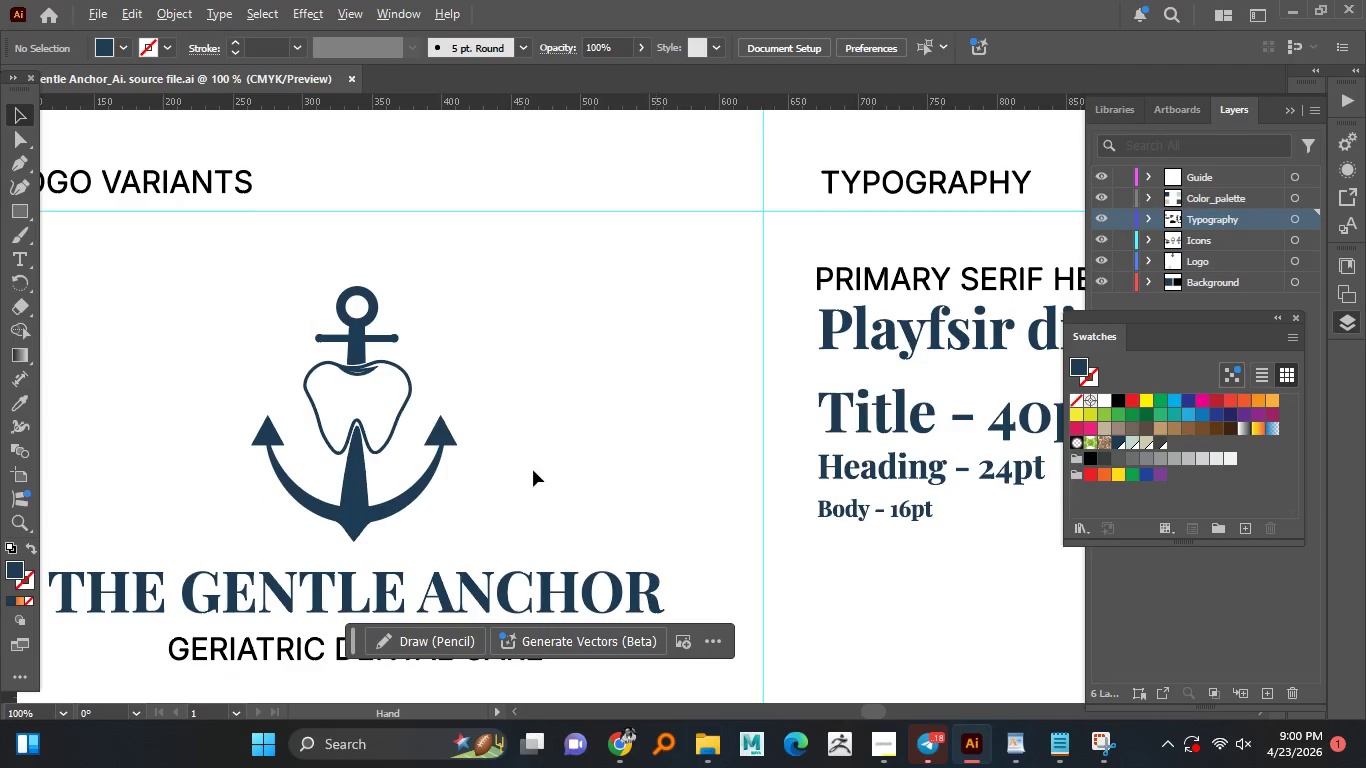 
hold_key(key=AltLeft, duration=1.5)
 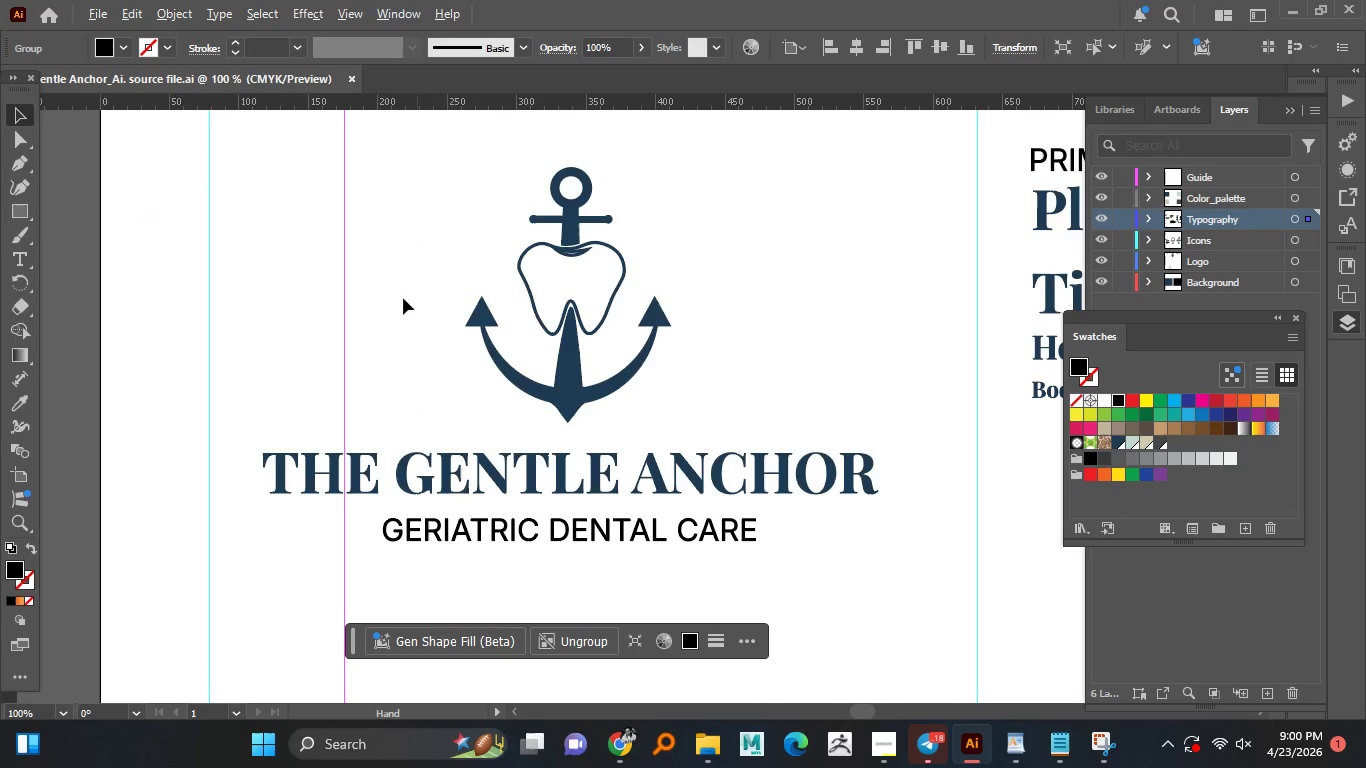 
scroll: coordinate [533, 467], scroll_direction: down, amount: 1.0
 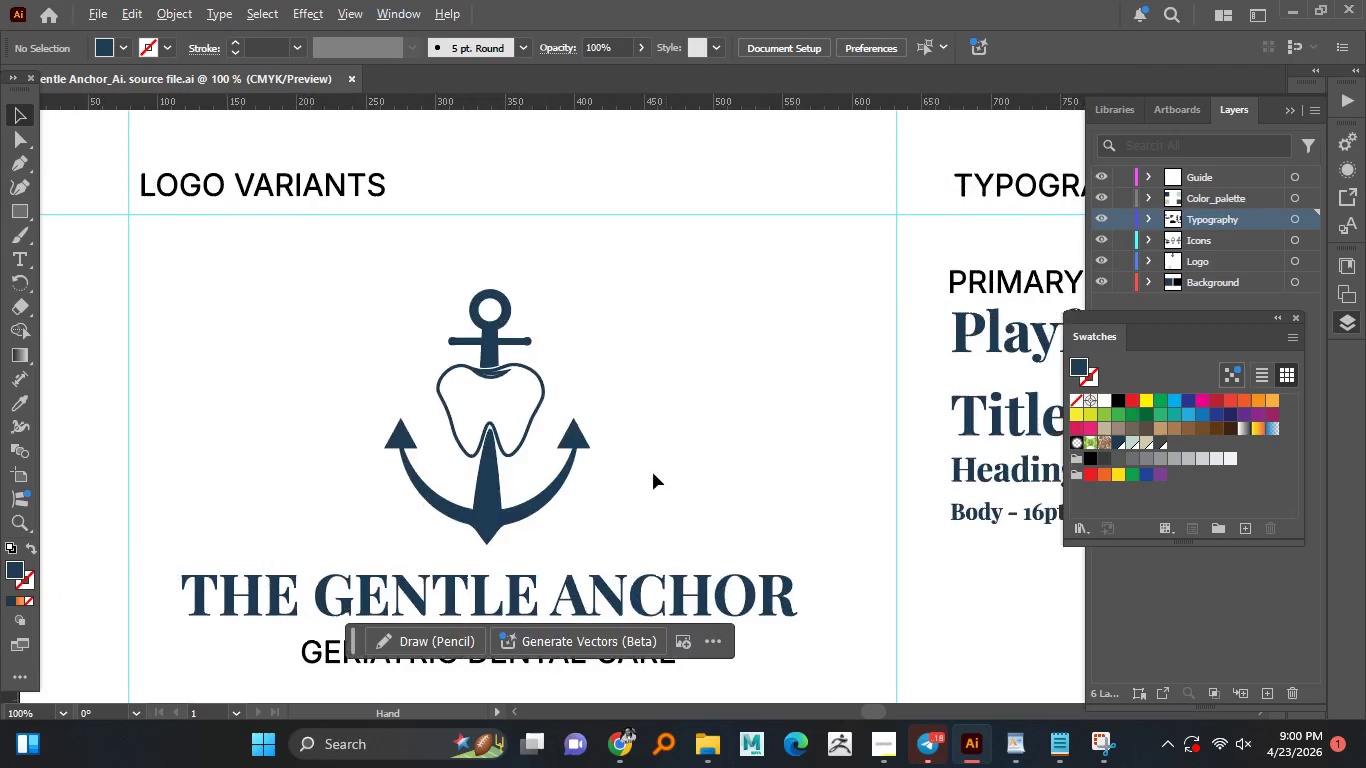 
key(Alt+AltLeft)
 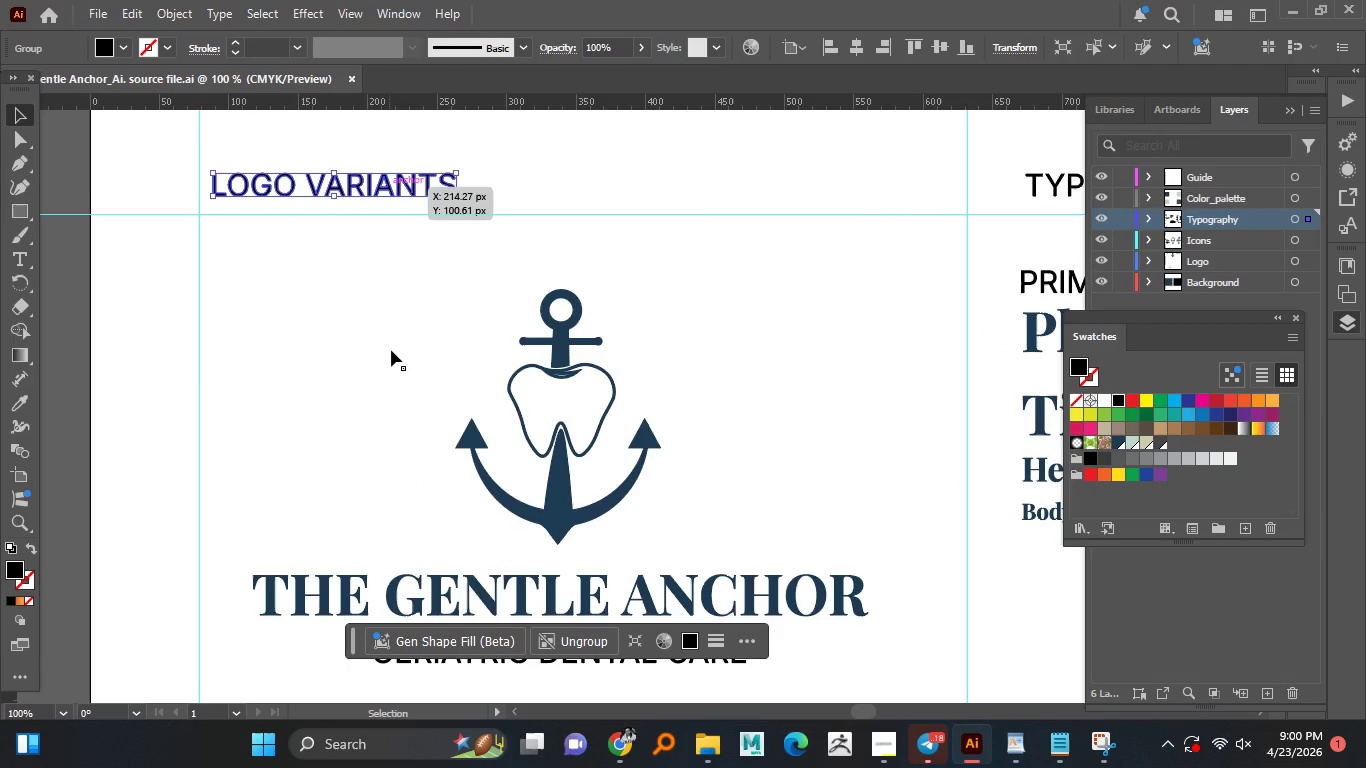 
key(Alt+AltLeft)
 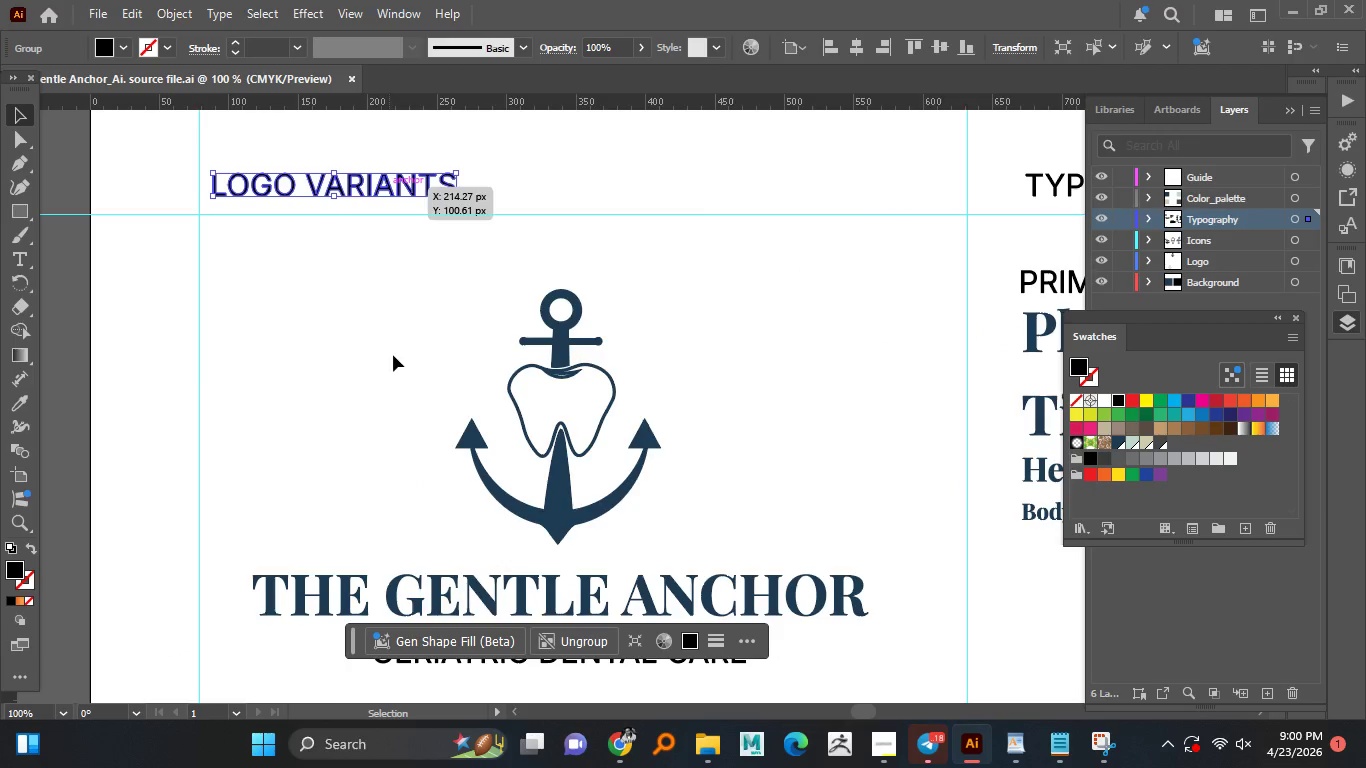 
key(Alt+AltLeft)
 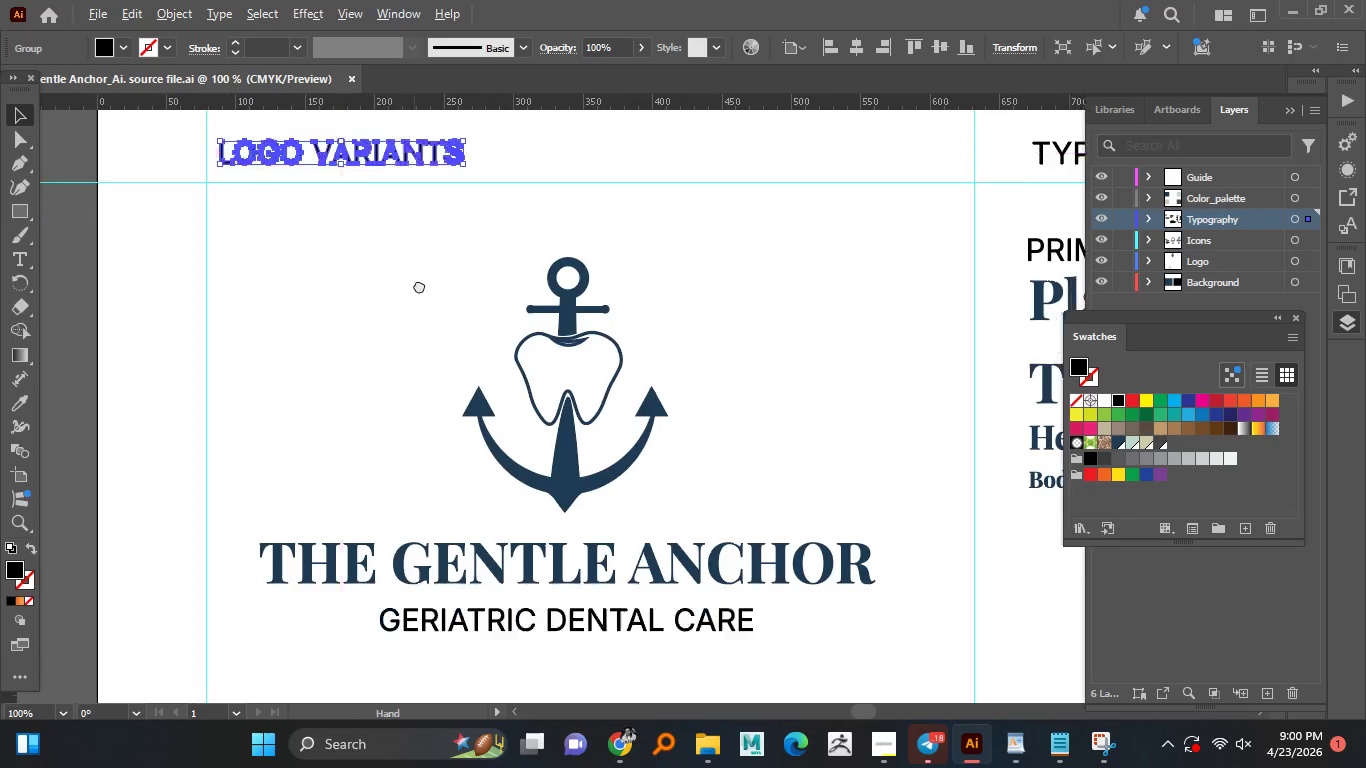 
left_click([390, 184])
 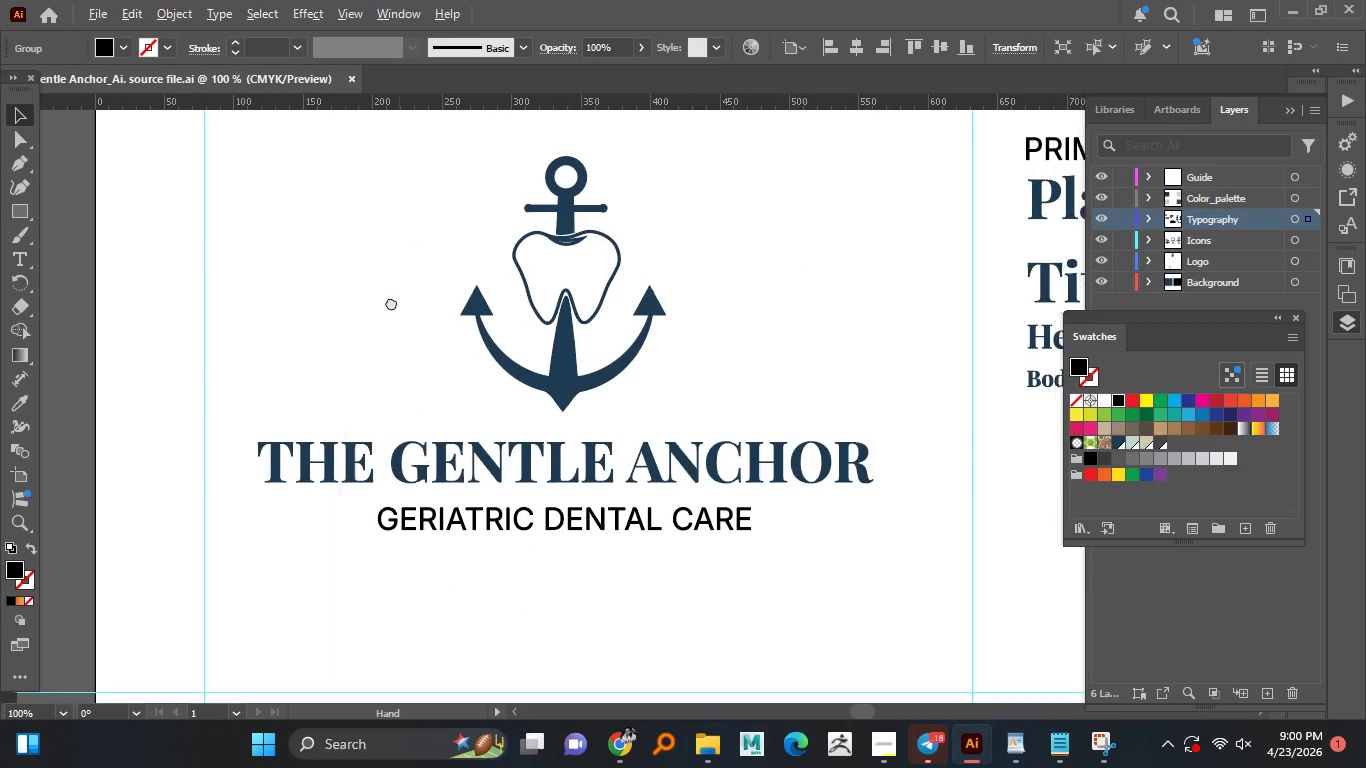 
hold_key(key=AltLeft, duration=1.14)
 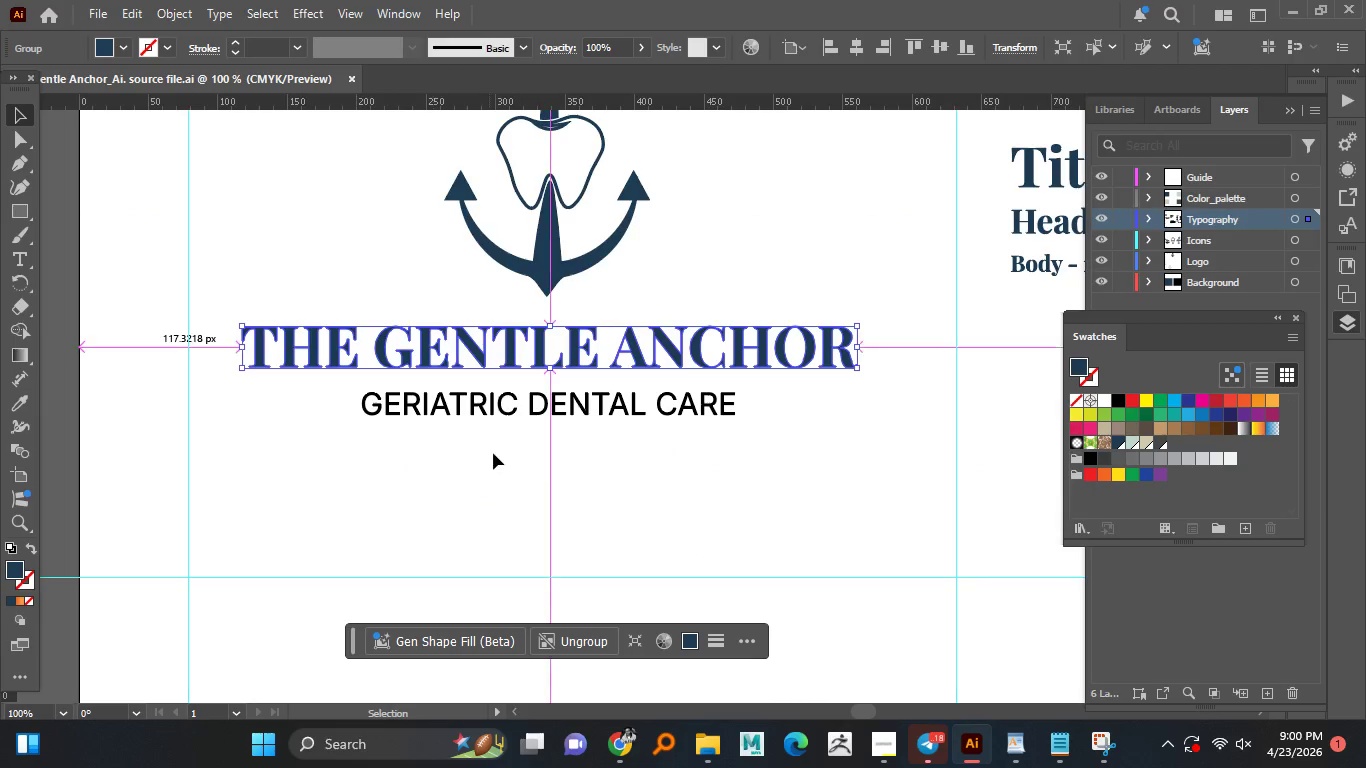 
left_click([443, 333])
 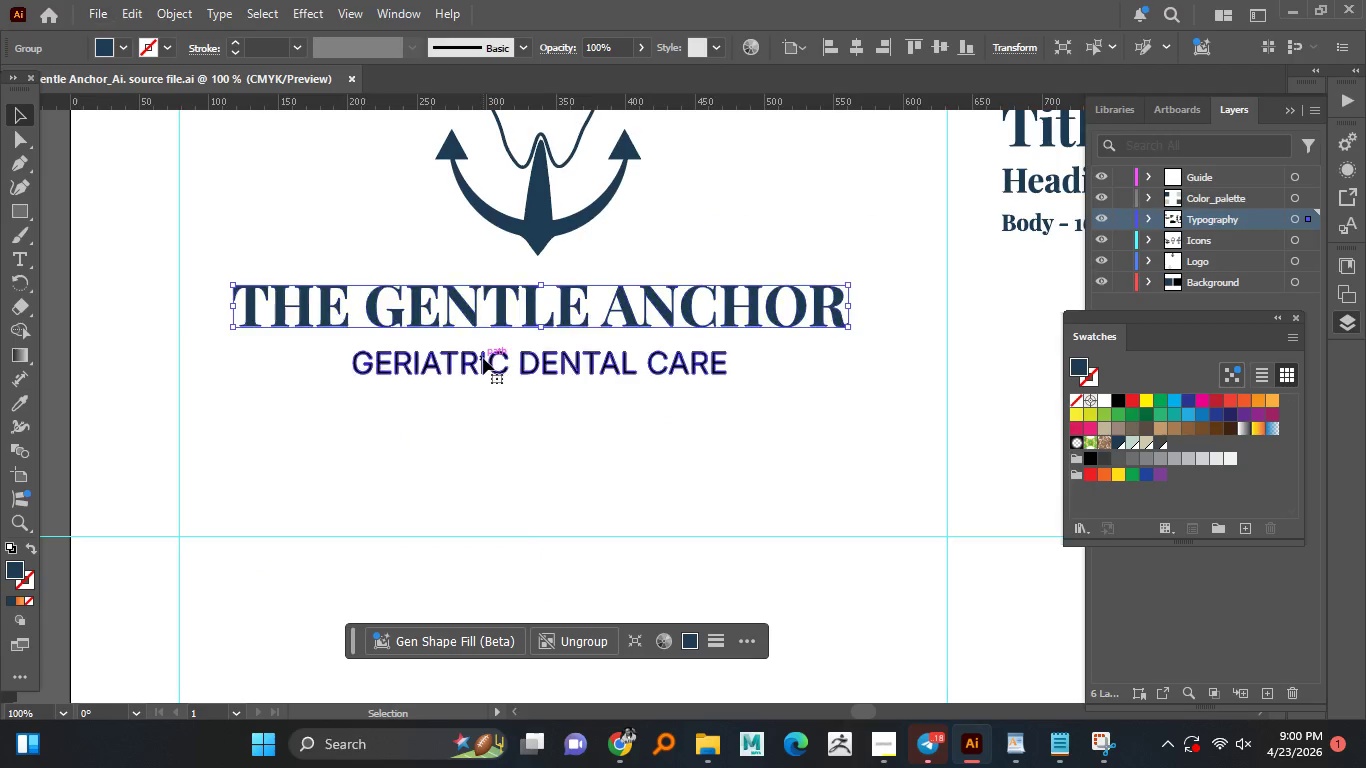 
hold_key(key=AltLeft, duration=0.59)
 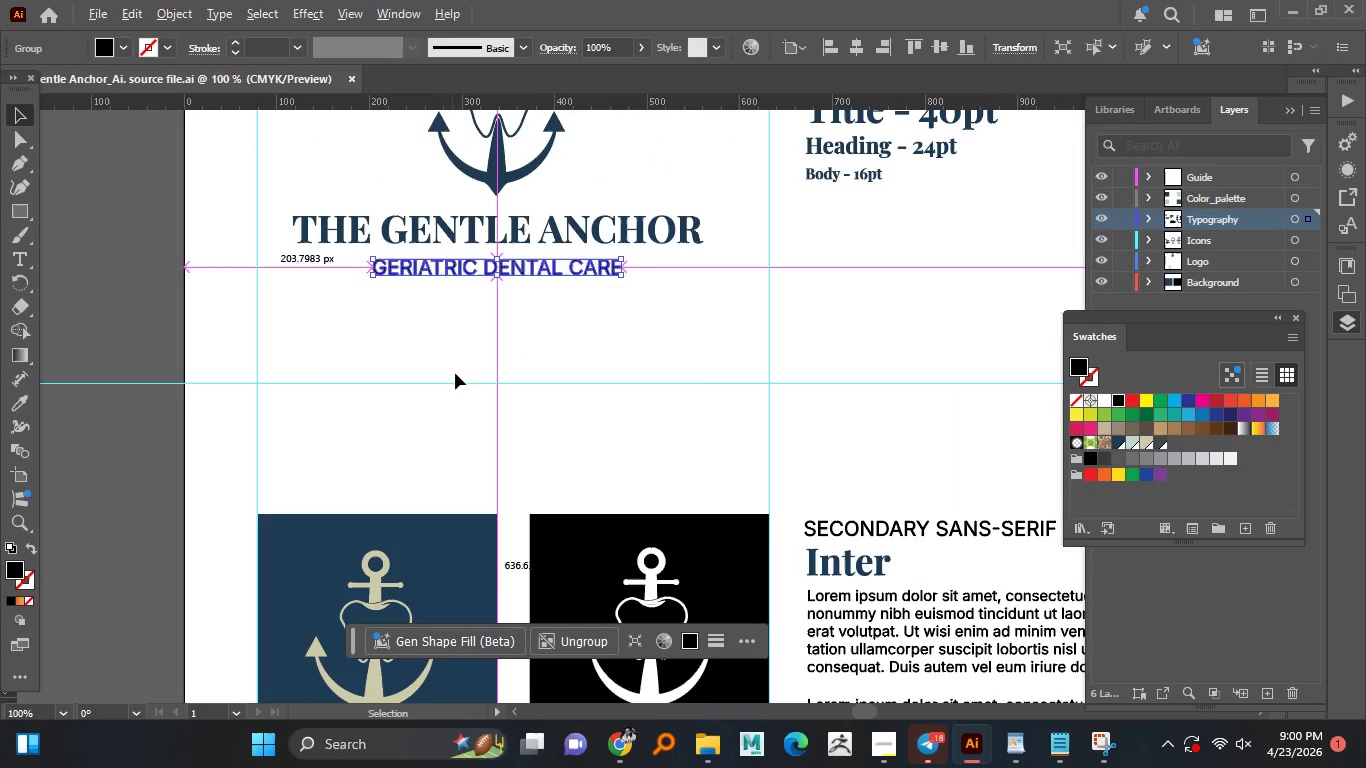 
left_click([483, 358])
 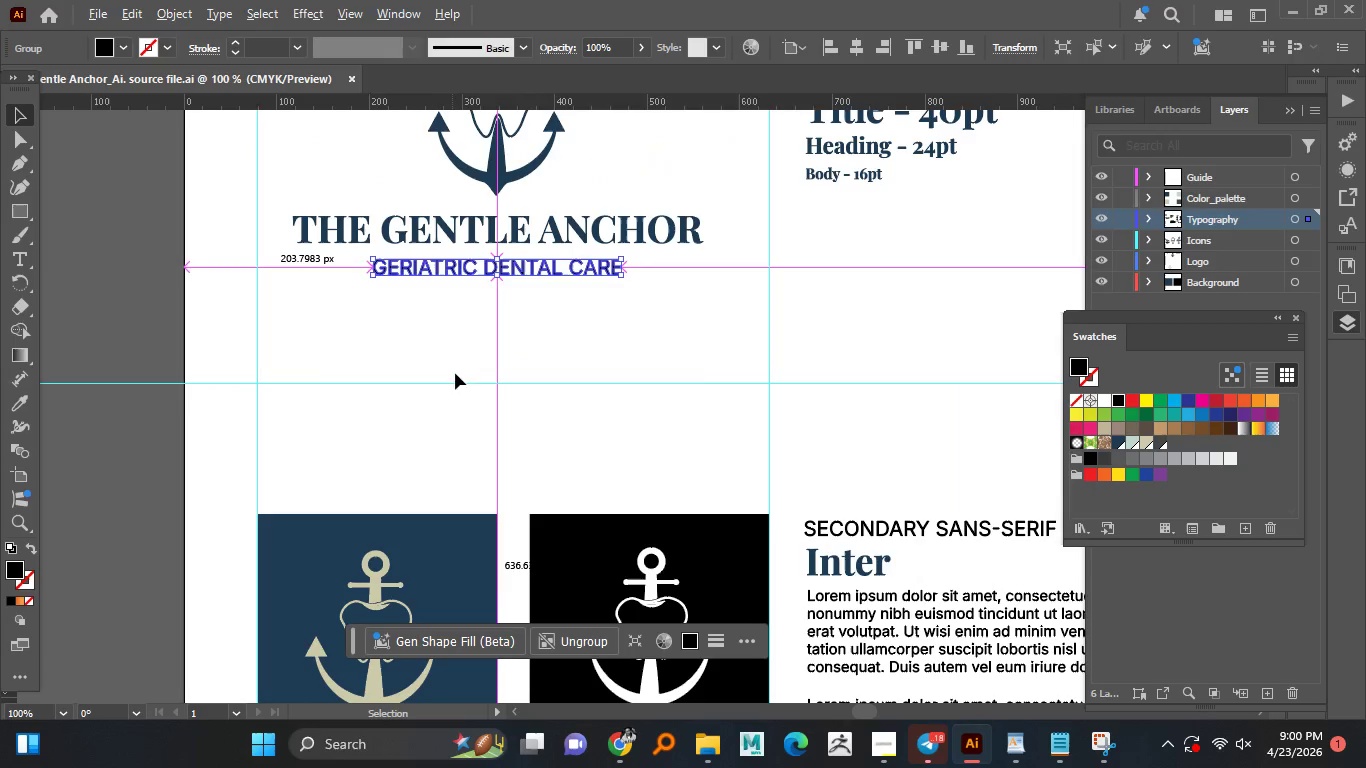 
hold_key(key=AltLeft, duration=1.52)
 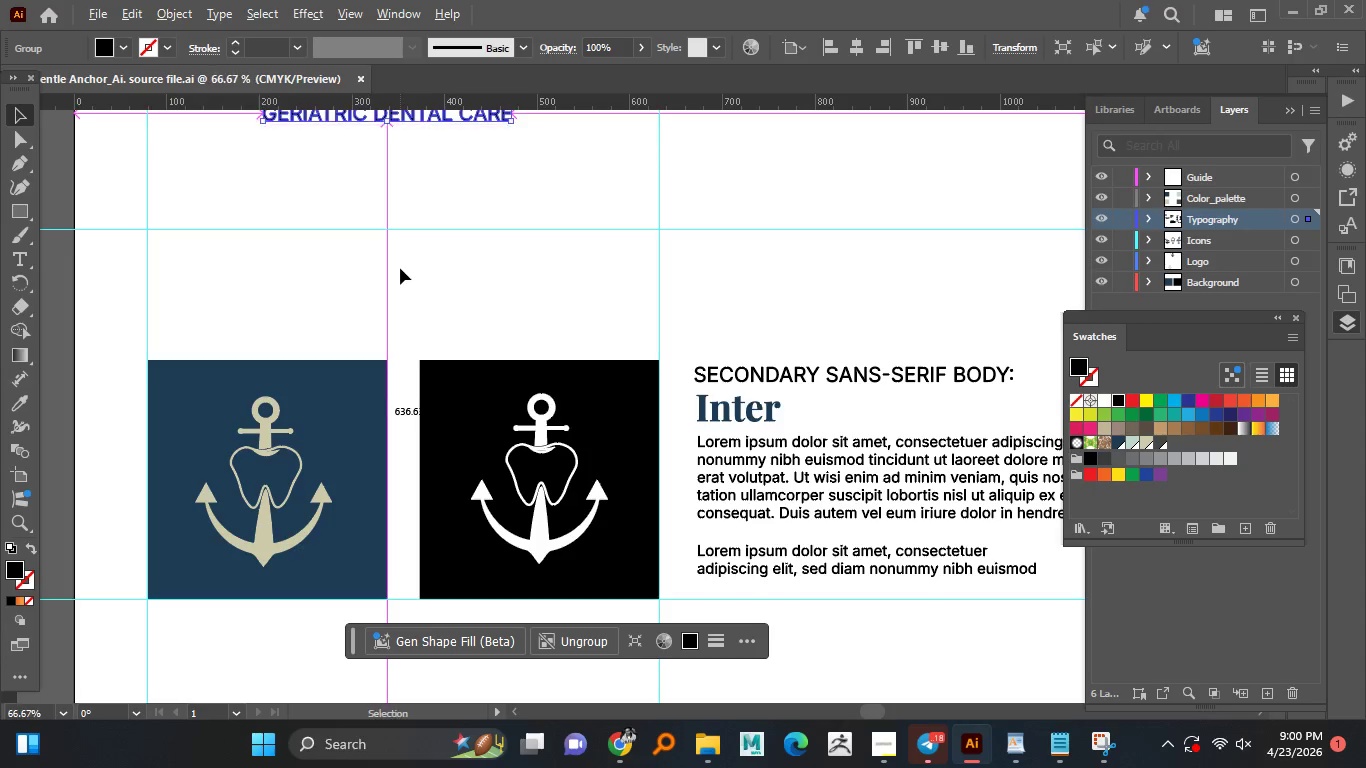 
hold_key(key=AltLeft, duration=1.5)
 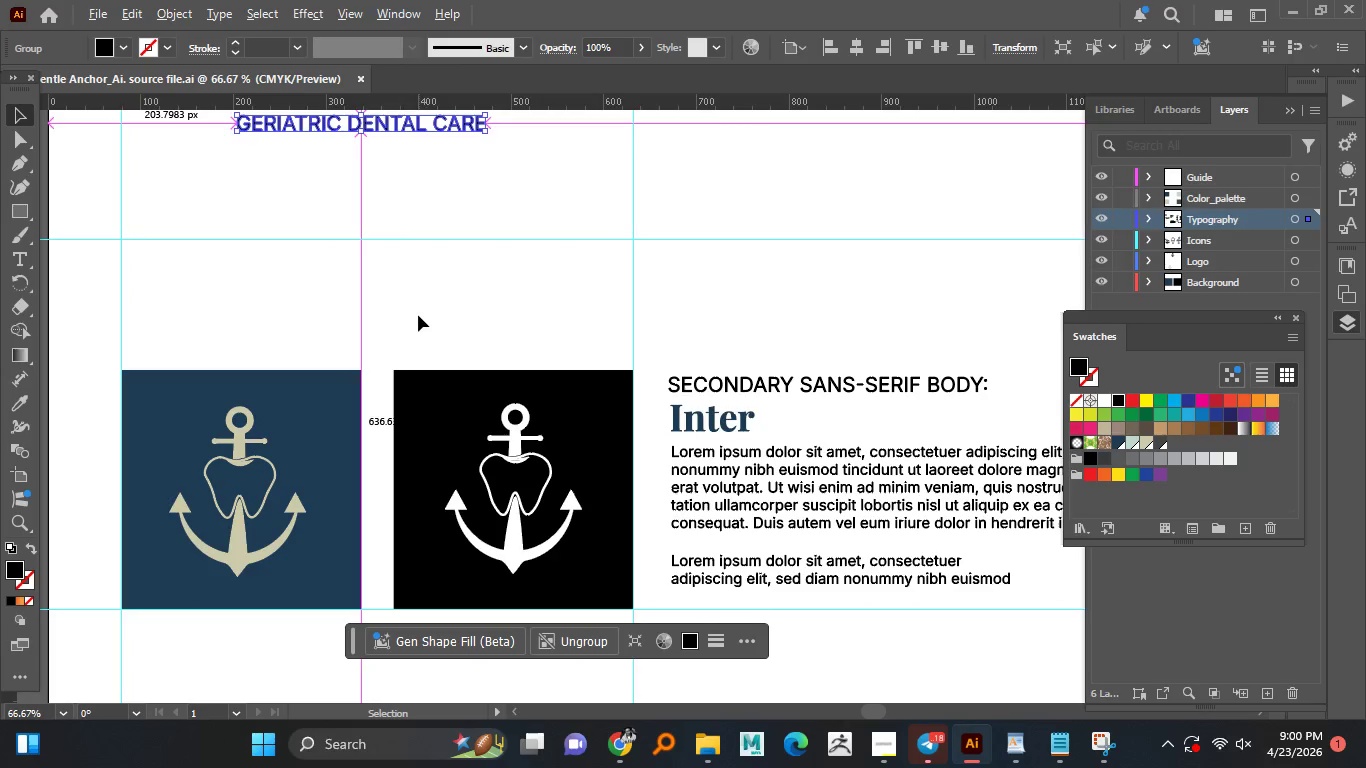 
scroll: coordinate [468, 394], scroll_direction: down, amount: 2.0
 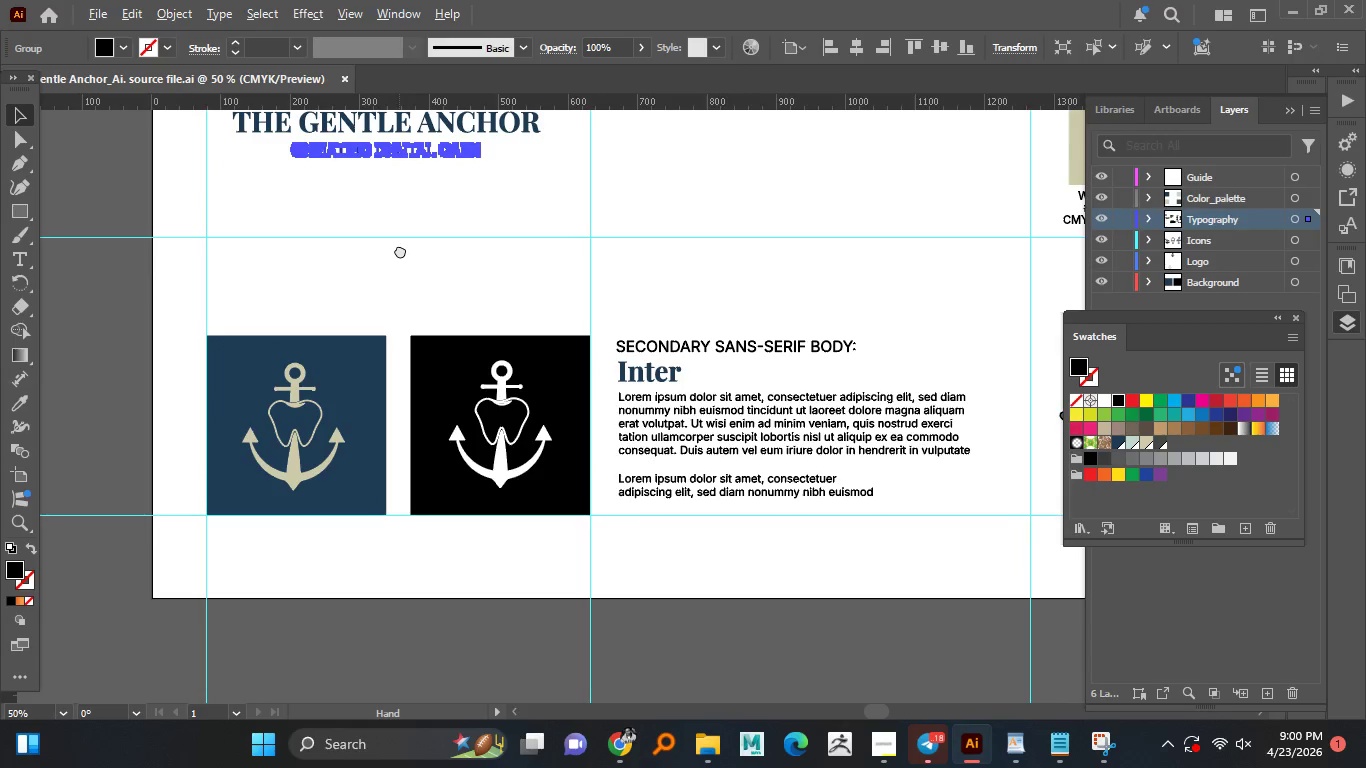 
hold_key(key=AltLeft, duration=1.5)
 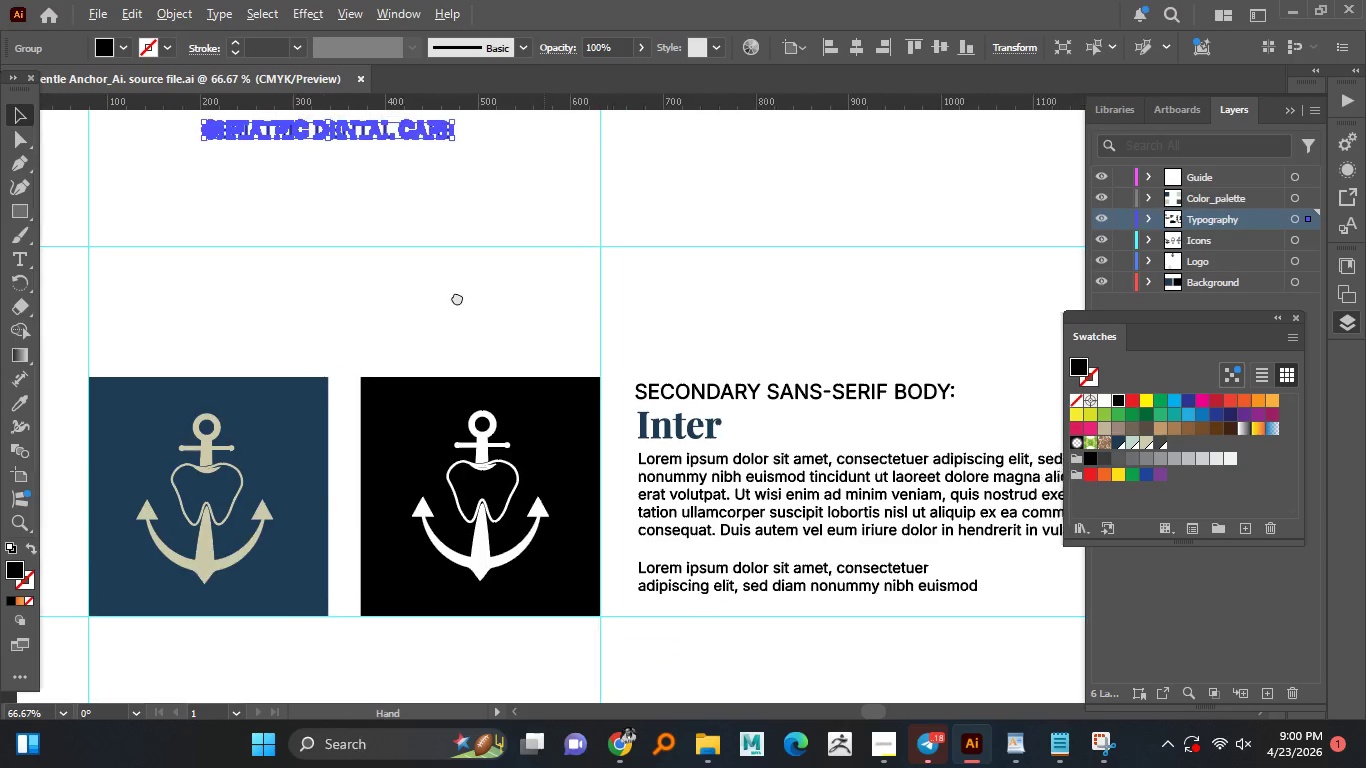 
scroll: coordinate [400, 264], scroll_direction: none, amount: 0.0
 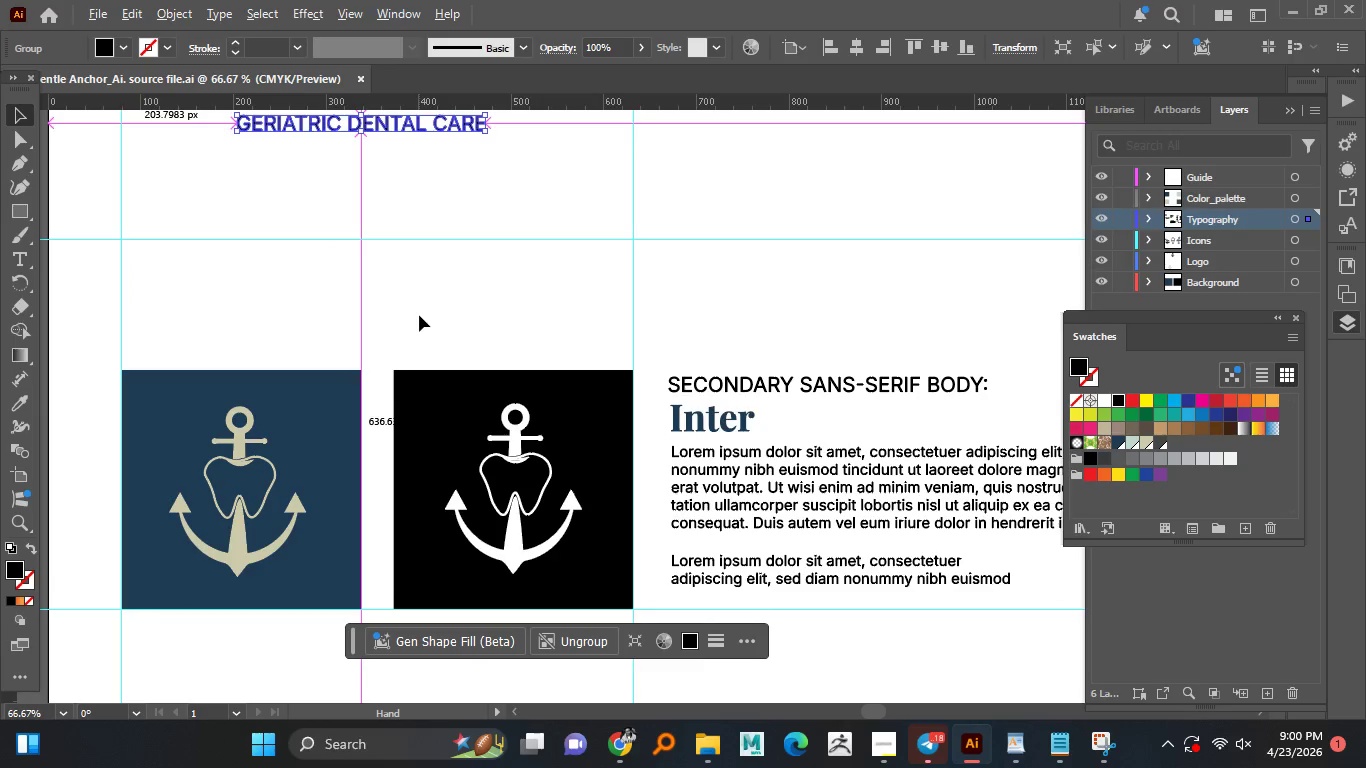 
hold_key(key=AltLeft, duration=0.34)
 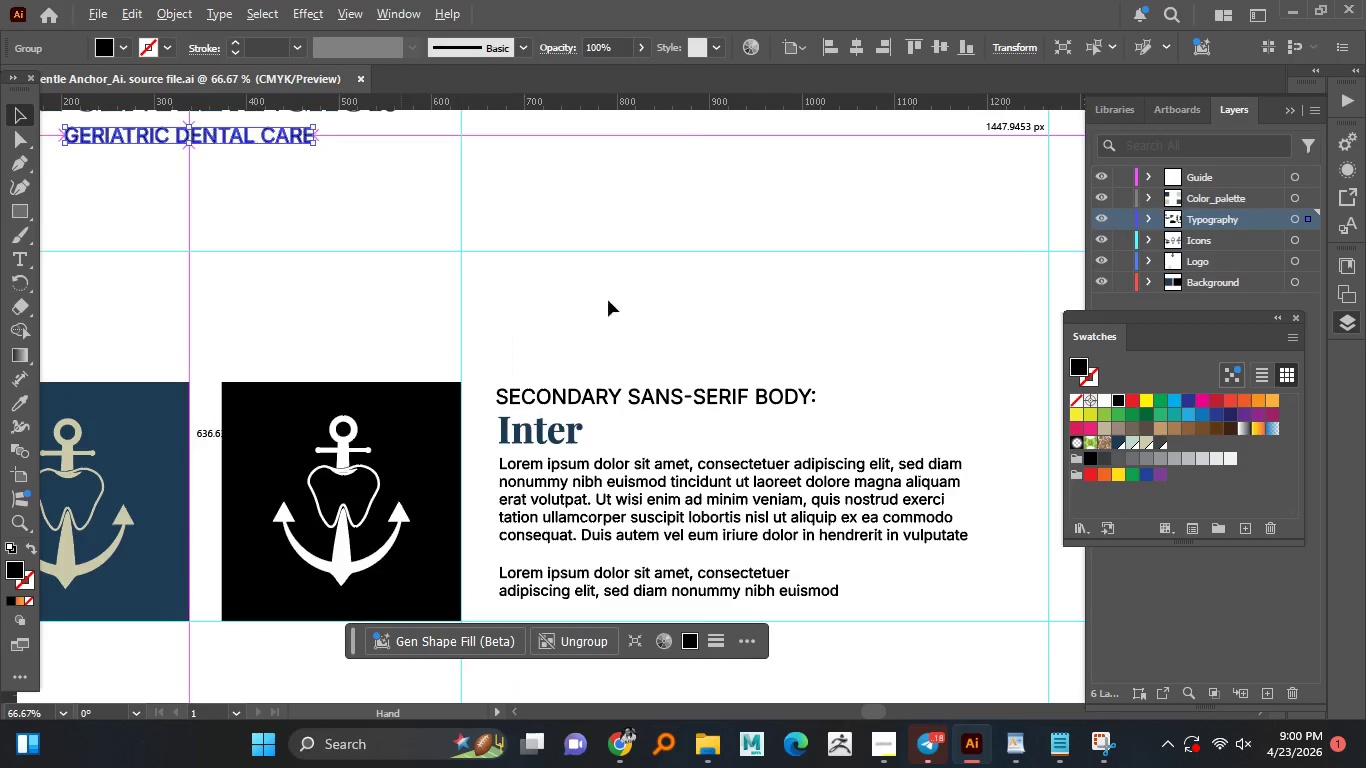 
hold_key(key=AltLeft, duration=1.52)
 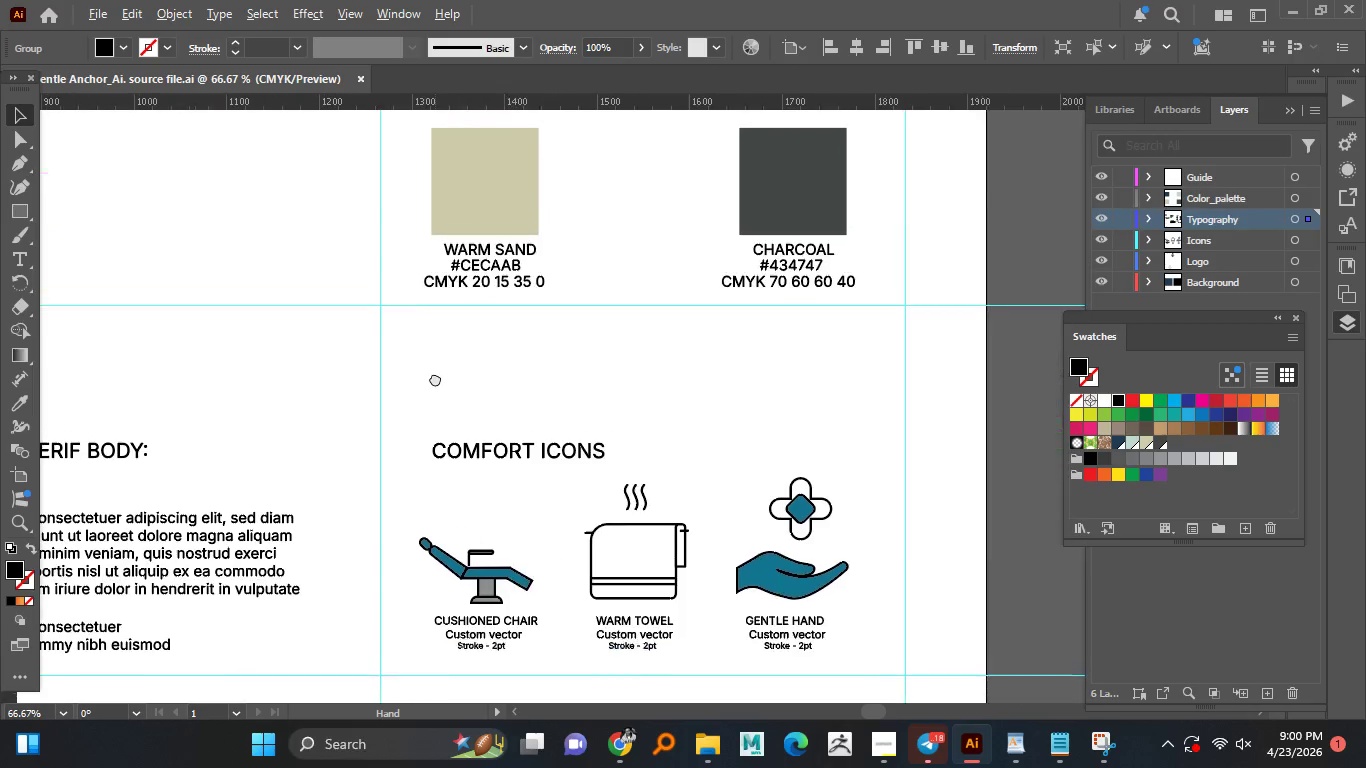 
hold_key(key=AltLeft, duration=1.5)
 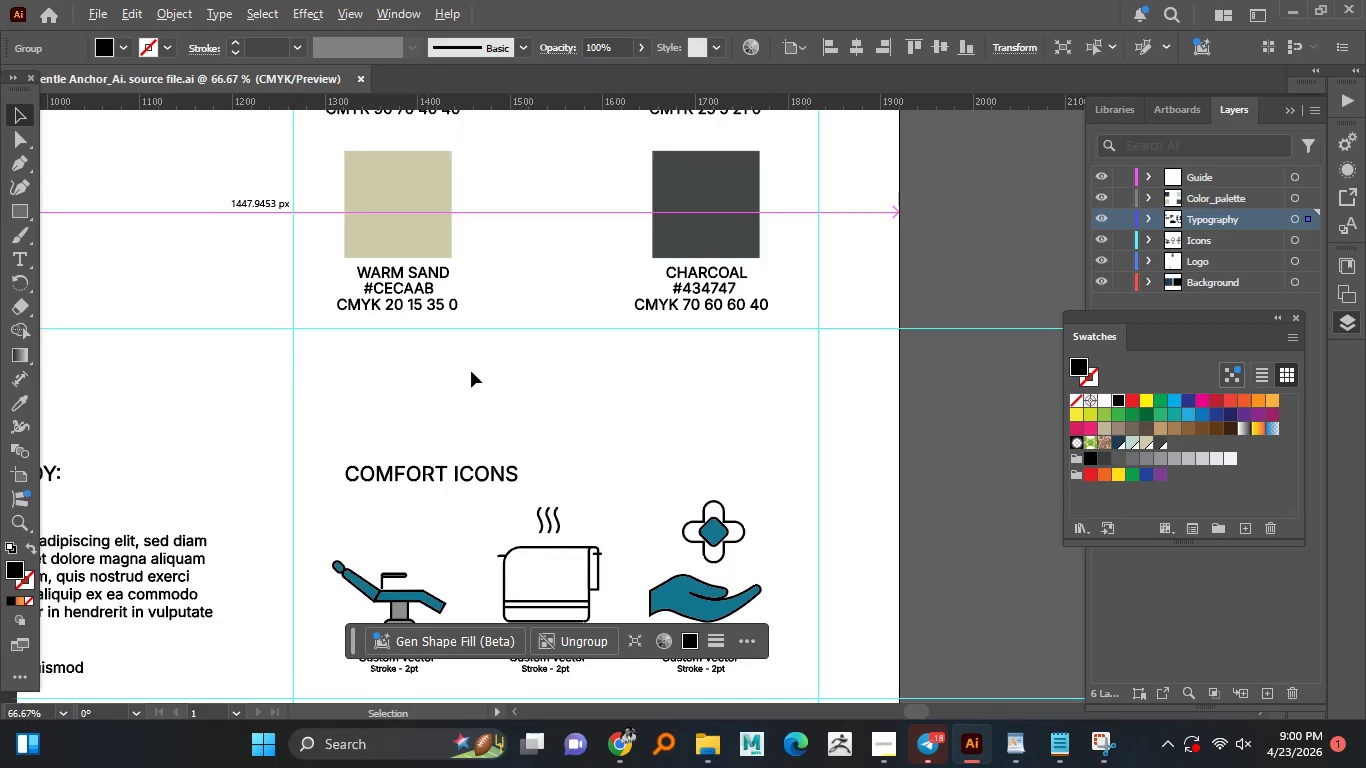 
hold_key(key=AltLeft, duration=1.5)
 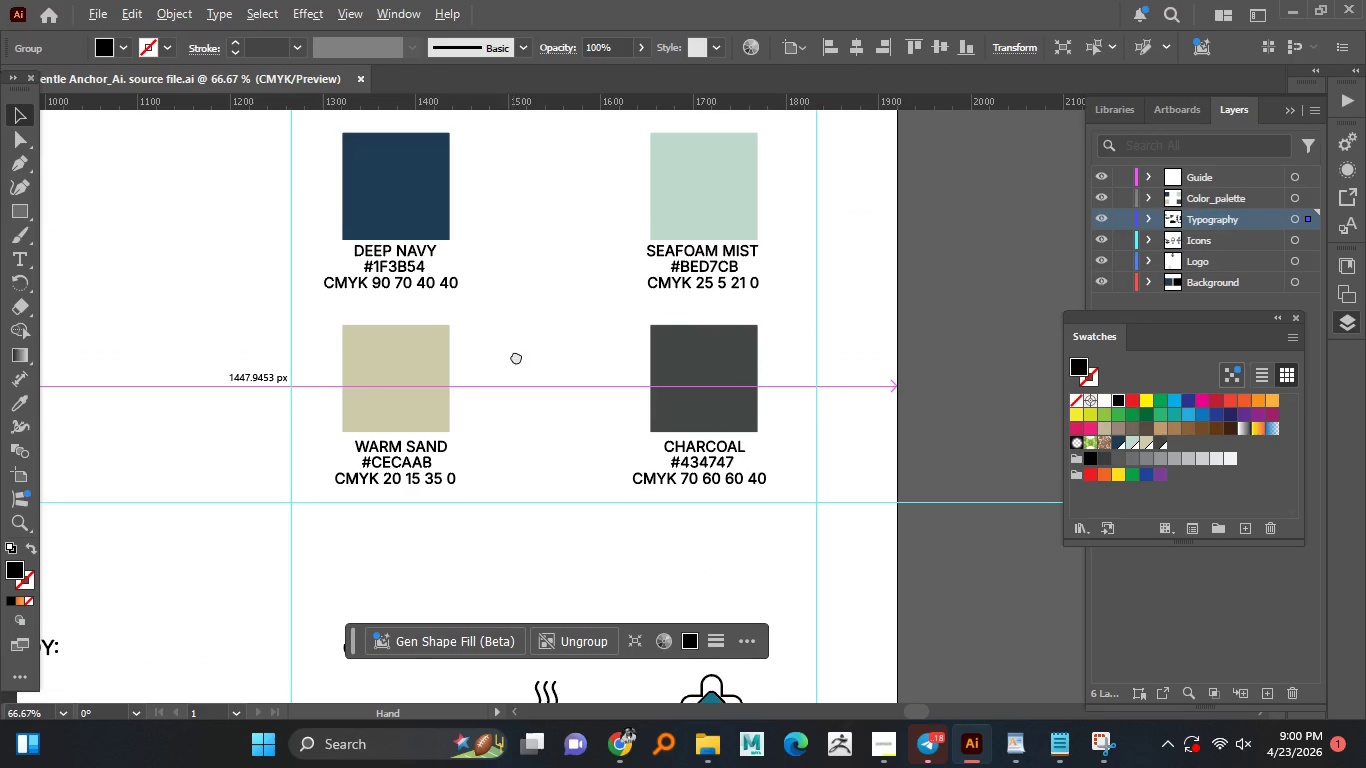 
hold_key(key=AltLeft, duration=1.5)
 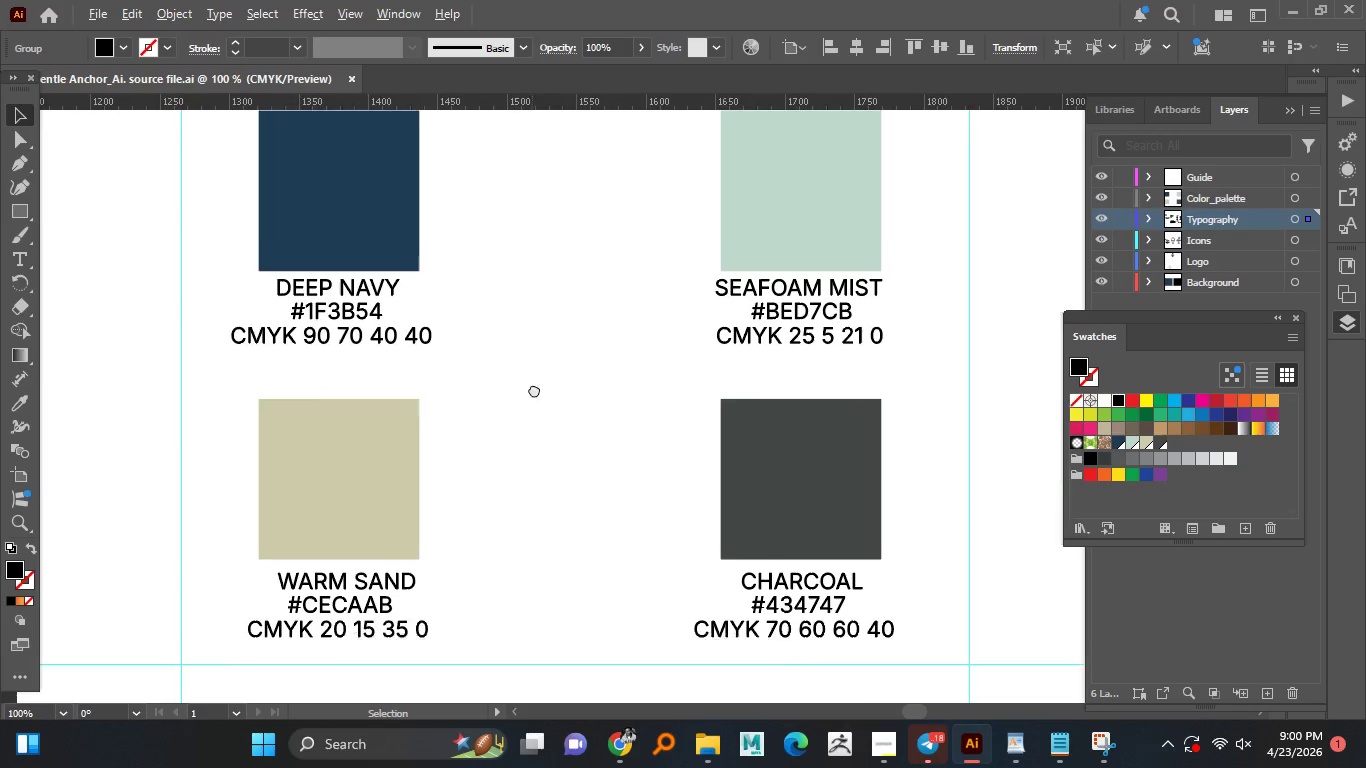 
hold_key(key=AltLeft, duration=1.5)
 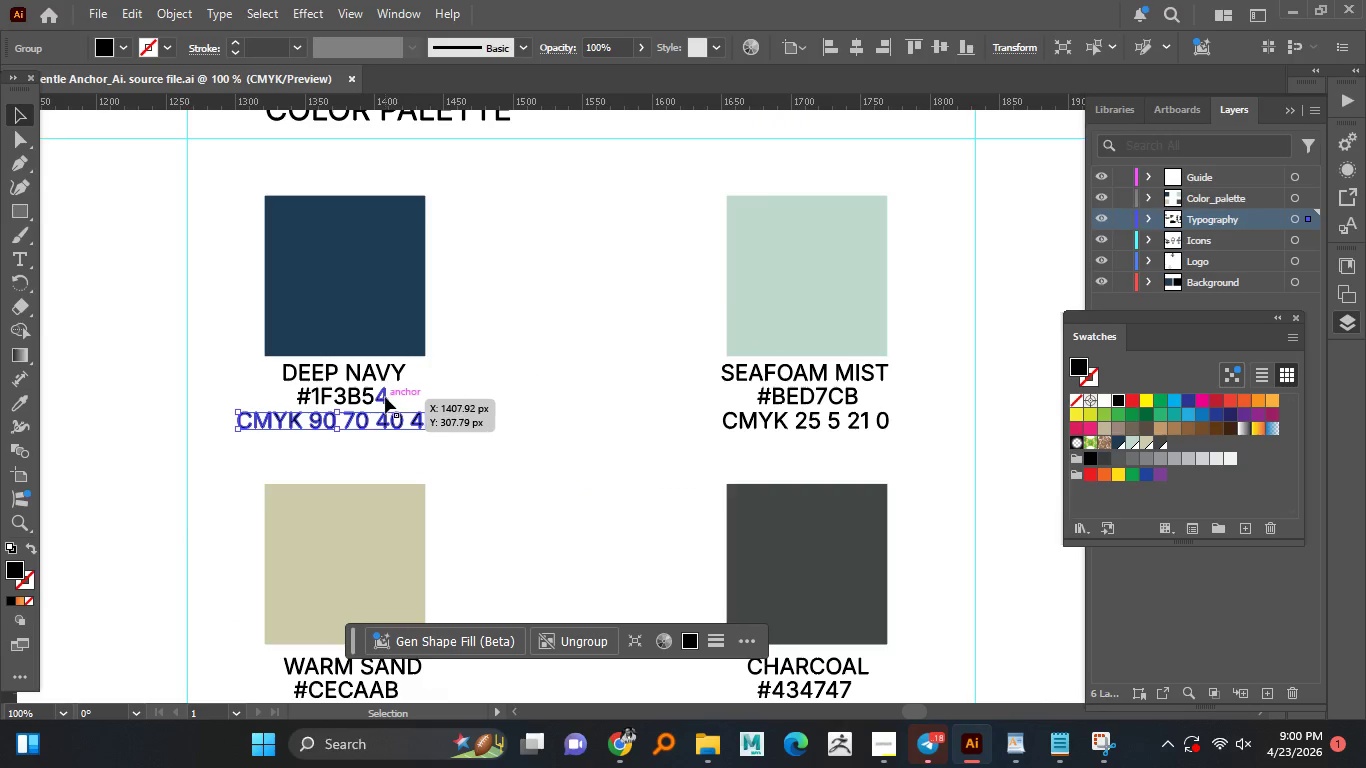 
hold_key(key=AltLeft, duration=0.64)
 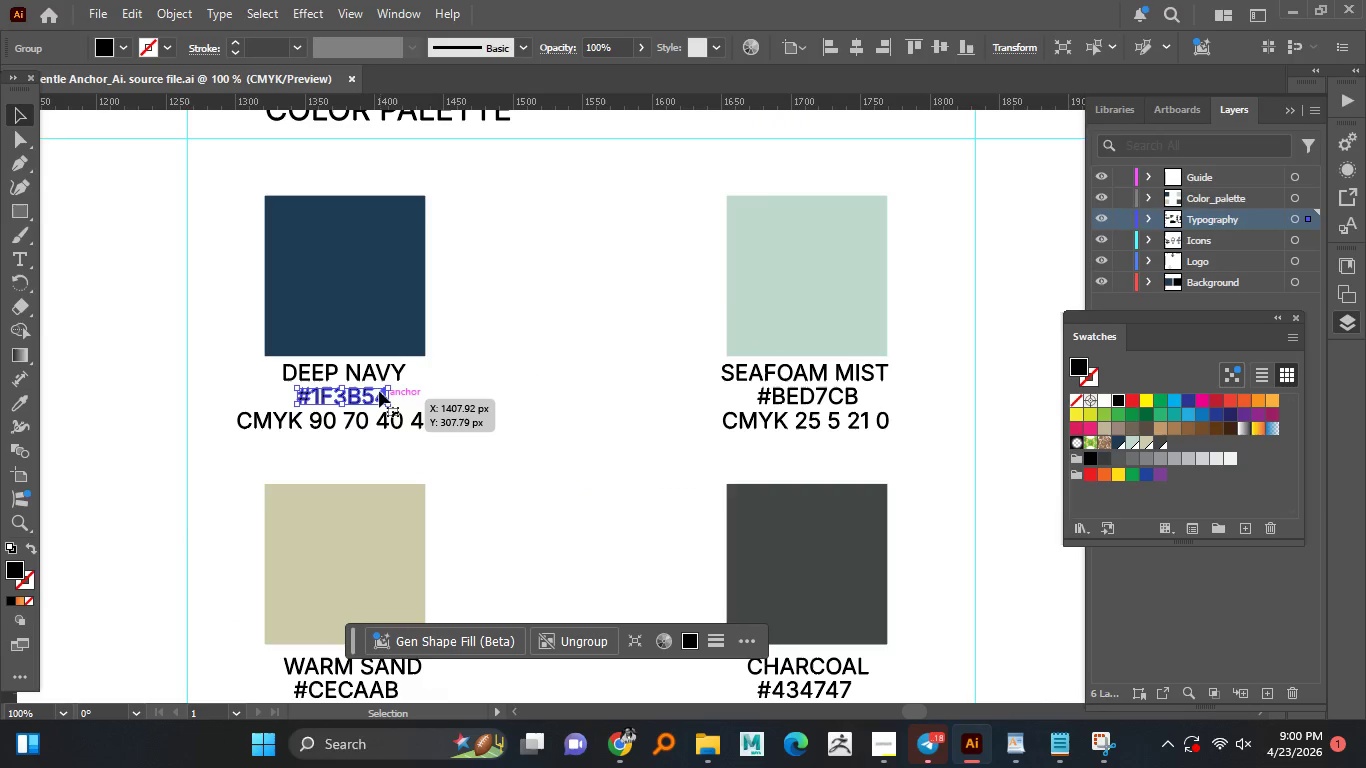 
scroll: coordinate [530, 358], scroll_direction: up, amount: 1.0
 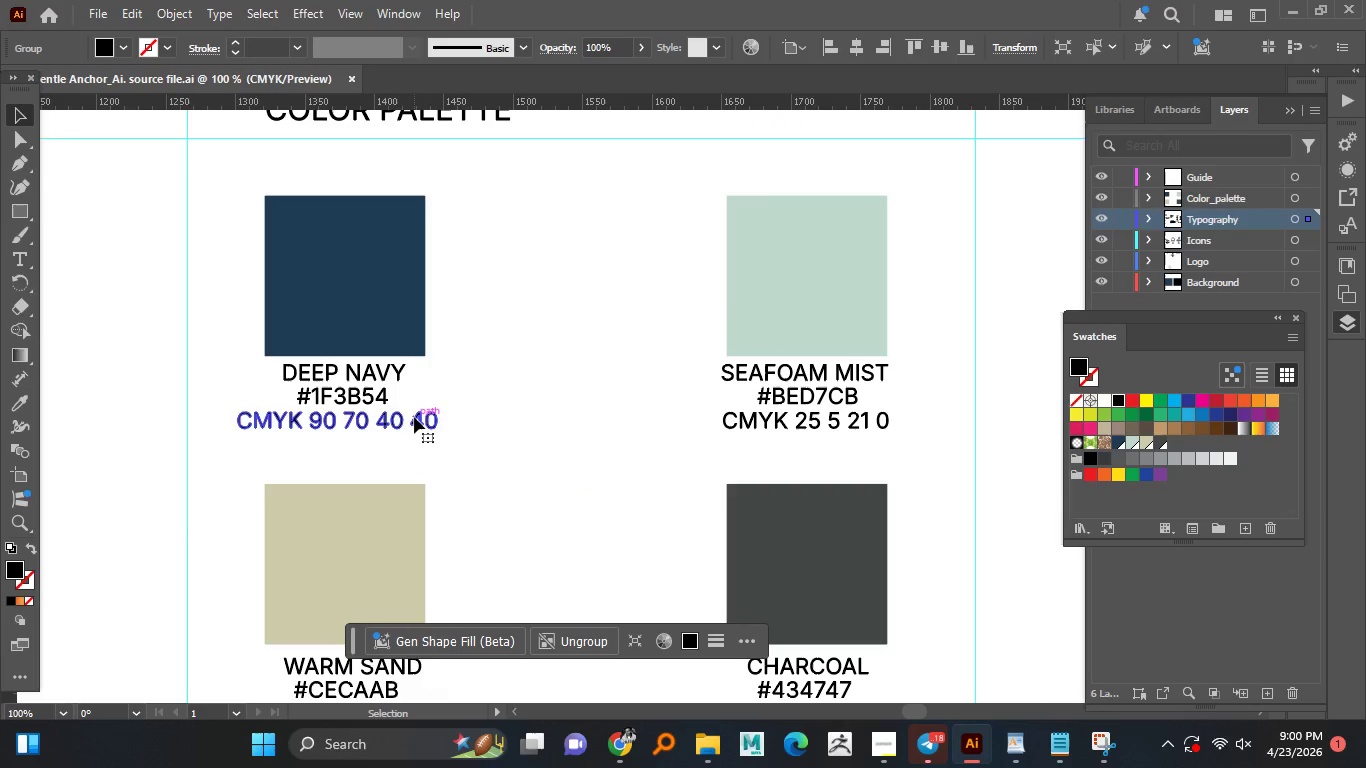 
left_click([414, 417])
 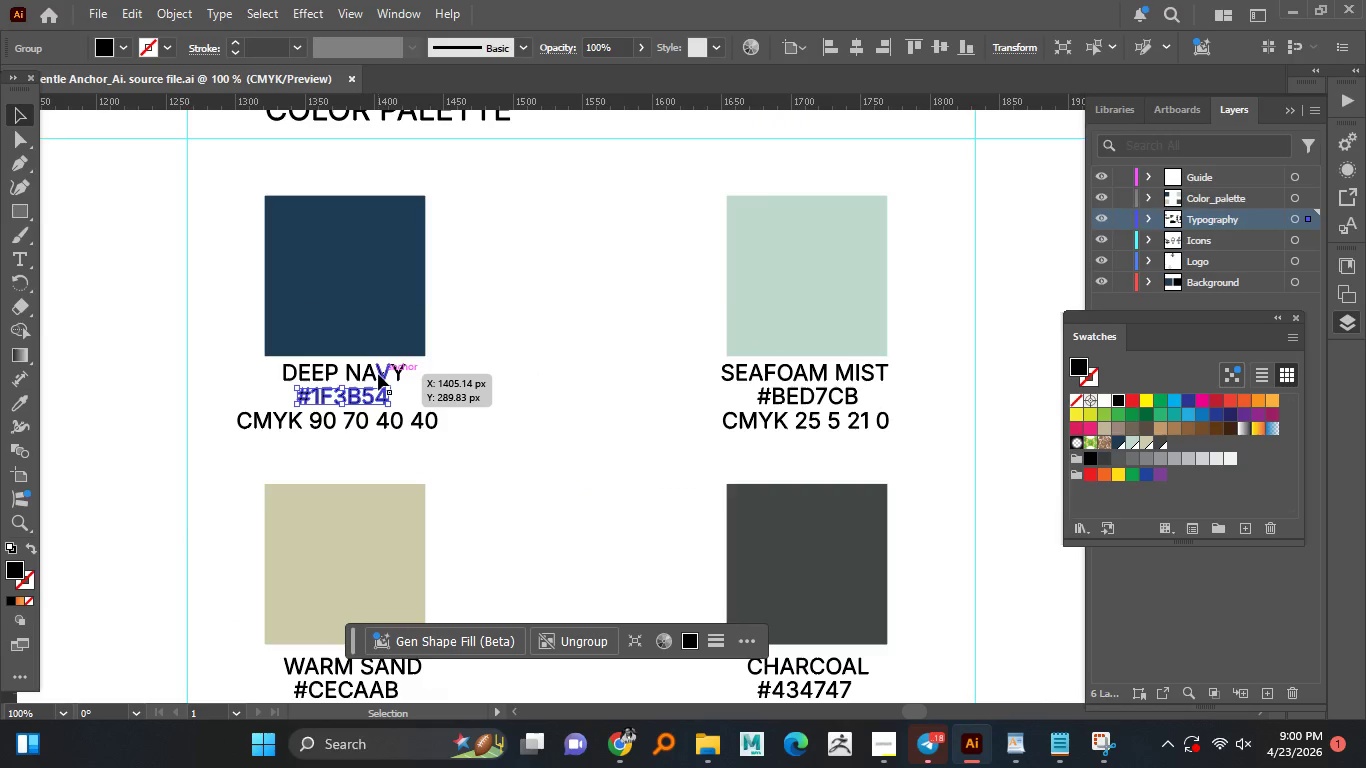 
left_click([385, 397])
 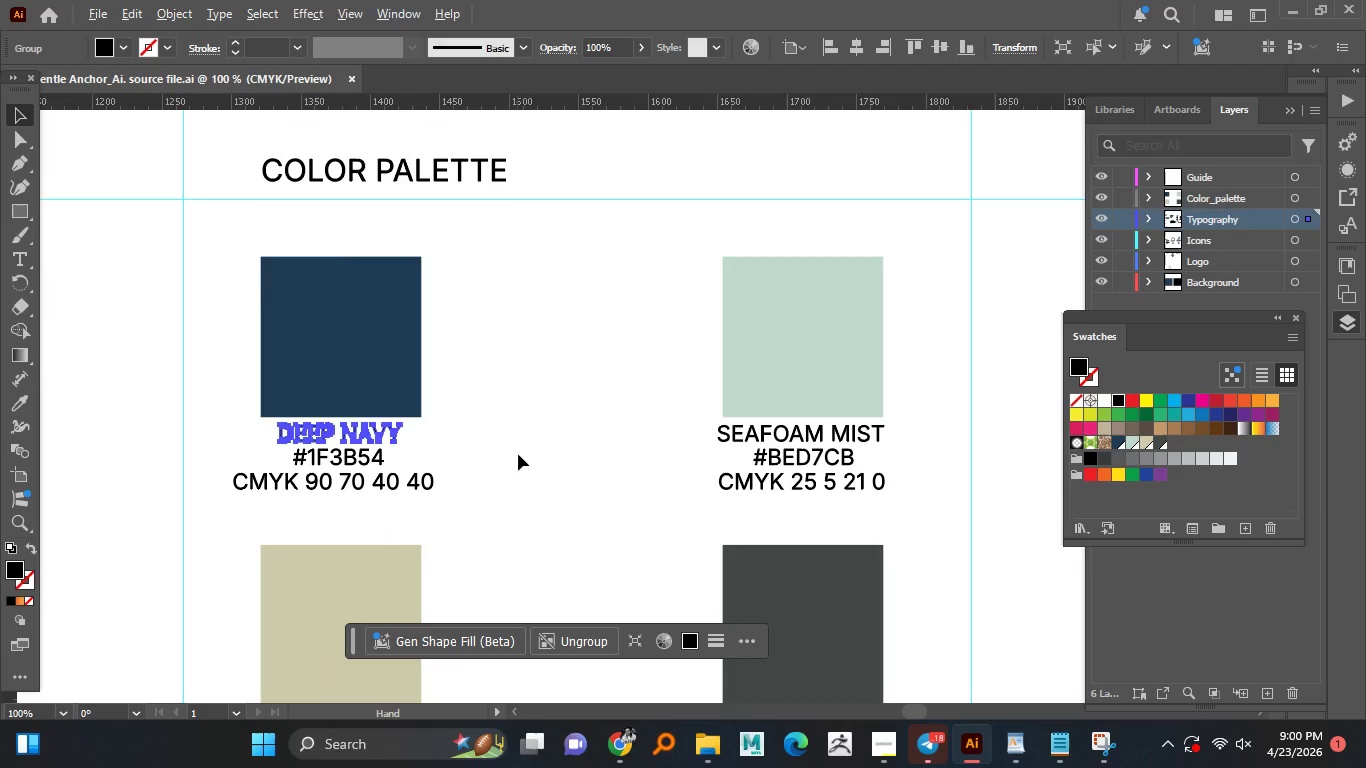 
left_click([378, 374])
 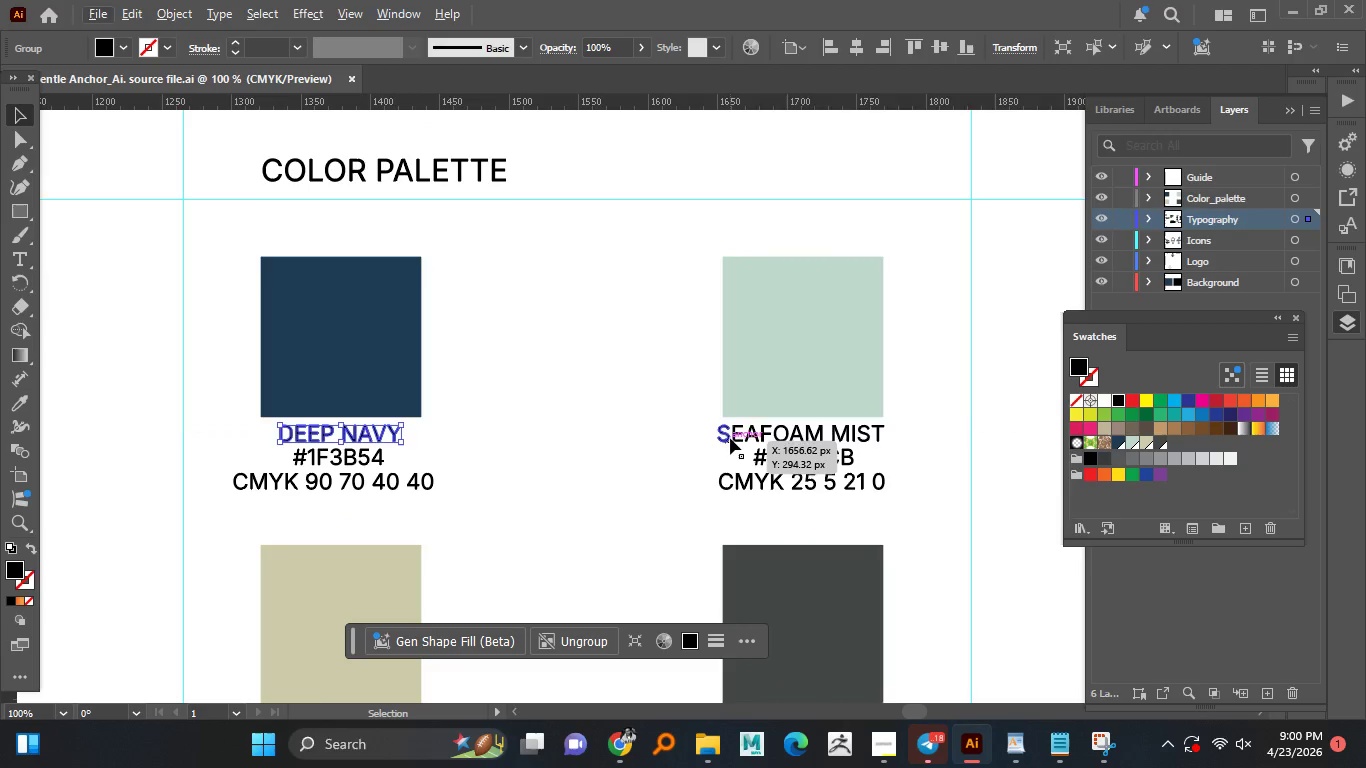 
hold_key(key=AltLeft, duration=0.53)
 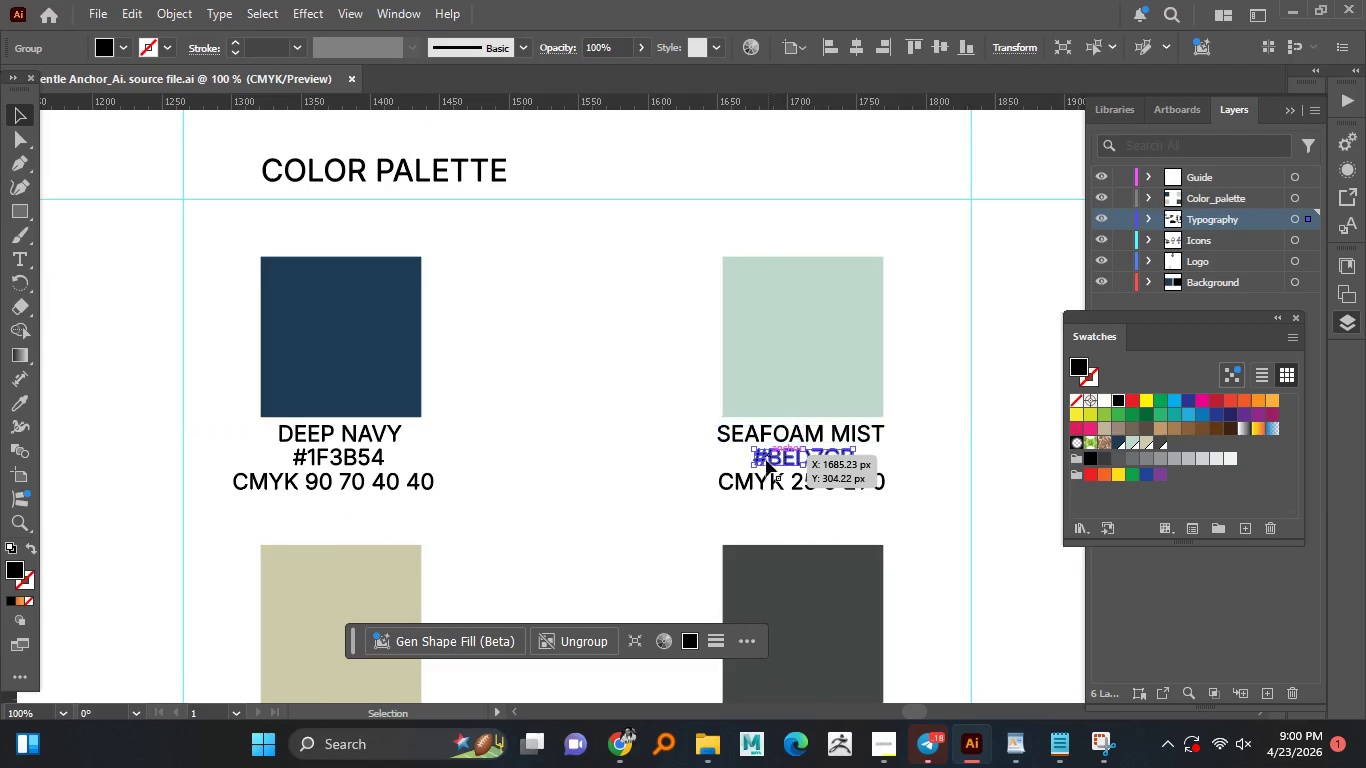 
left_click([731, 438])
 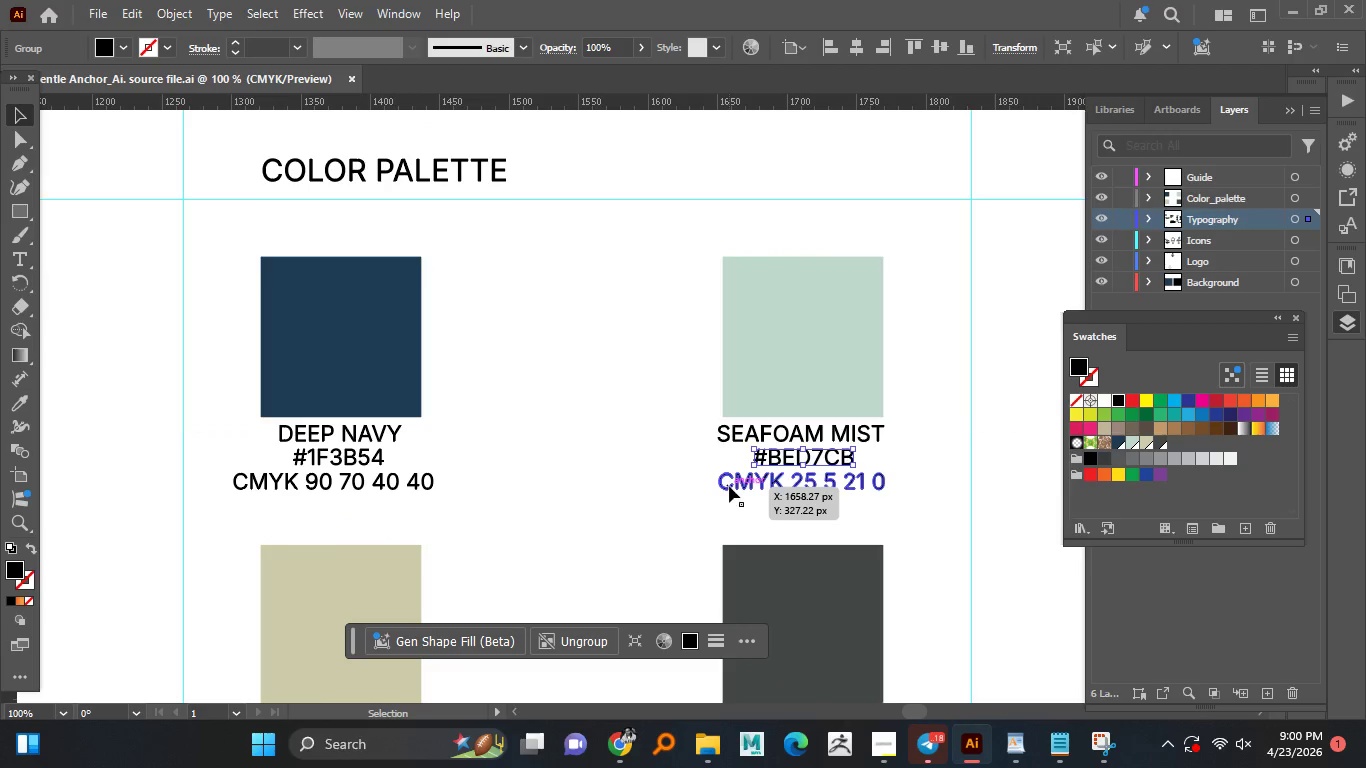 
left_click([768, 457])
 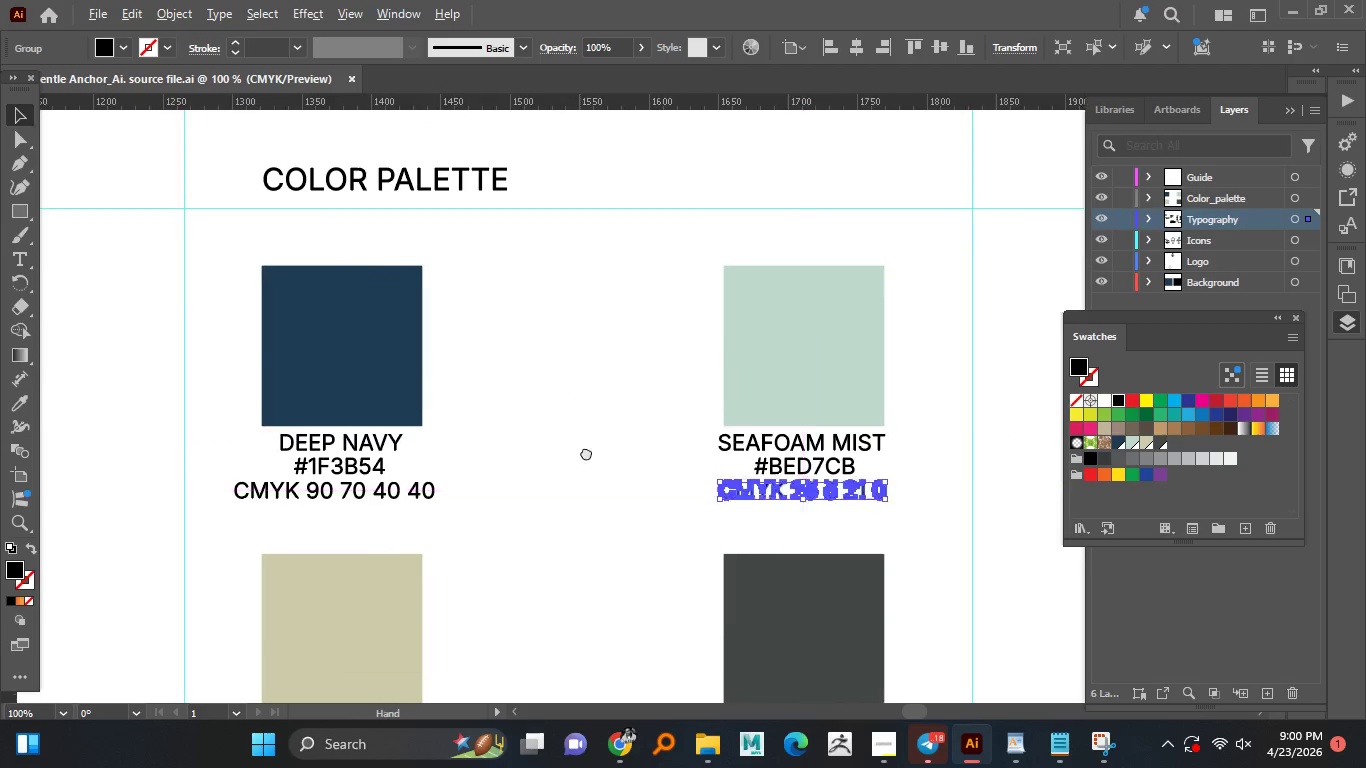 
left_click([729, 486])
 